 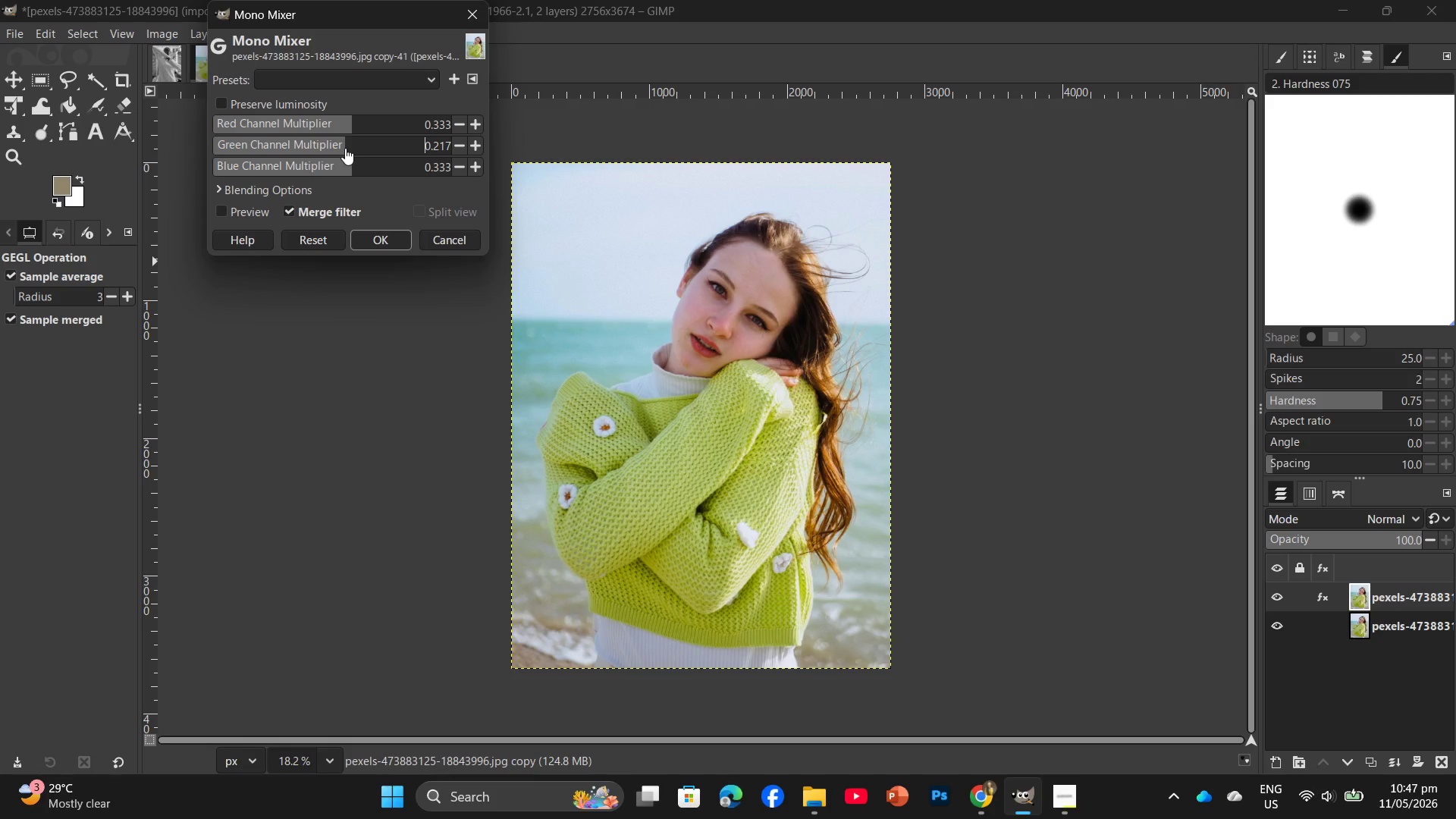 
left_click([342, 147])
 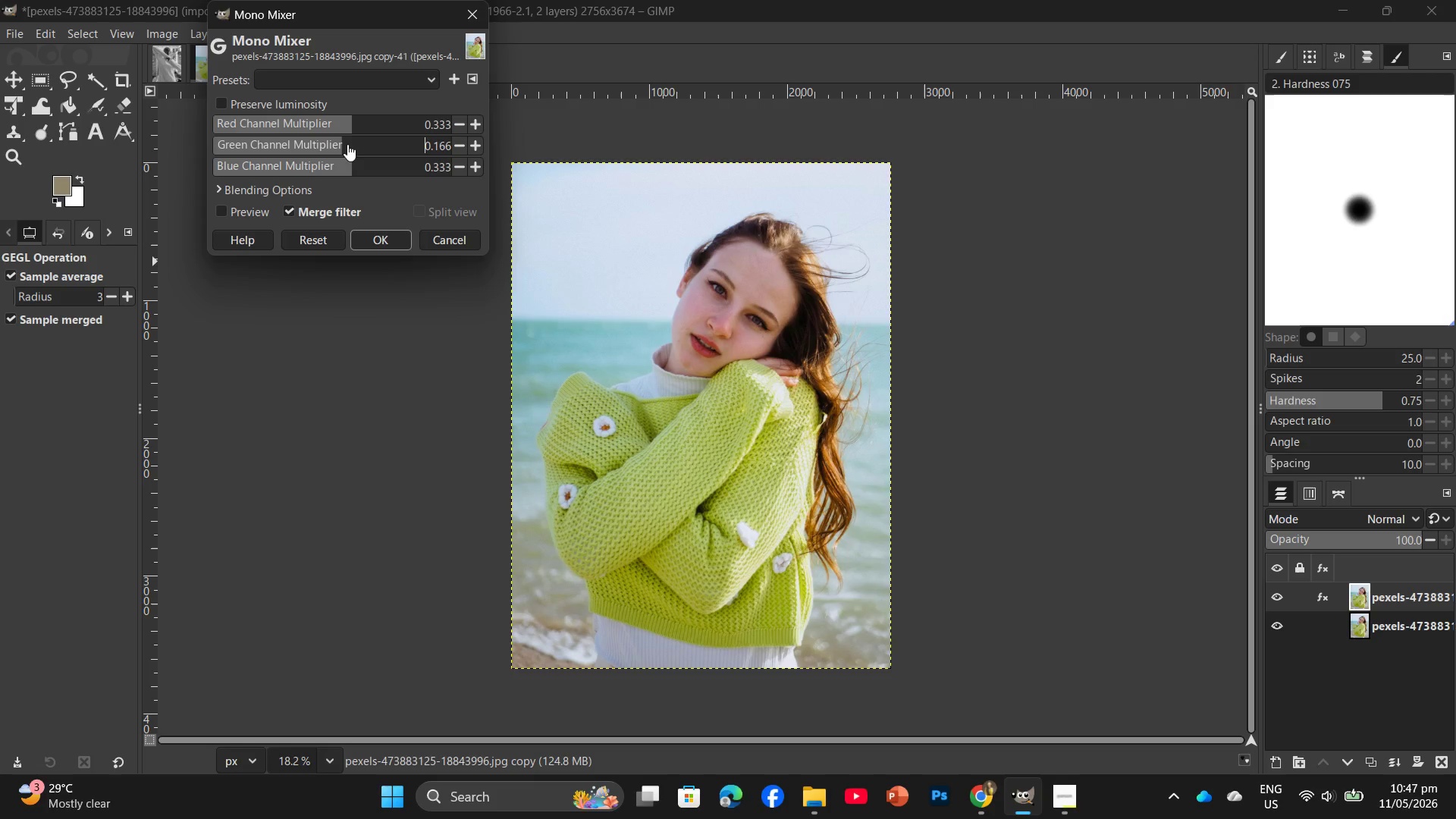 
left_click([347, 144])
 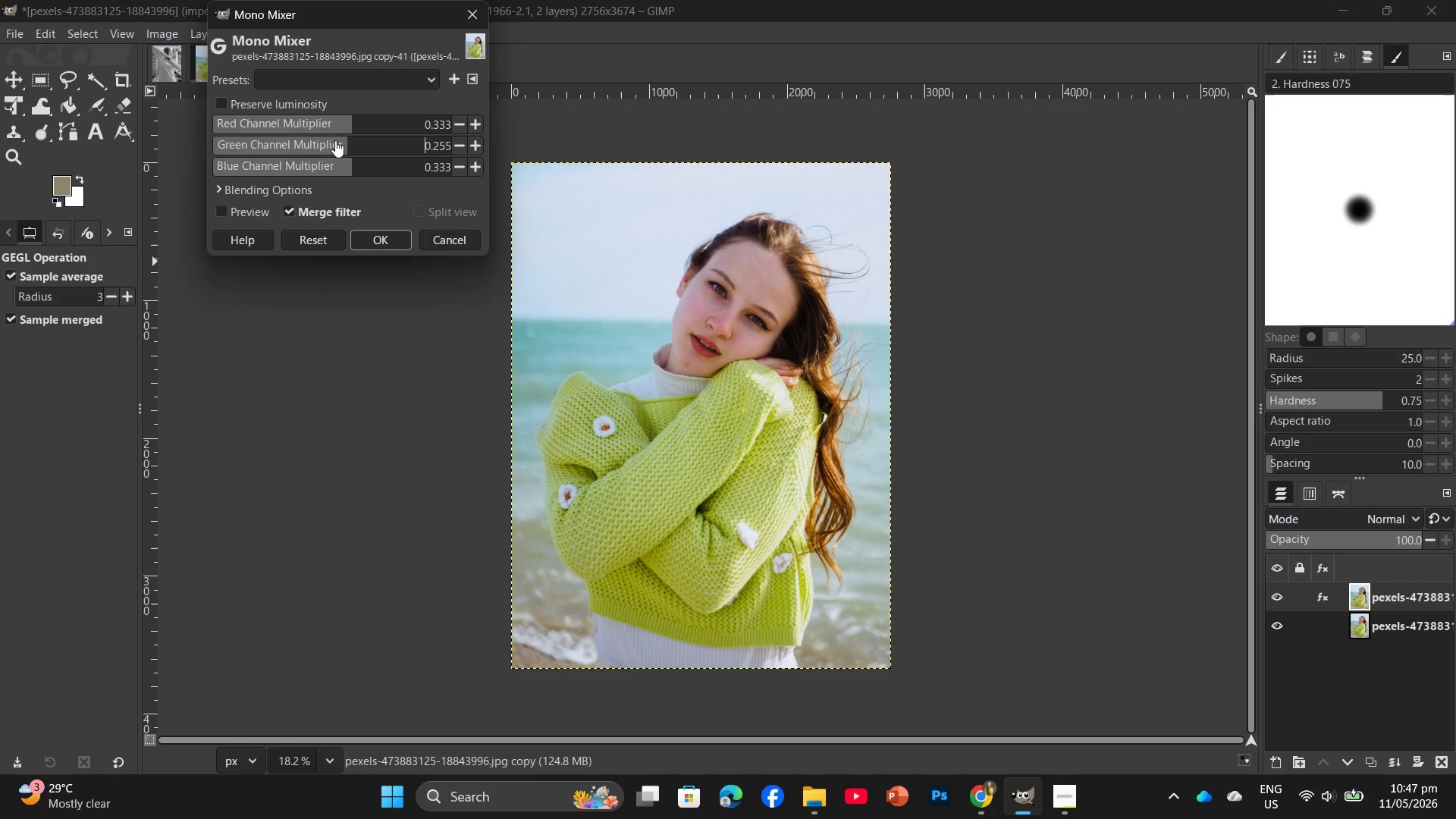 
left_click([339, 139])
 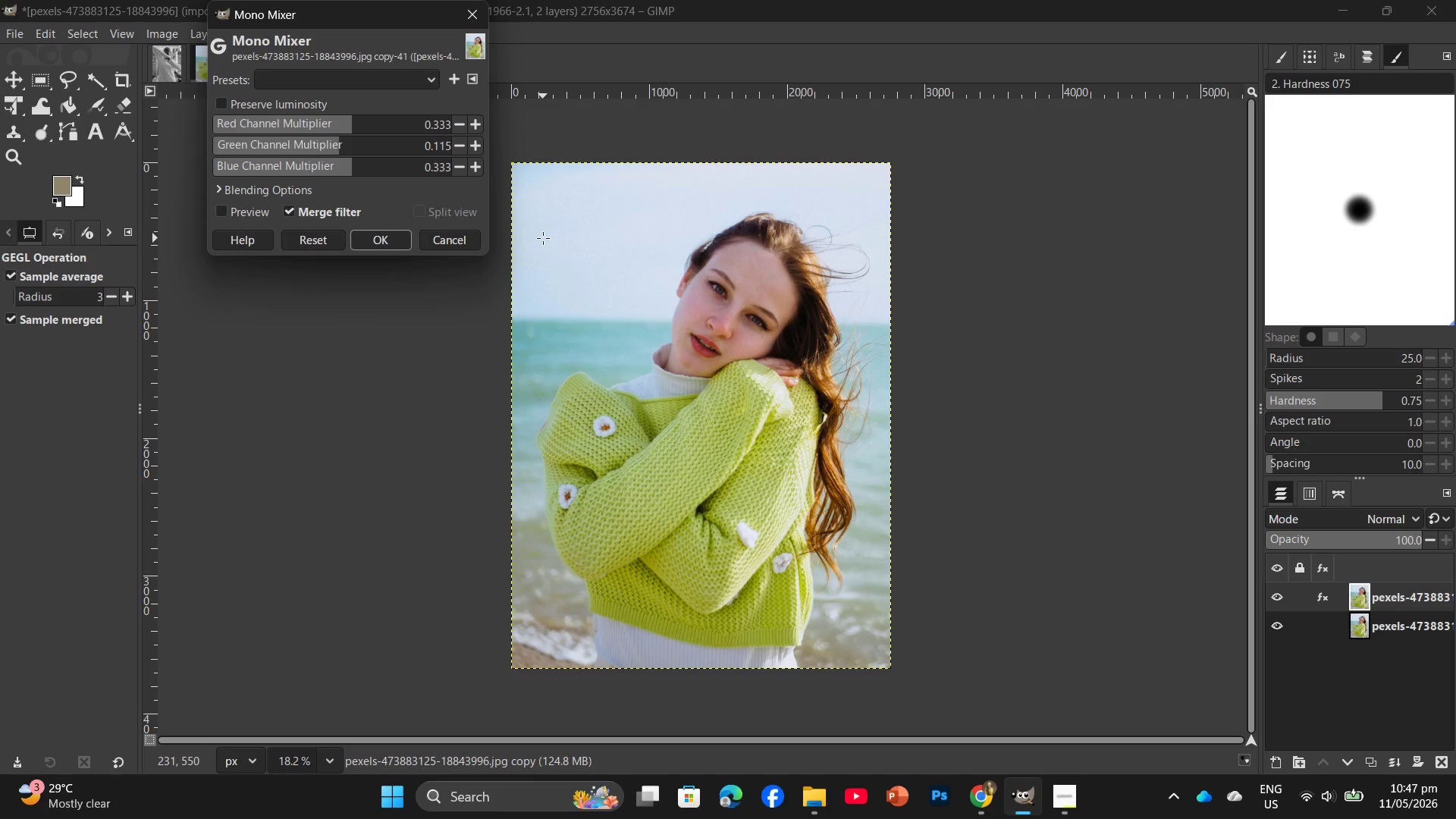 
key(PrintScreen)
 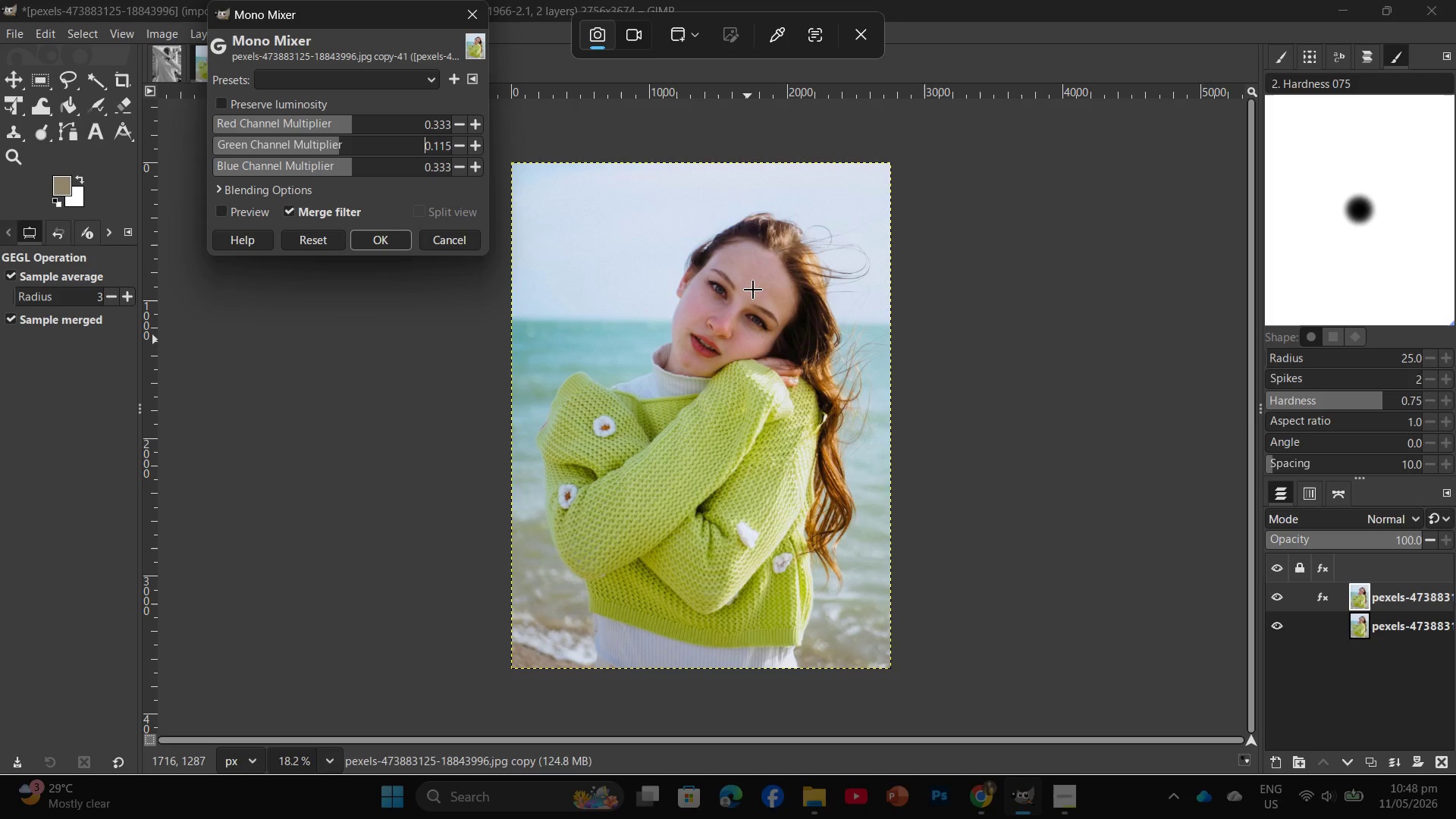 
left_click([808, 133])
 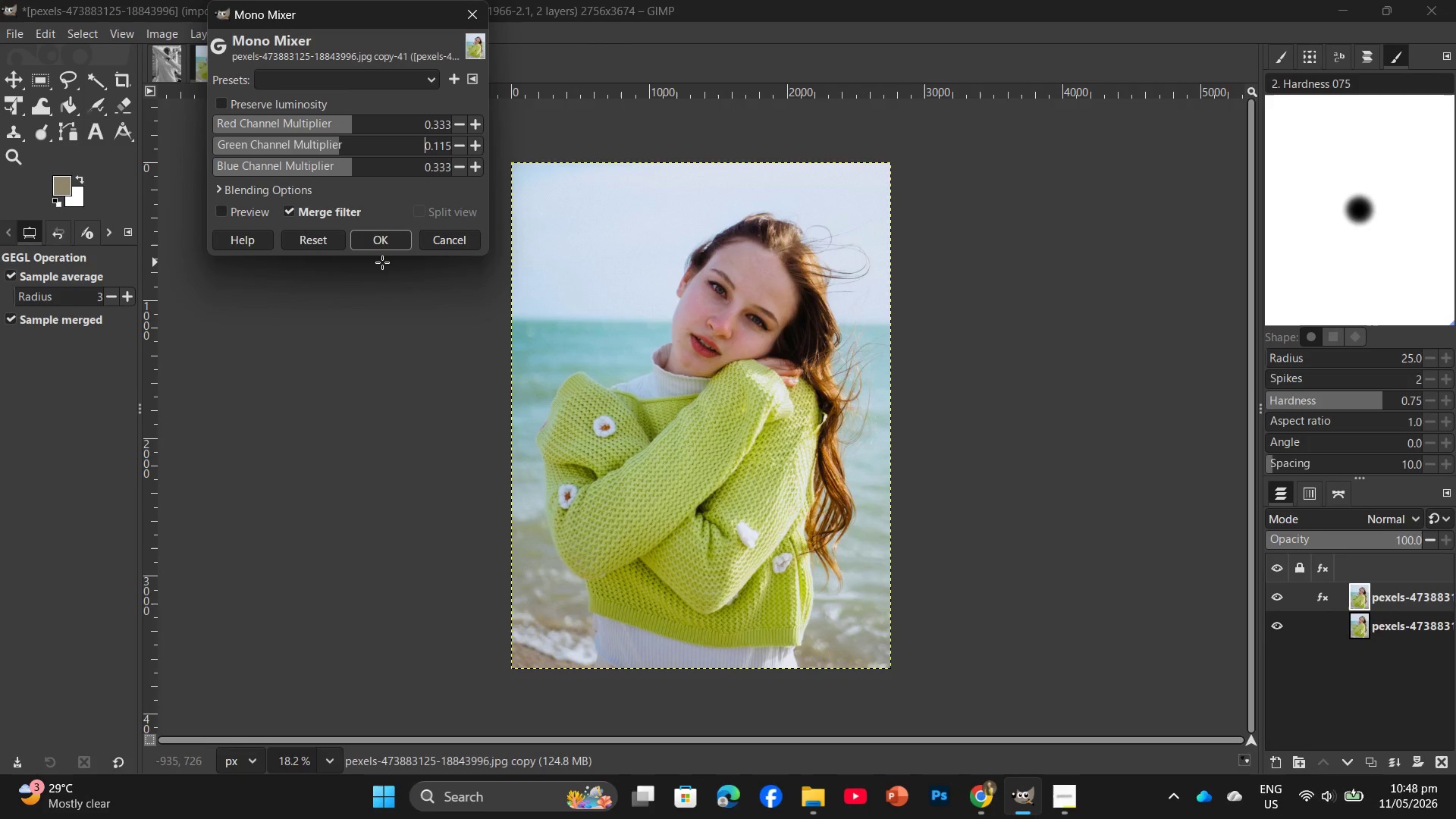 
left_click([381, 245])
 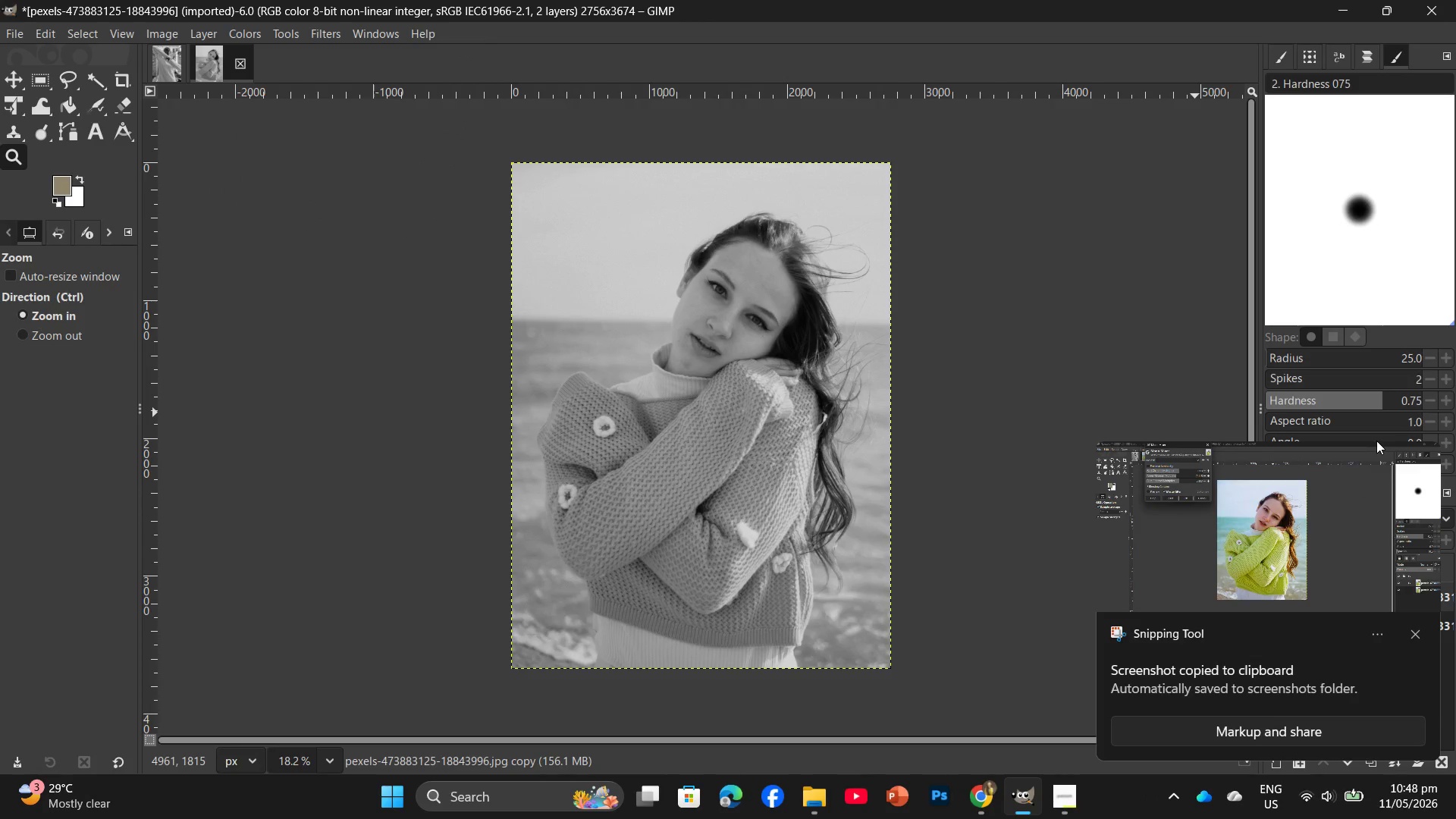 
left_click([237, 36])
 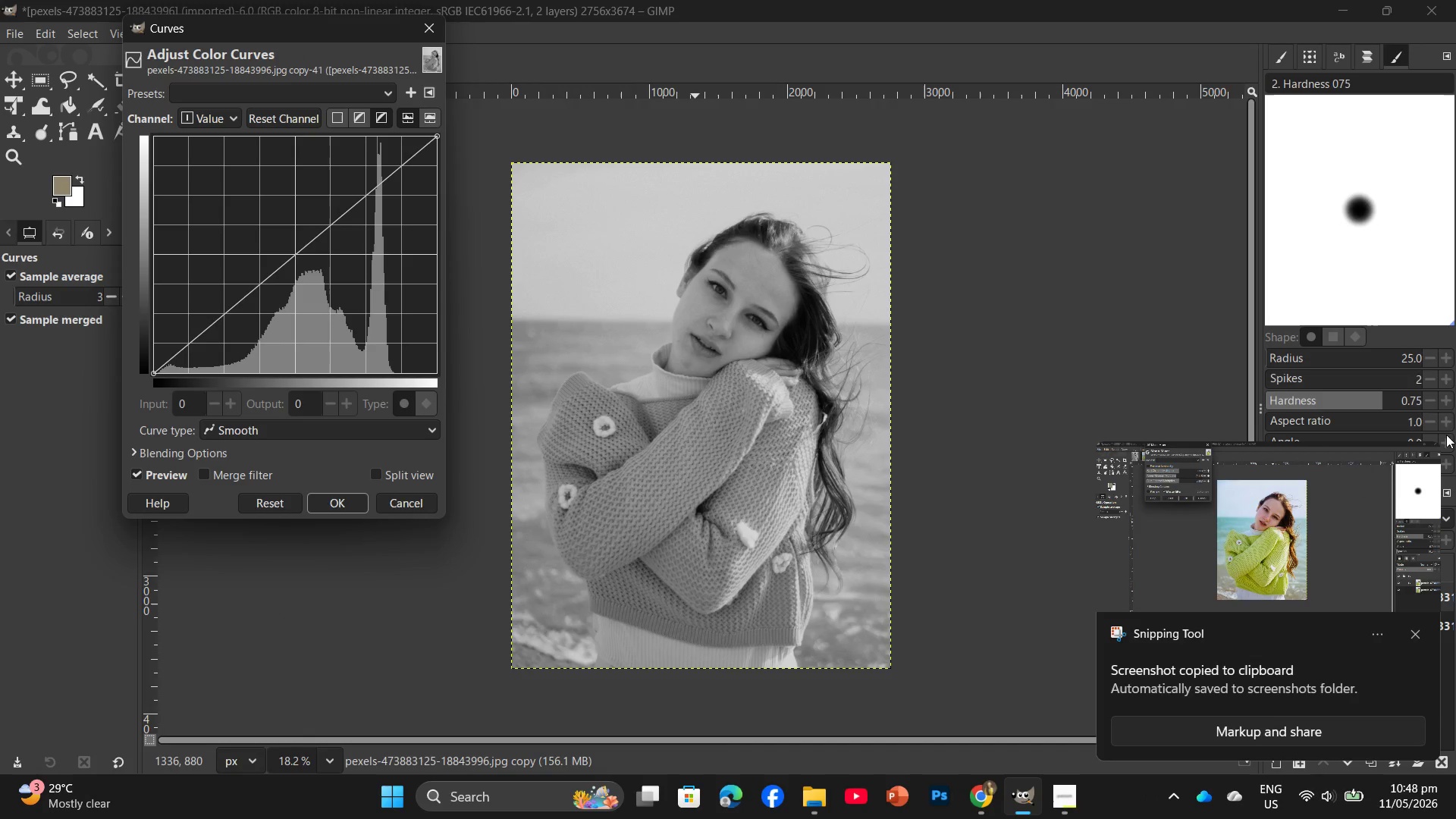 
left_click([1436, 384])
 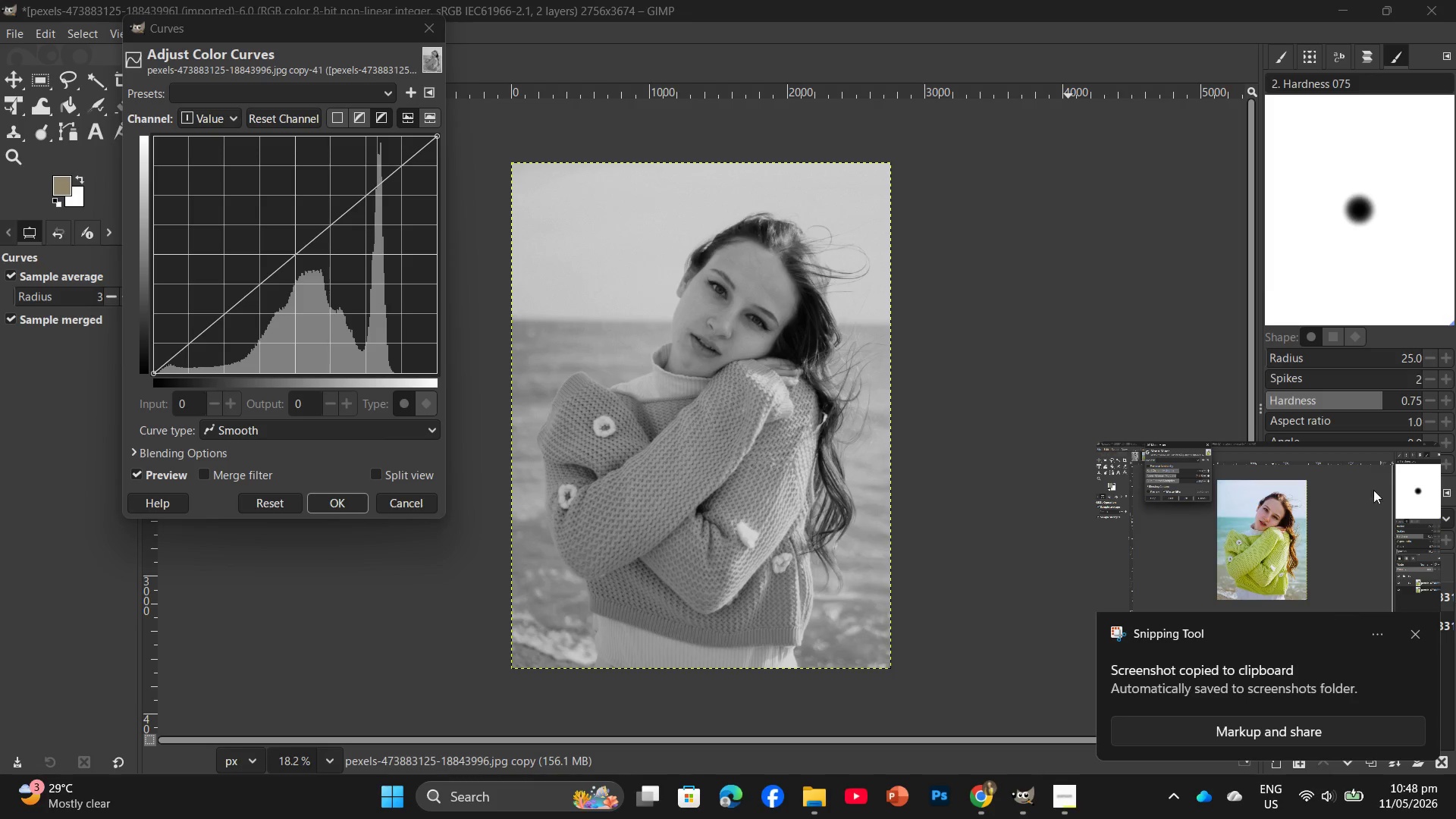 
left_click([1429, 392])
 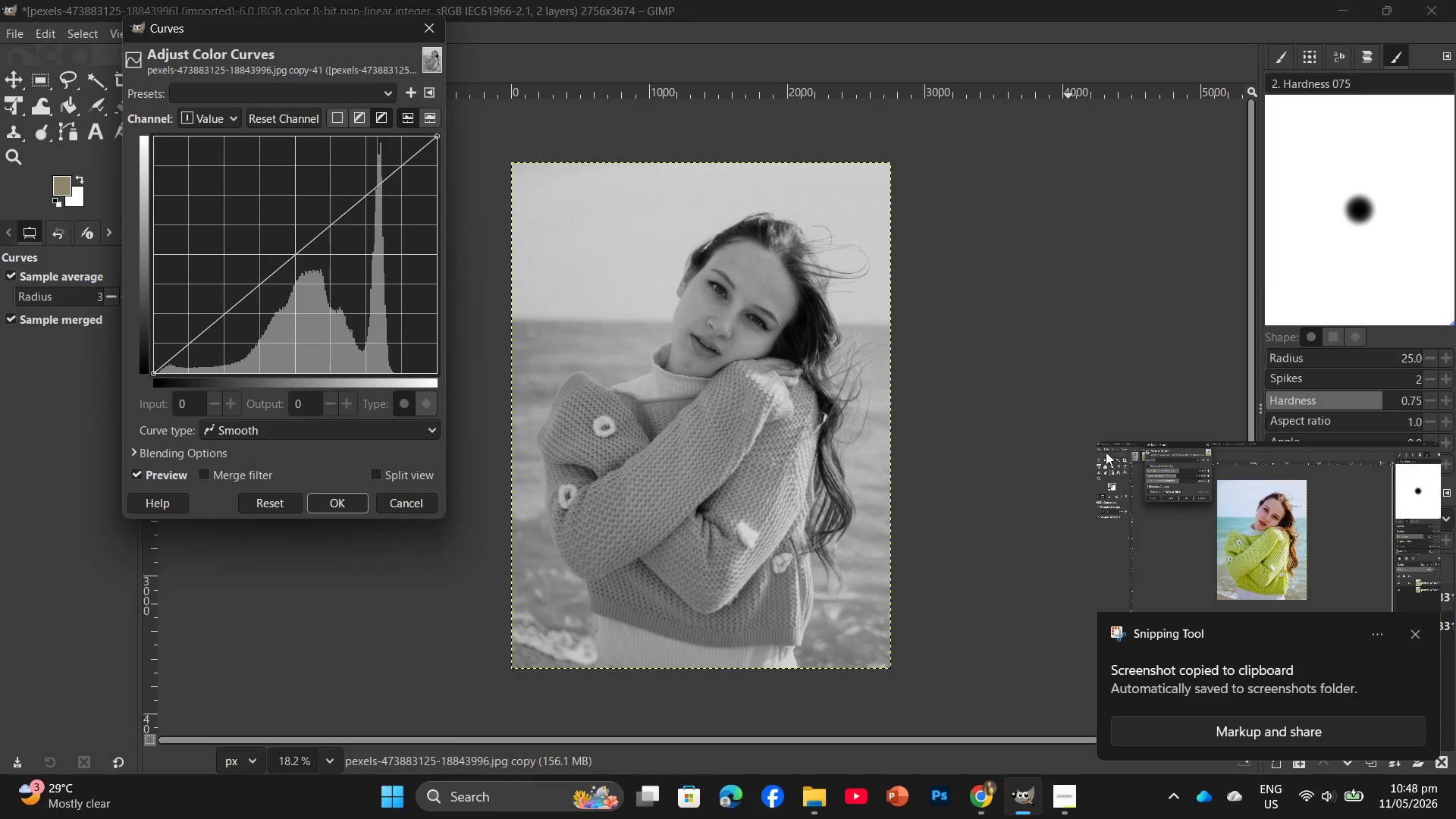 
left_click([1023, 462])
 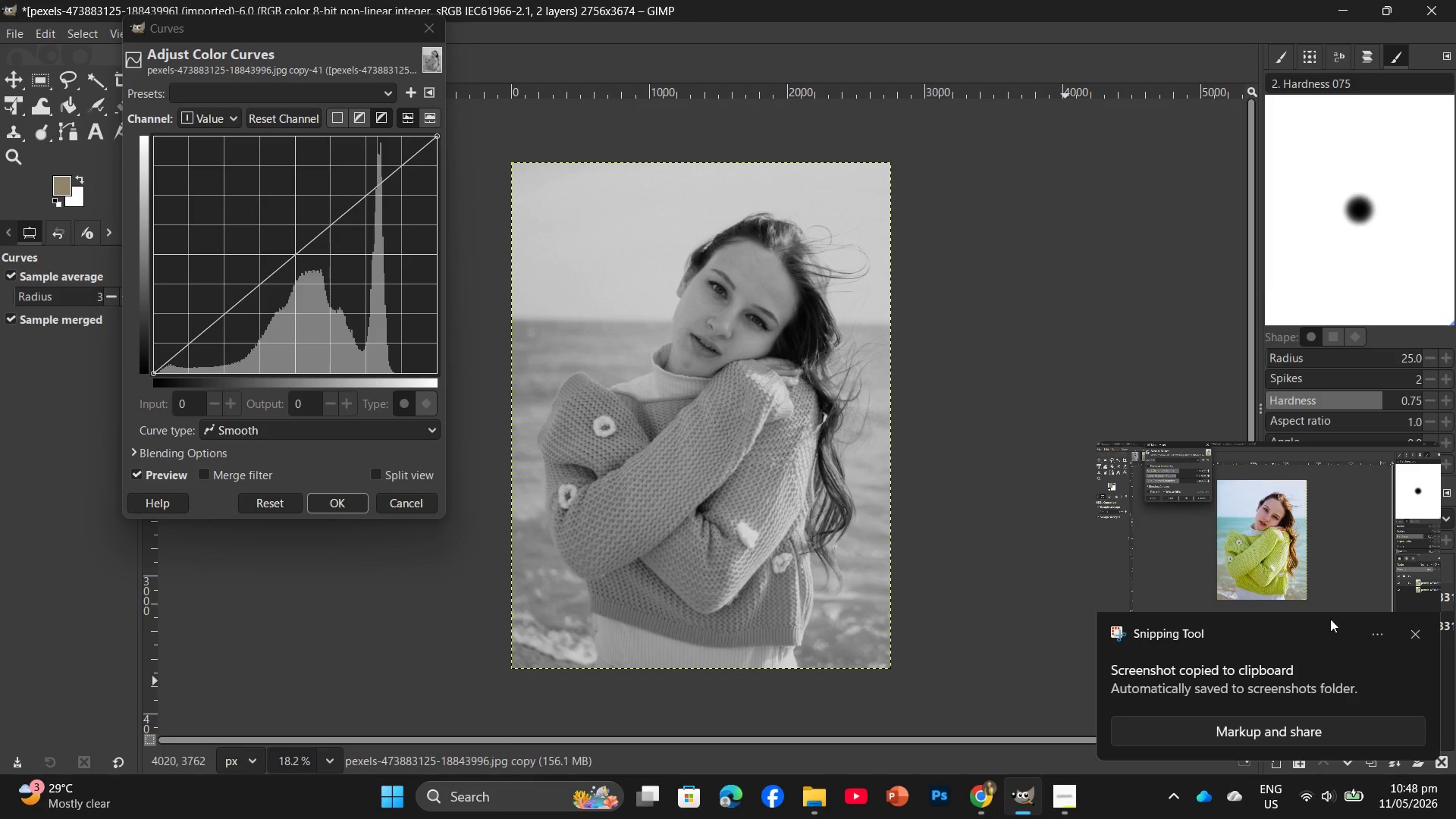 
left_click([1412, 629])
 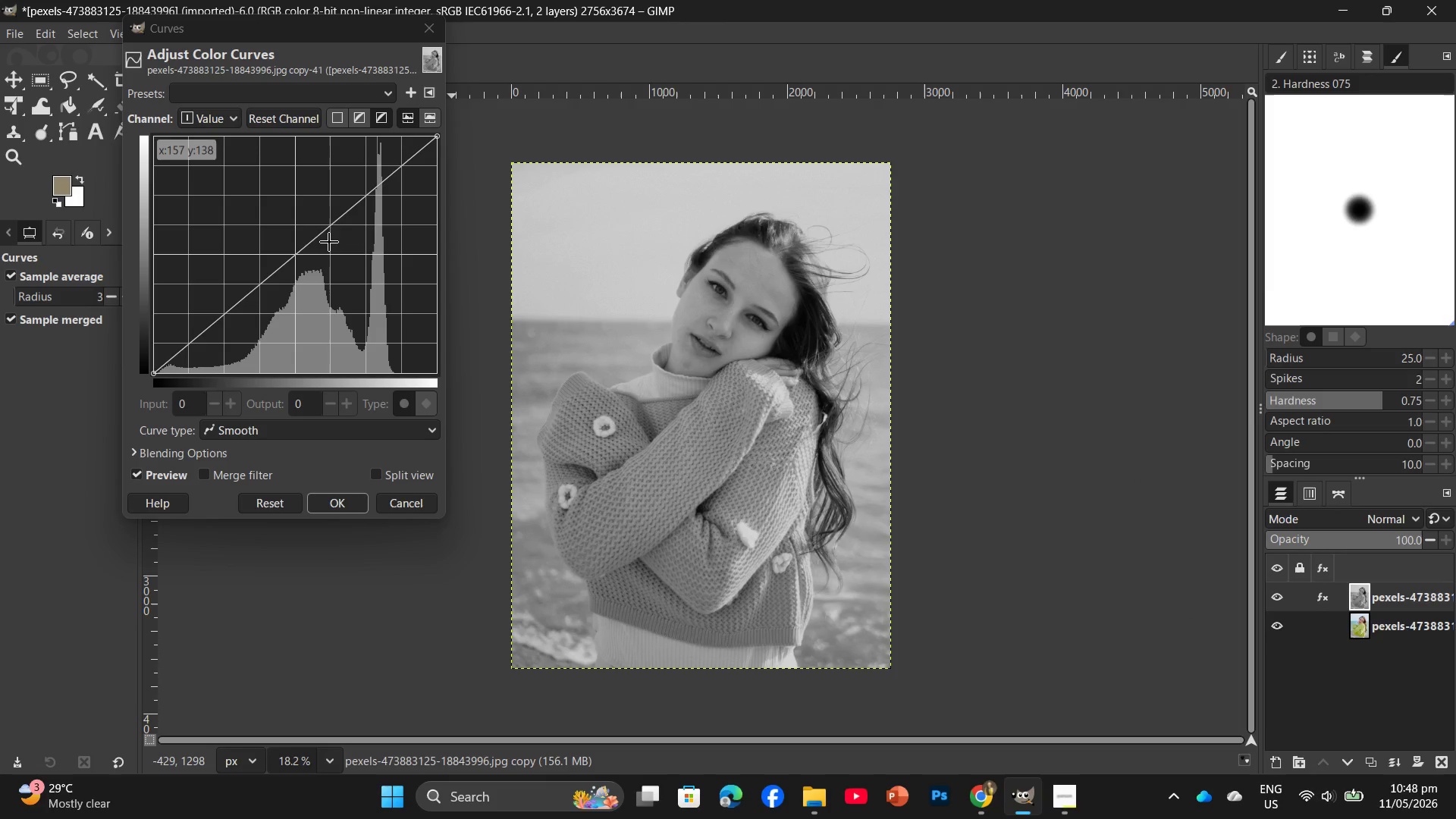 
left_click([359, 215])
 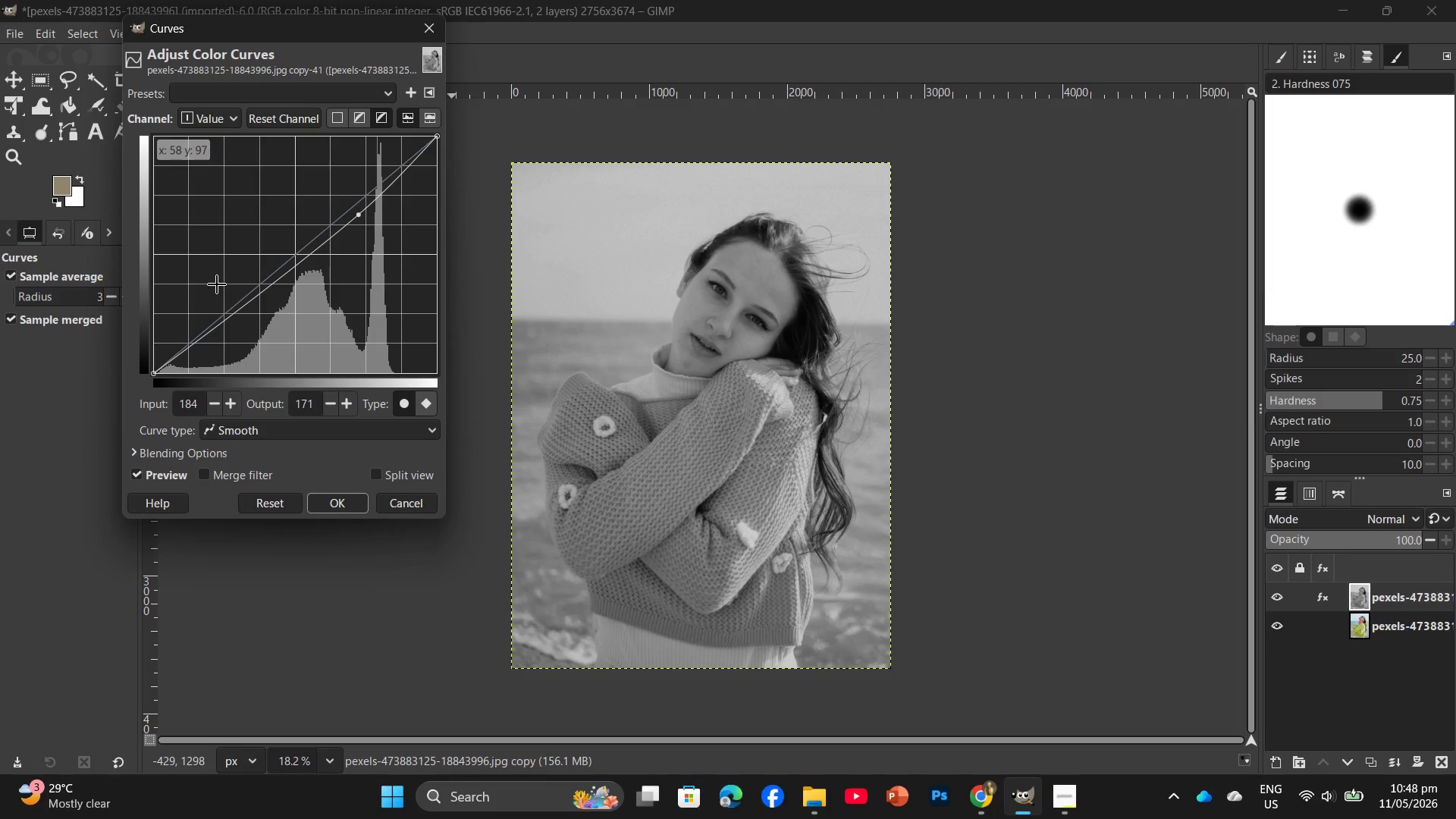 
left_click([247, 301])
 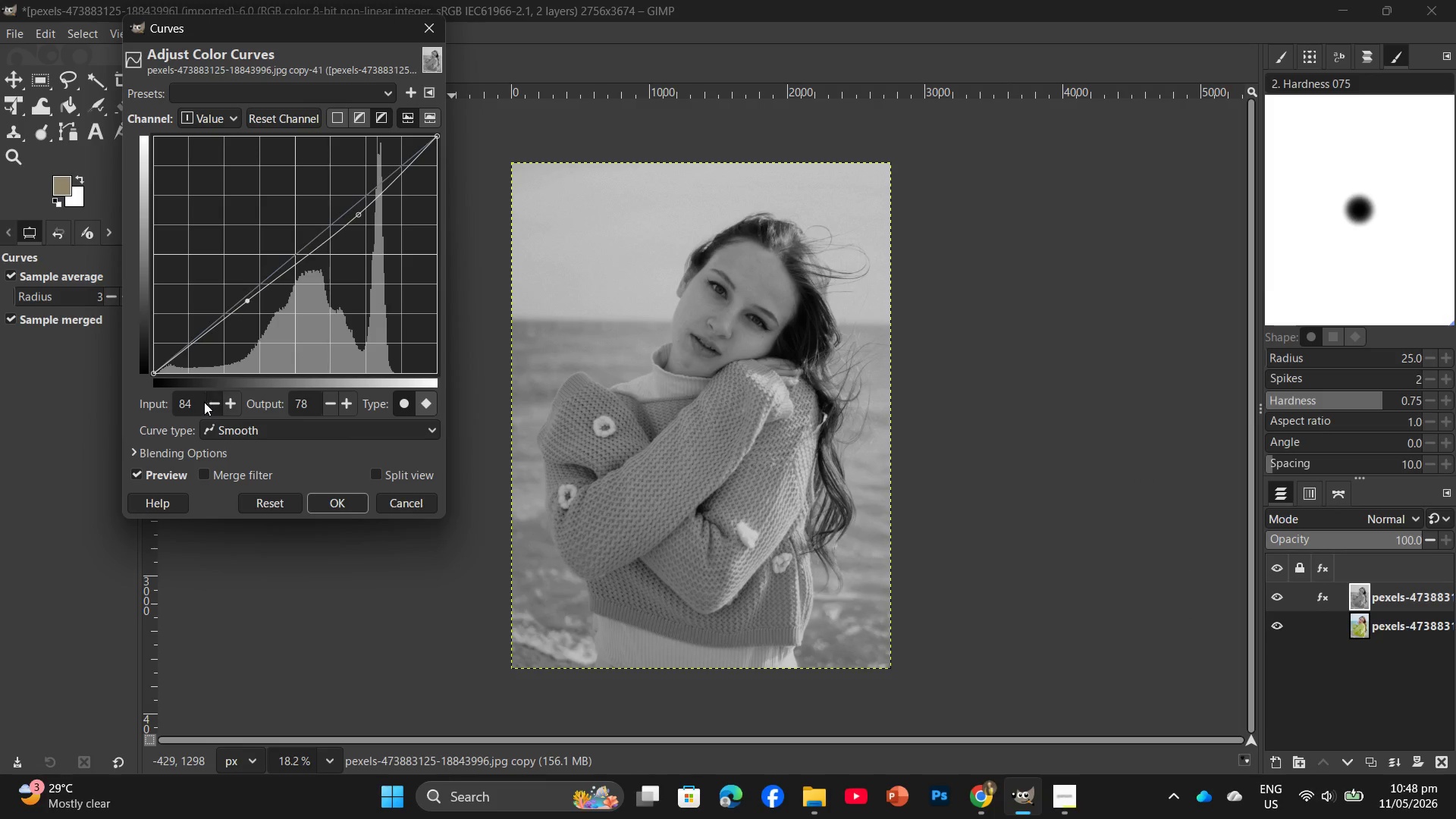 
left_click_drag(start_coordinate=[196, 402], to_coordinate=[177, 408])
 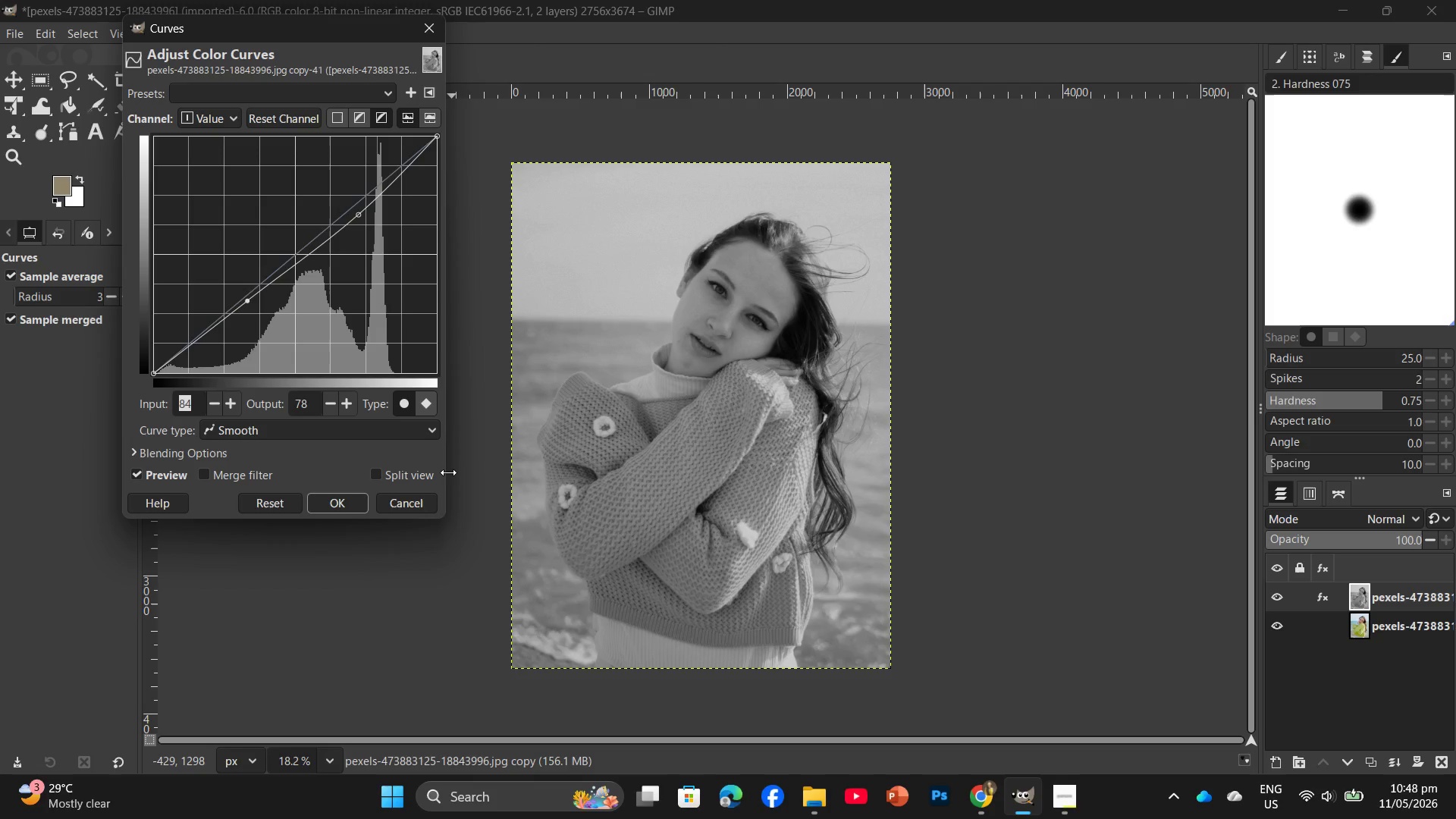 
key(Numpad1)
 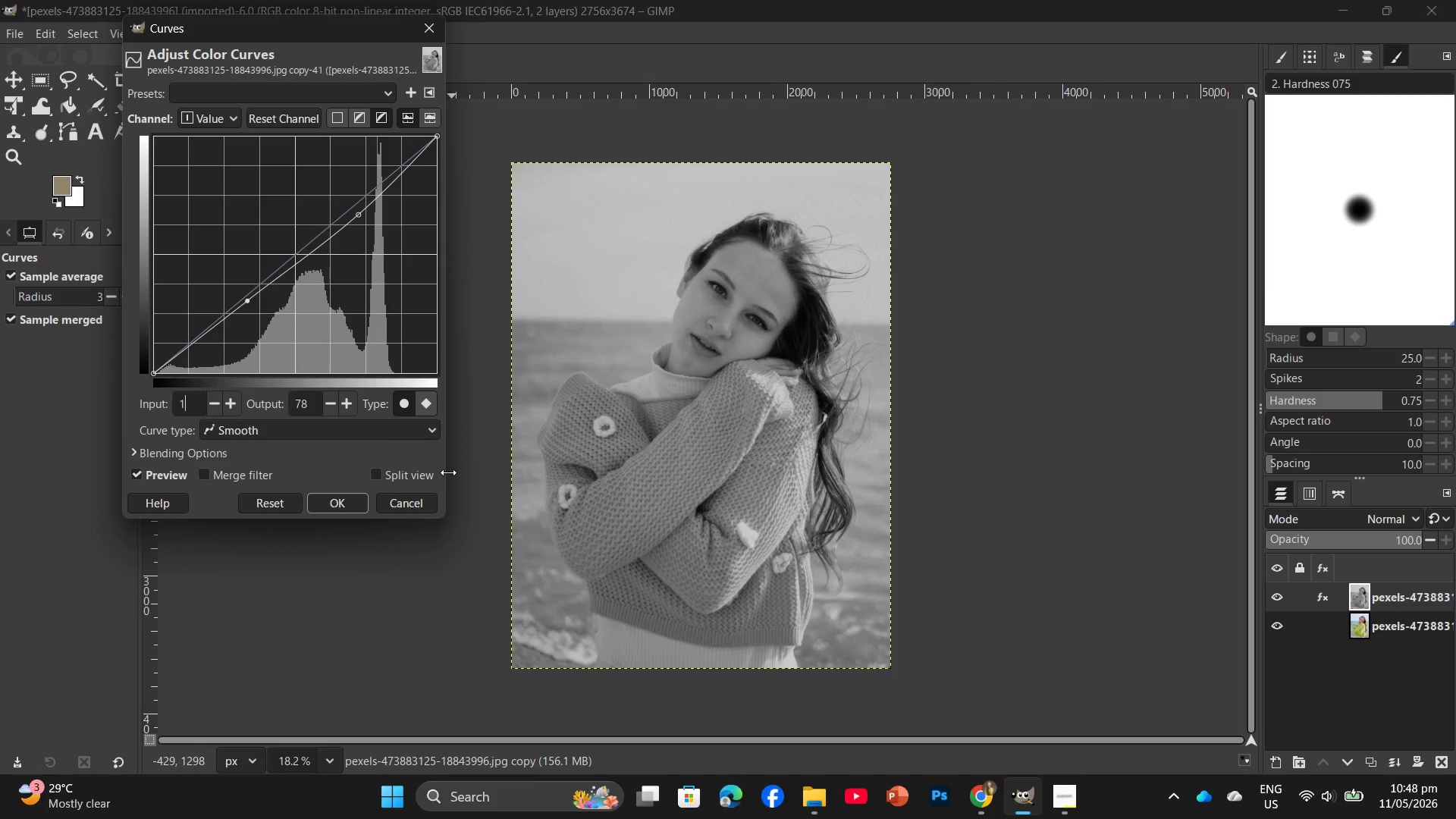 
key(Numpad0)
 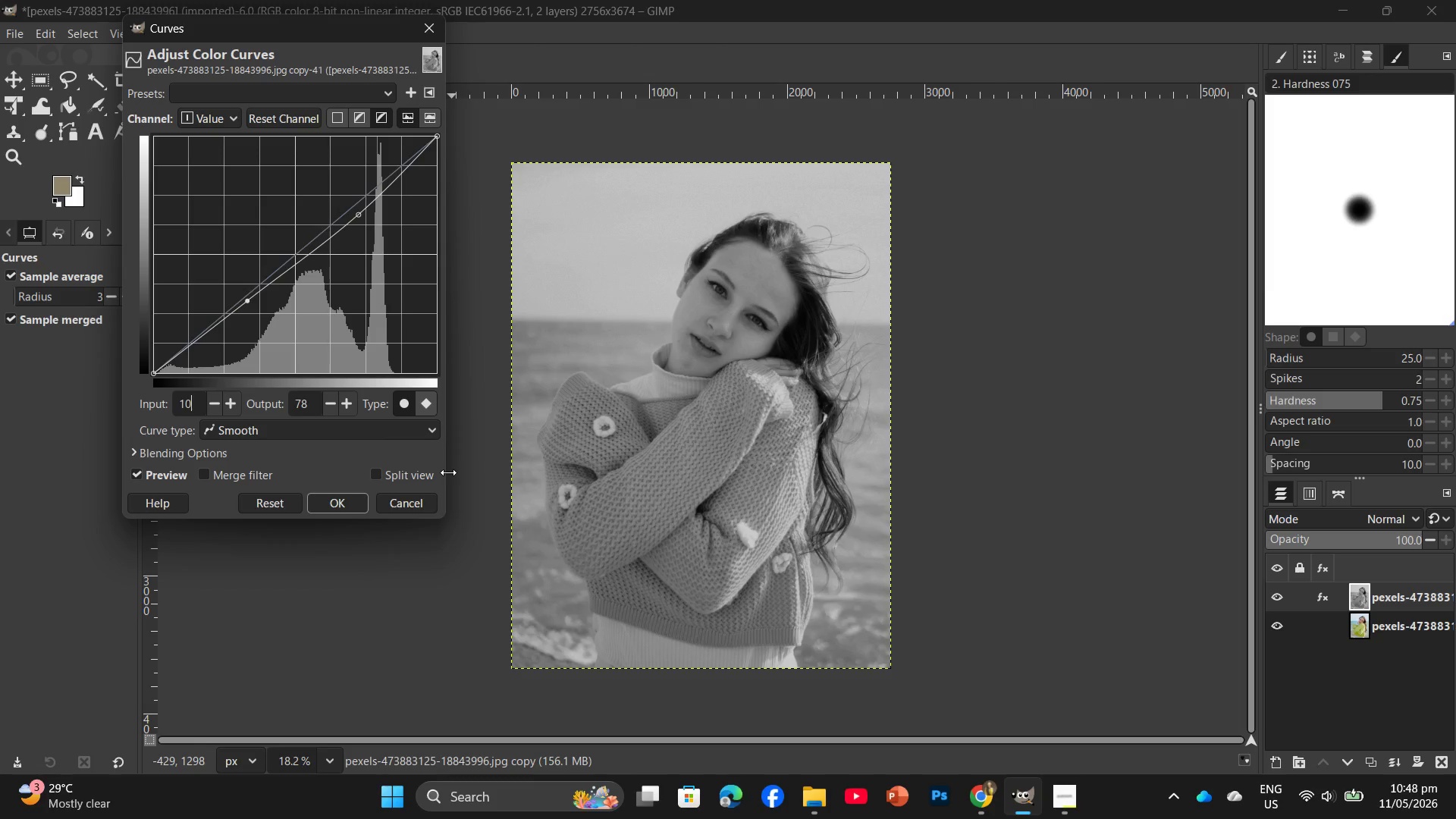 
key(Numpad0)
 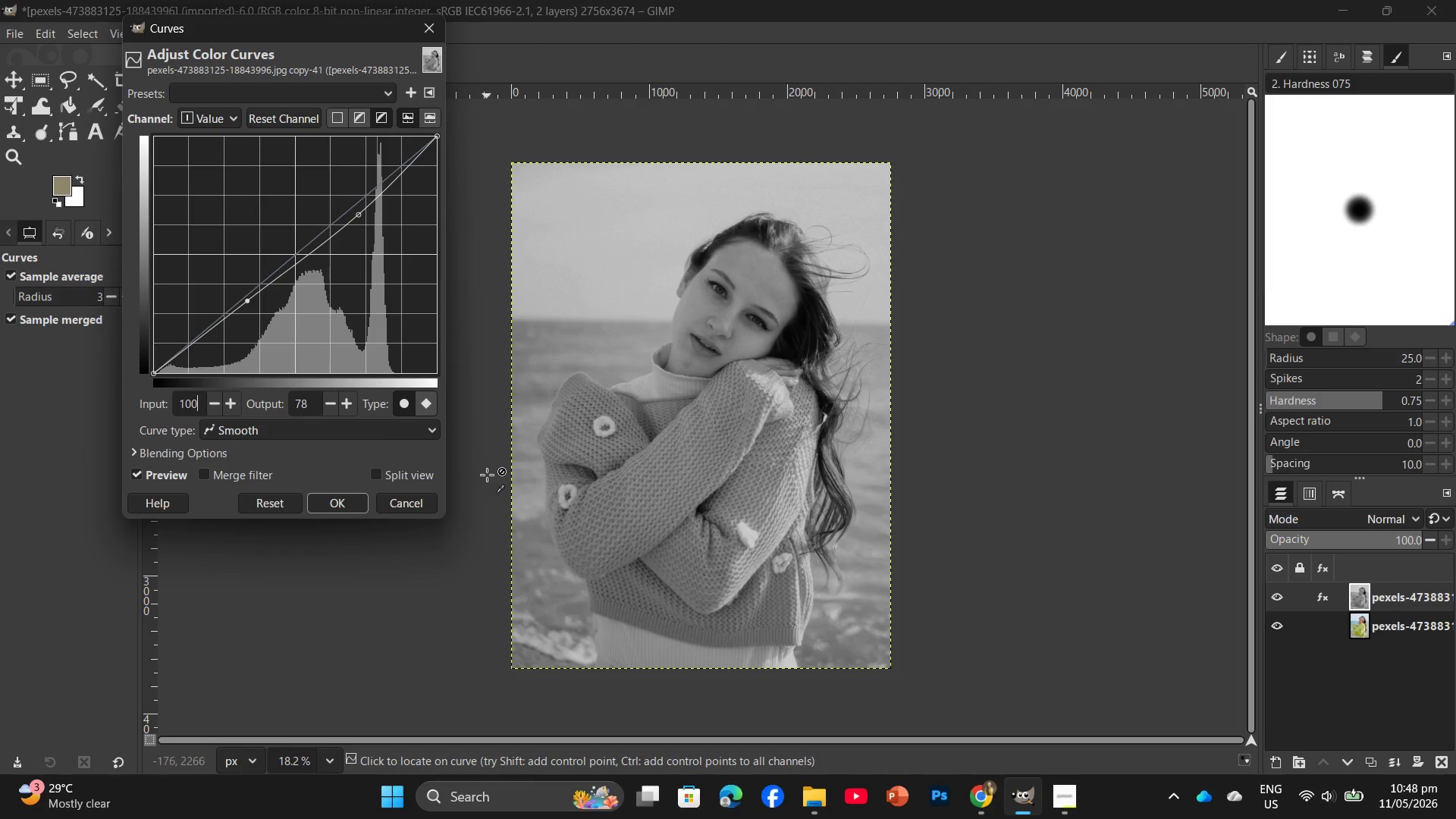 
left_click([303, 405])
 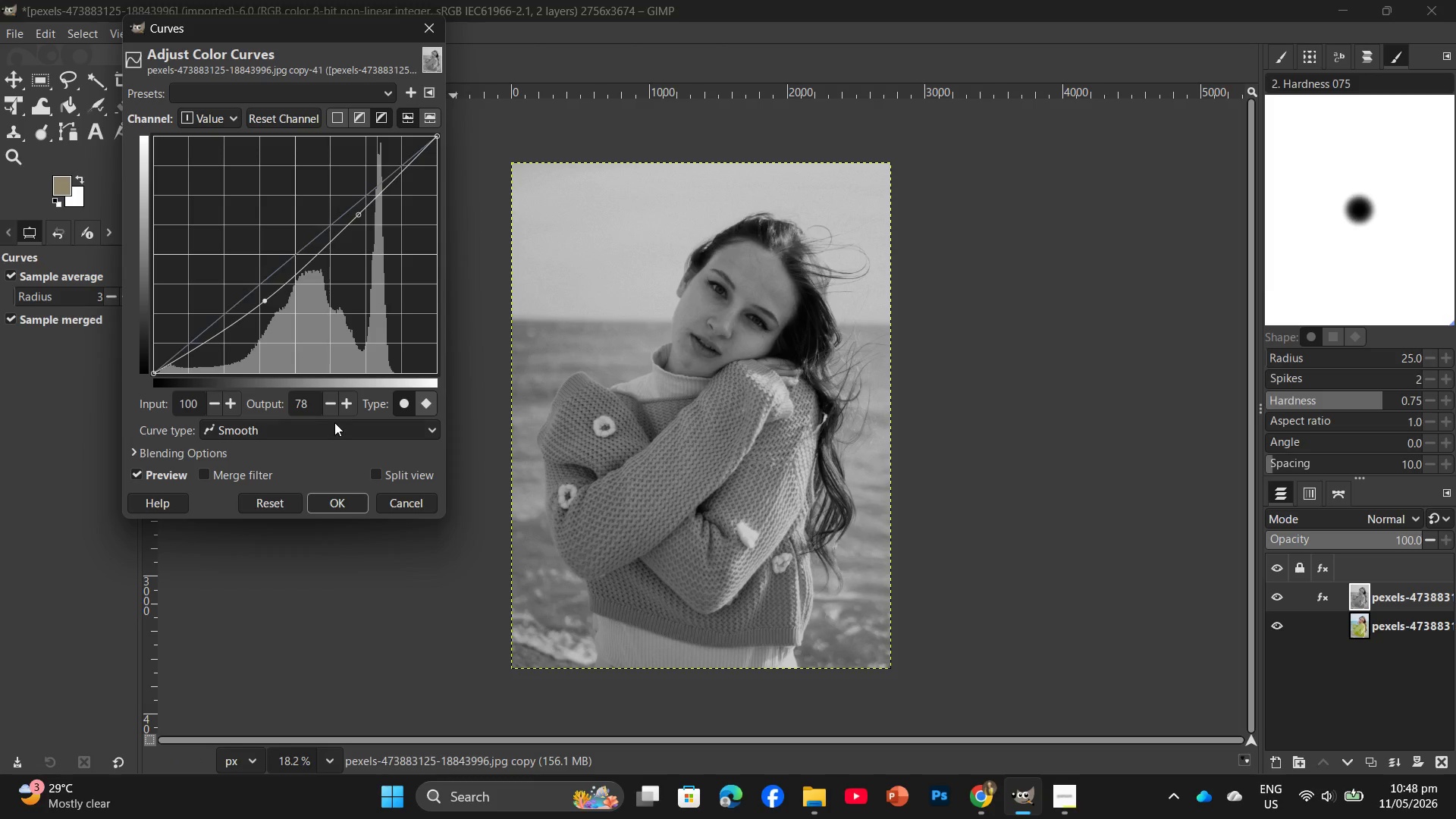 
left_click([307, 408])
 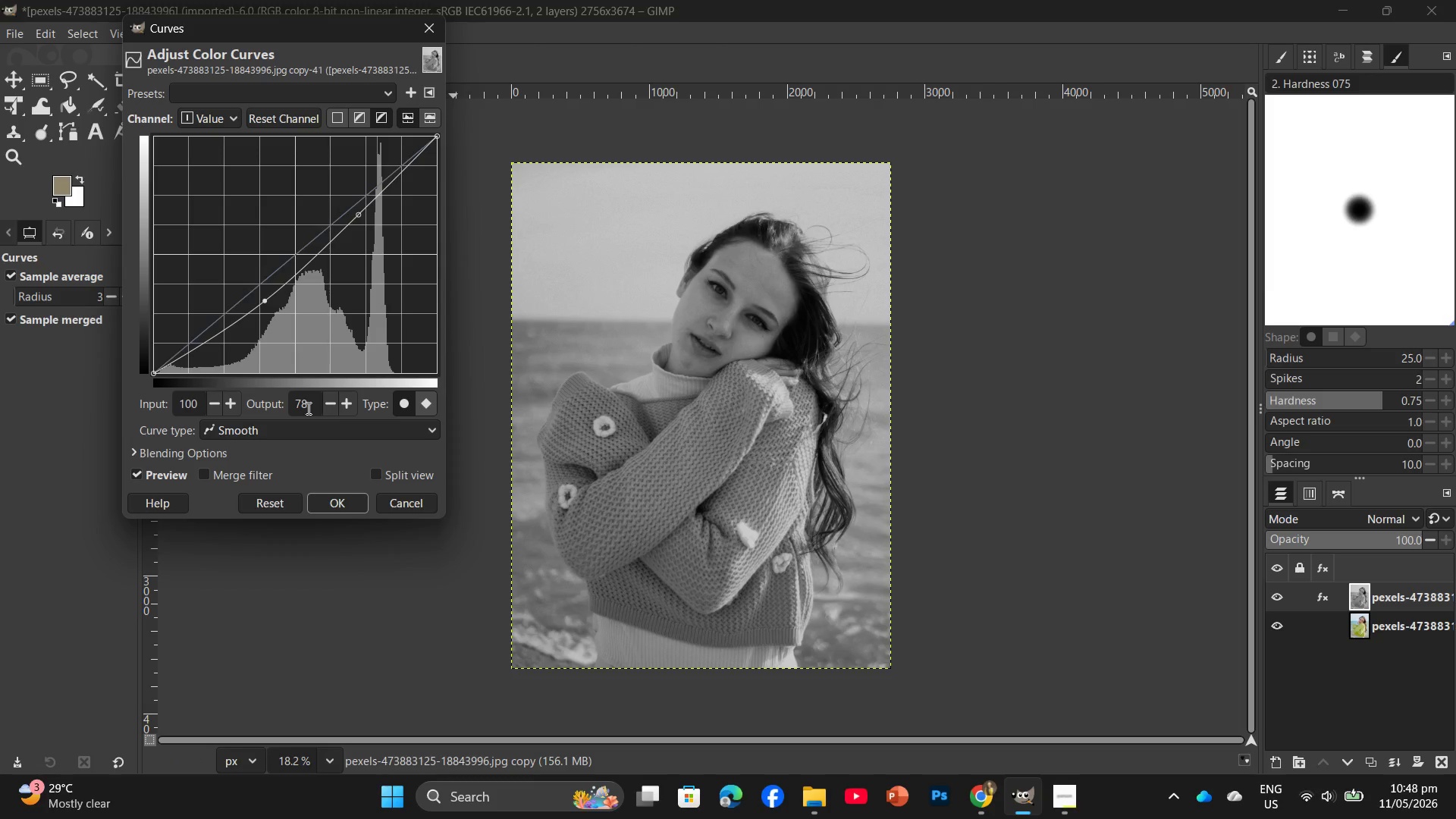 
key(Backspace)
 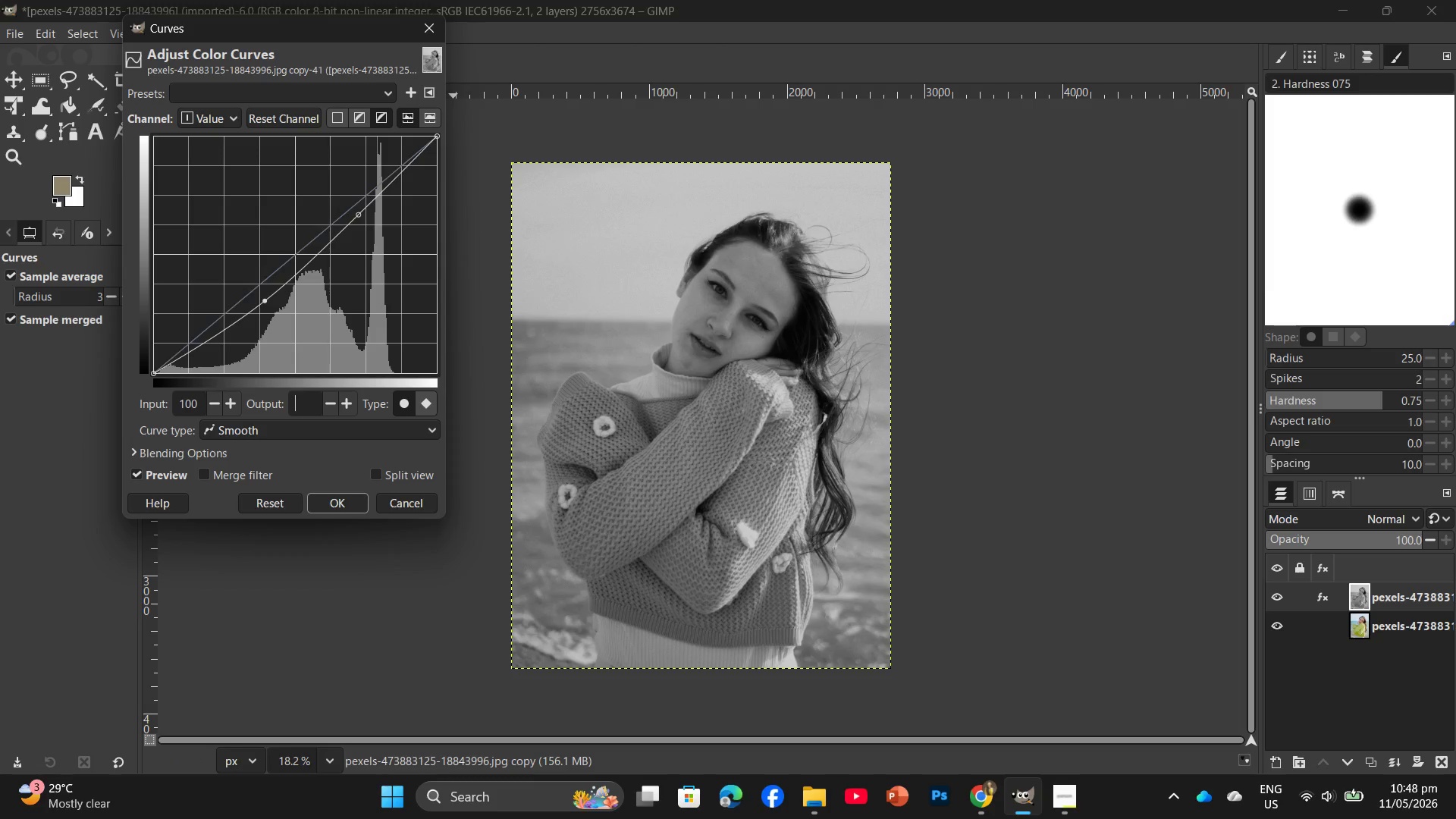 
key(Backspace)
 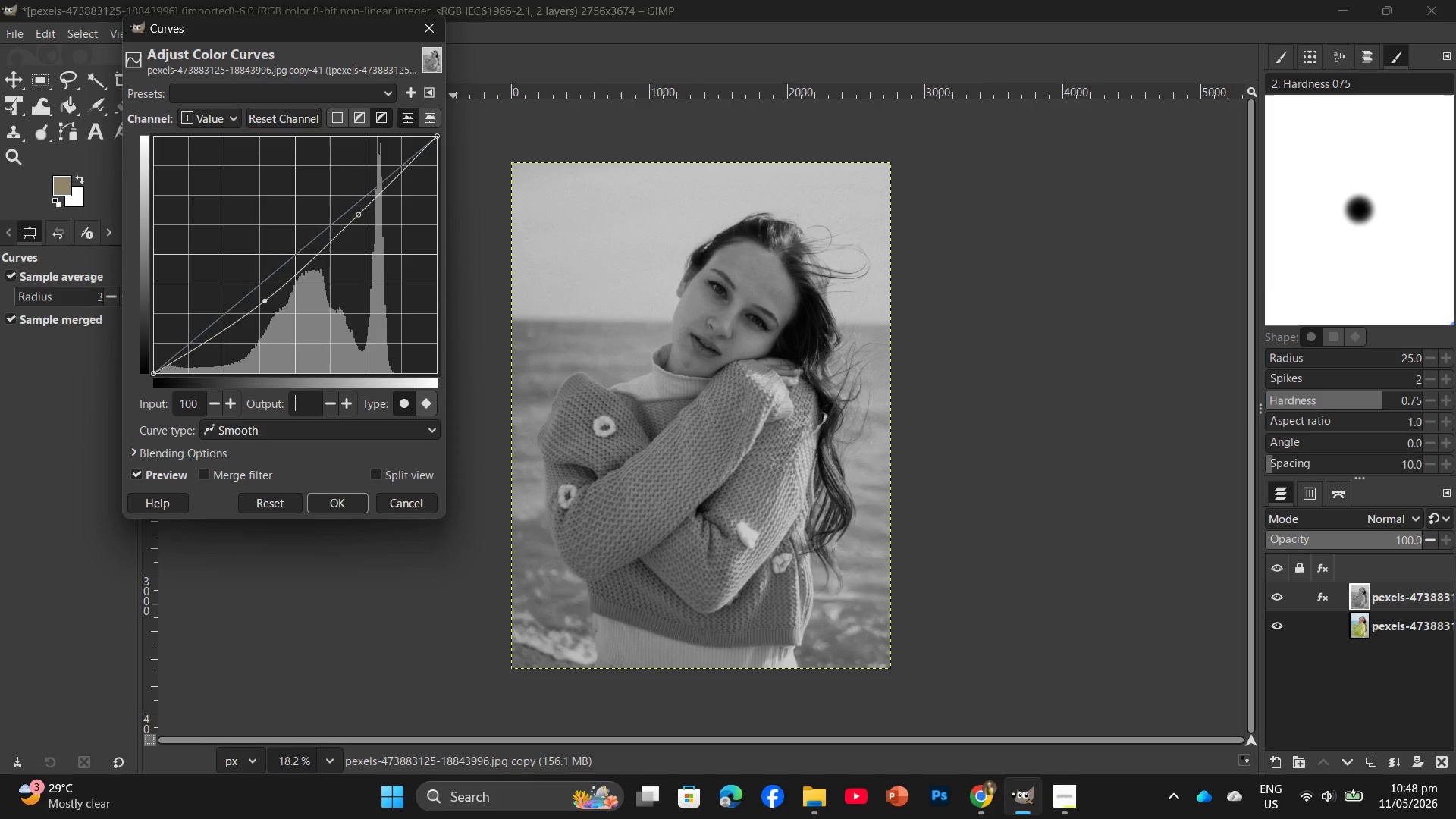 
key(Numpad8)
 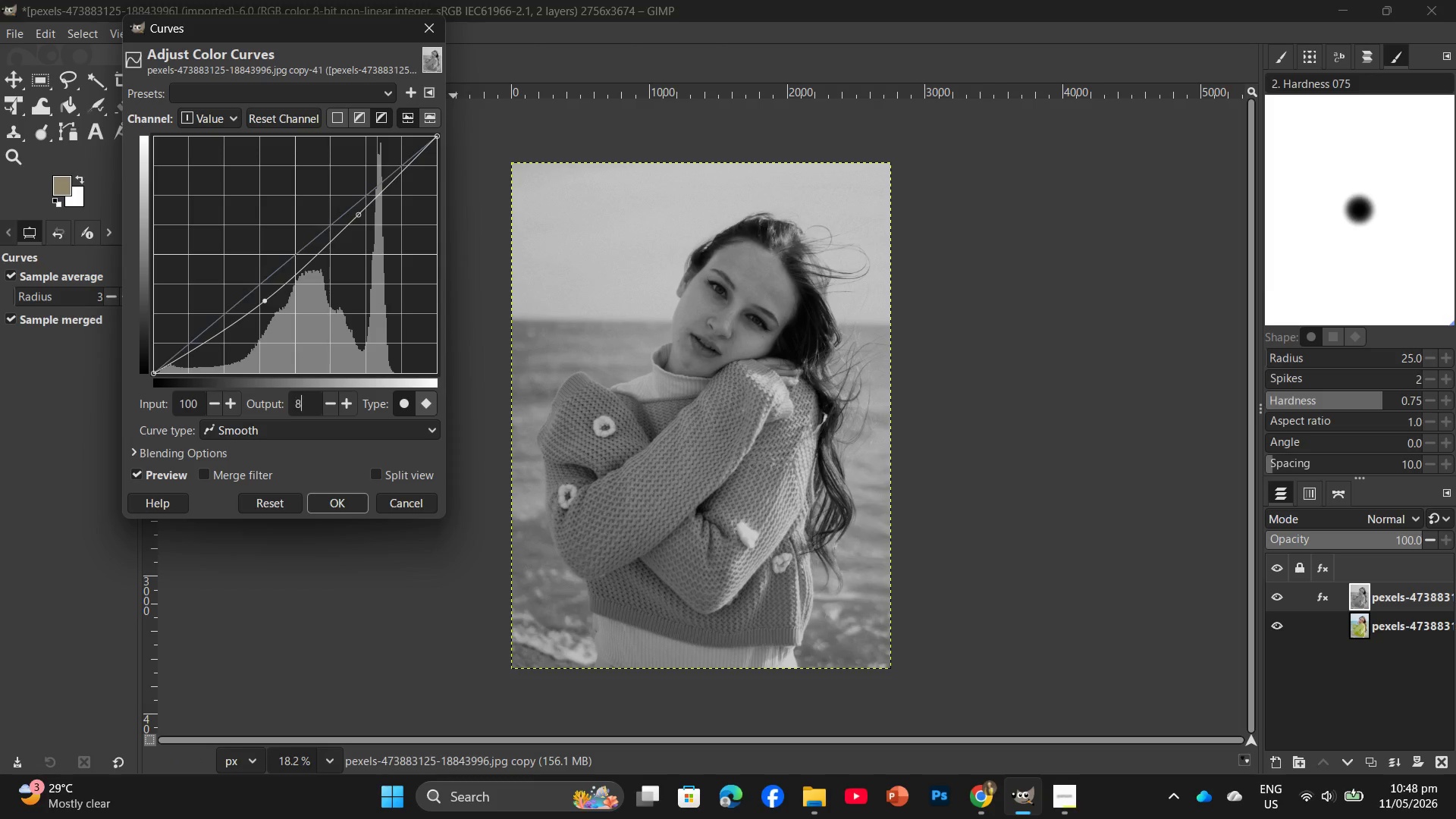 
key(Numpad0)
 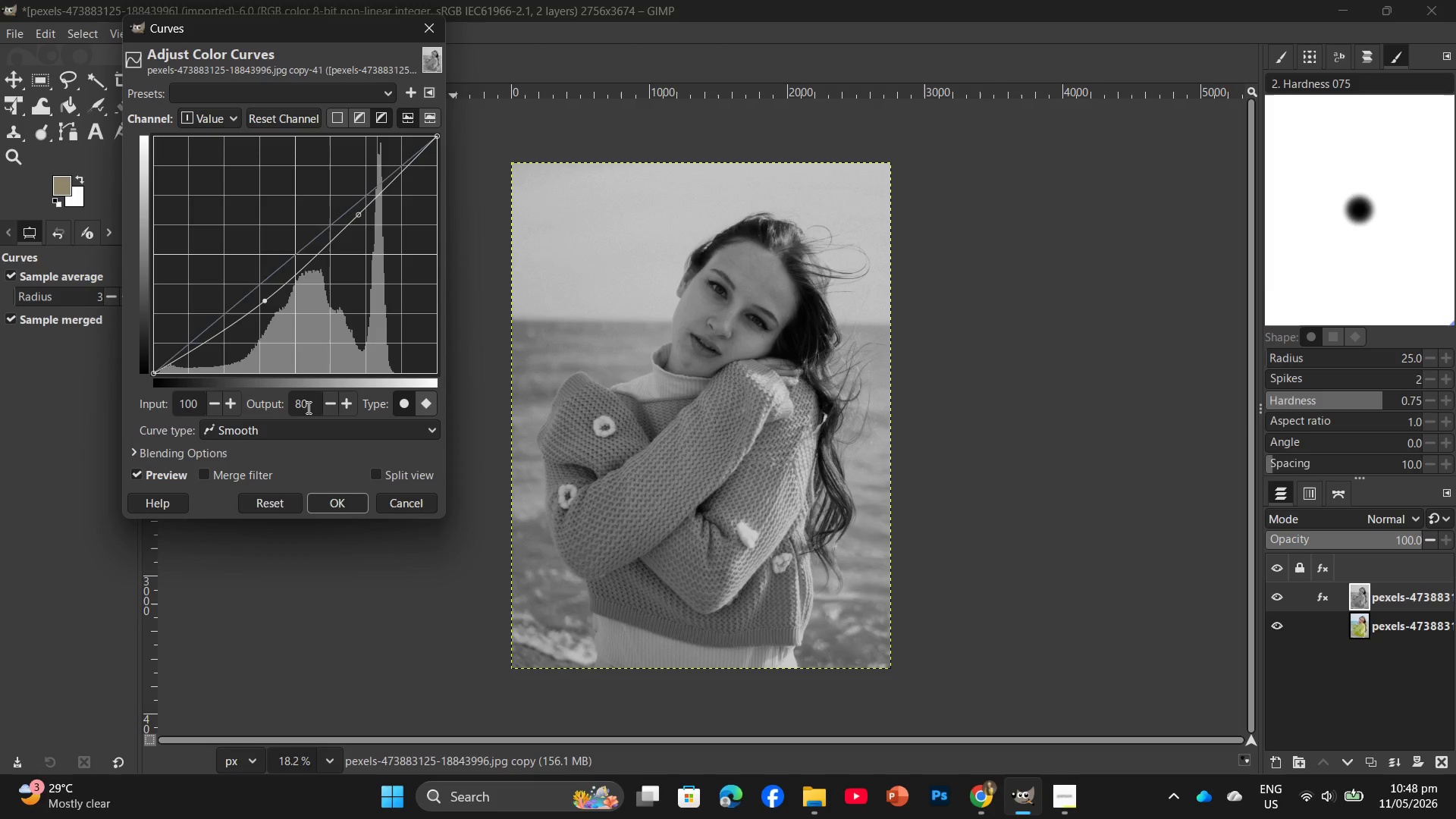 
key(Enter)
 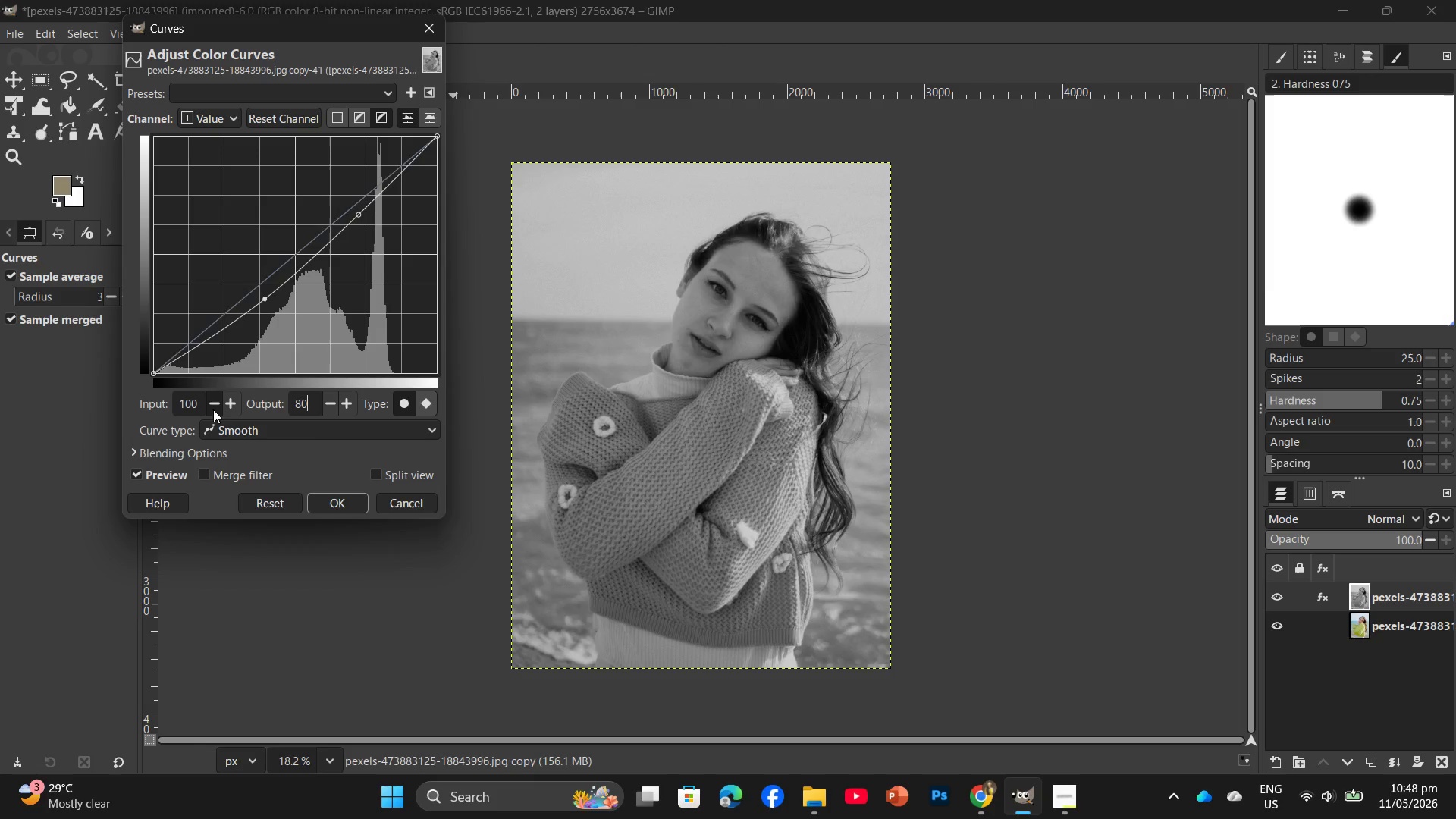 
double_click([223, 397])
 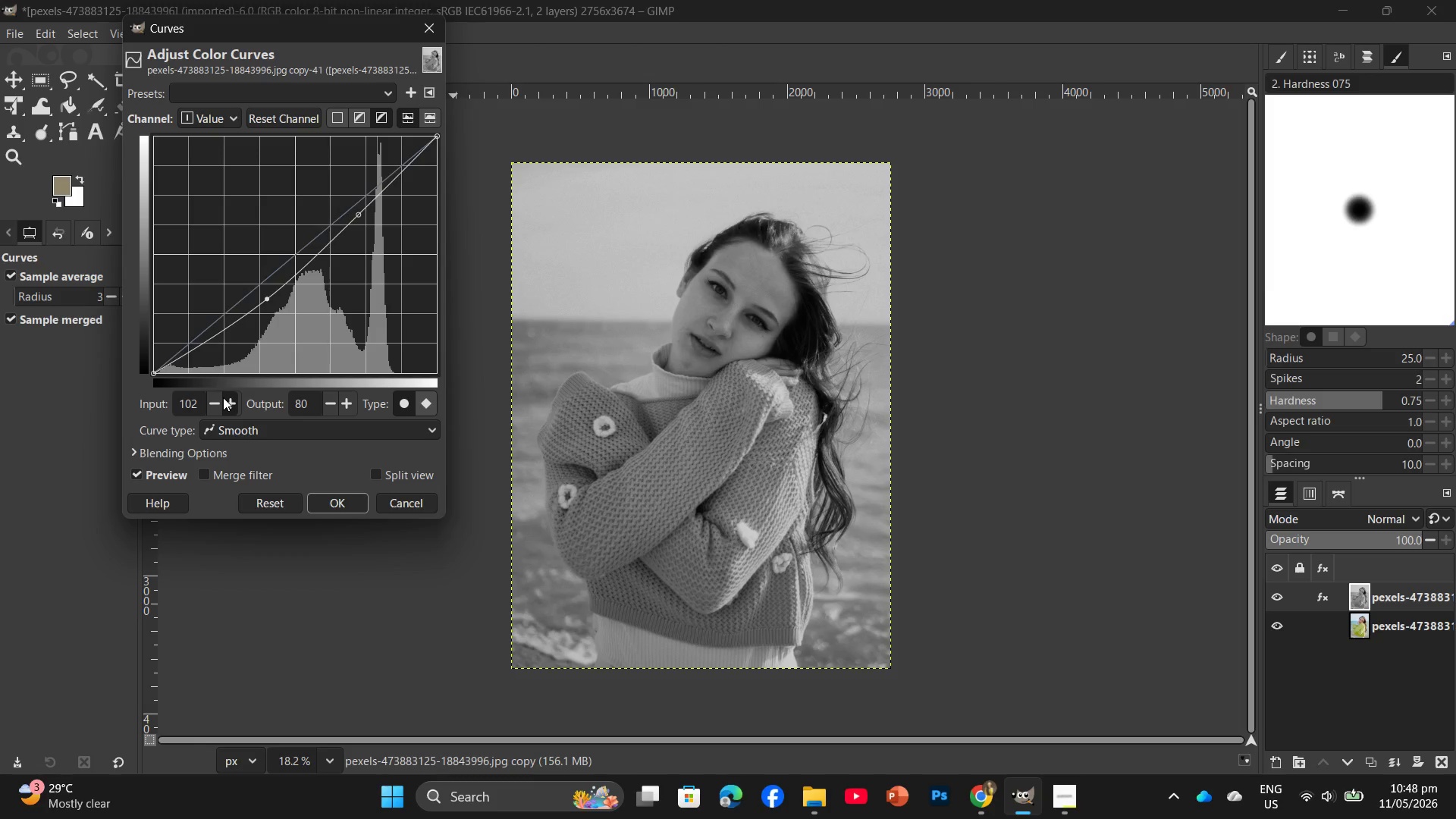 
double_click([223, 397])
 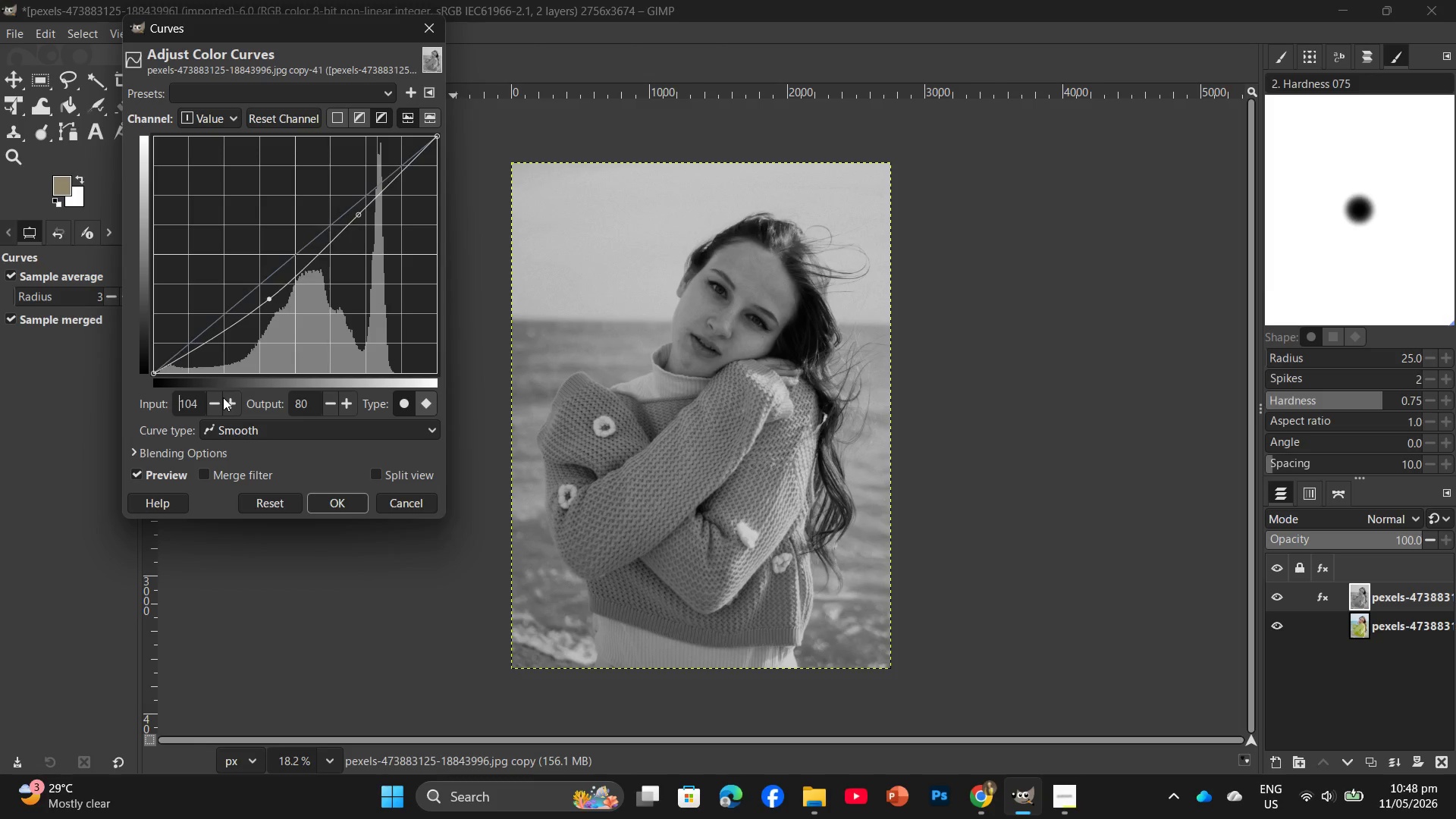 
triple_click([223, 397])
 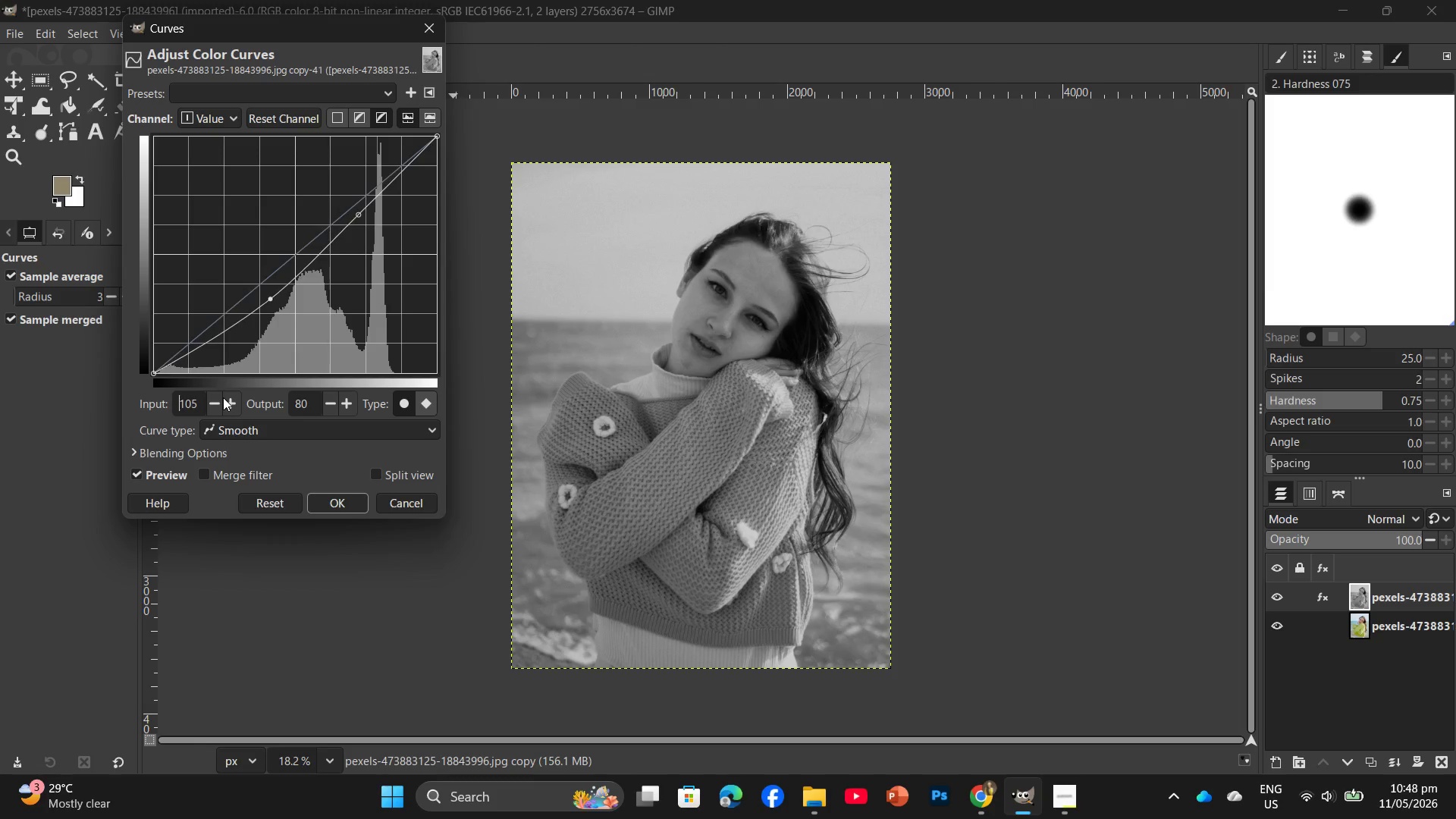 
triple_click([223, 397])
 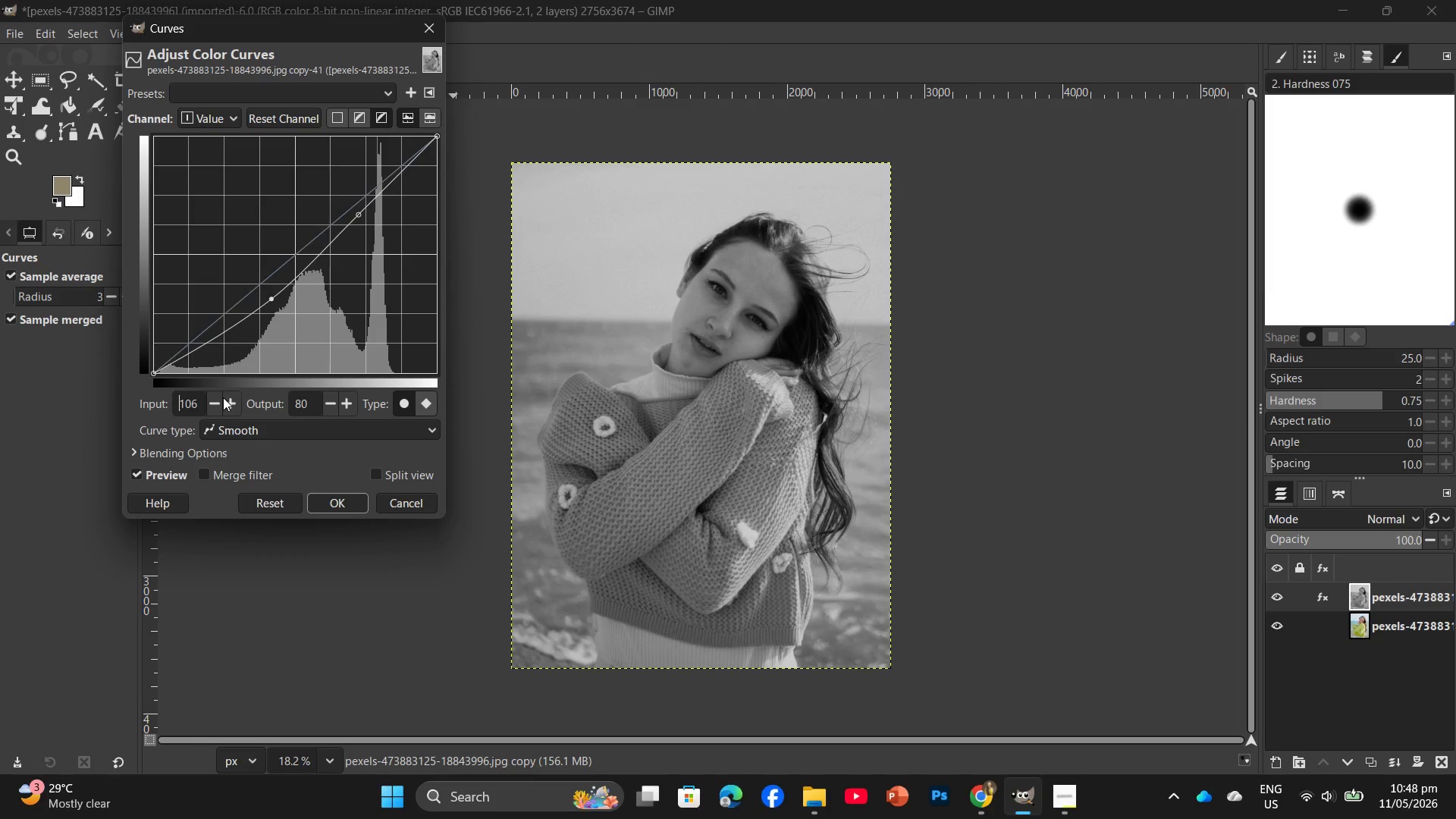 
triple_click([223, 397])
 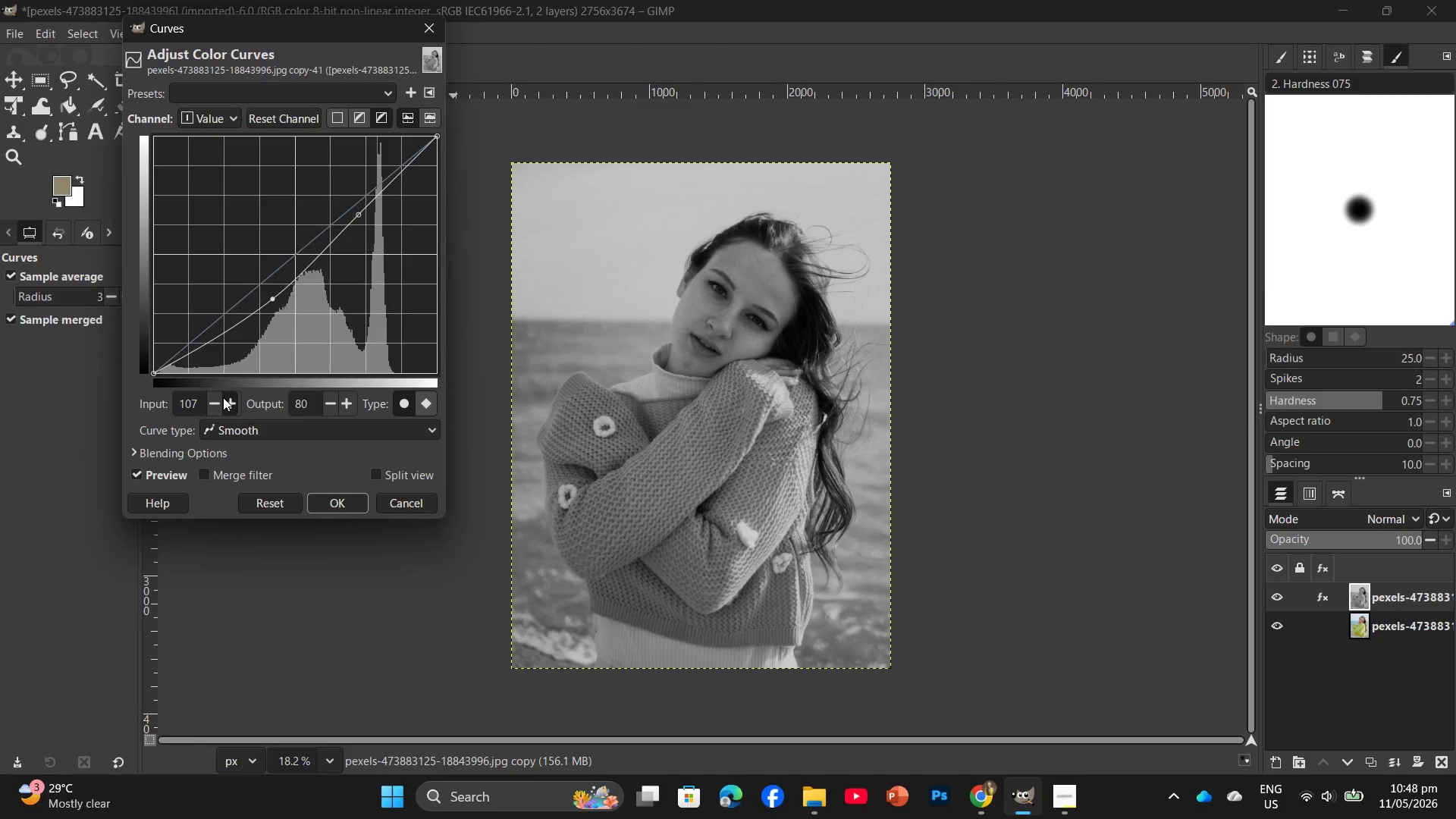 
left_click([223, 397])
 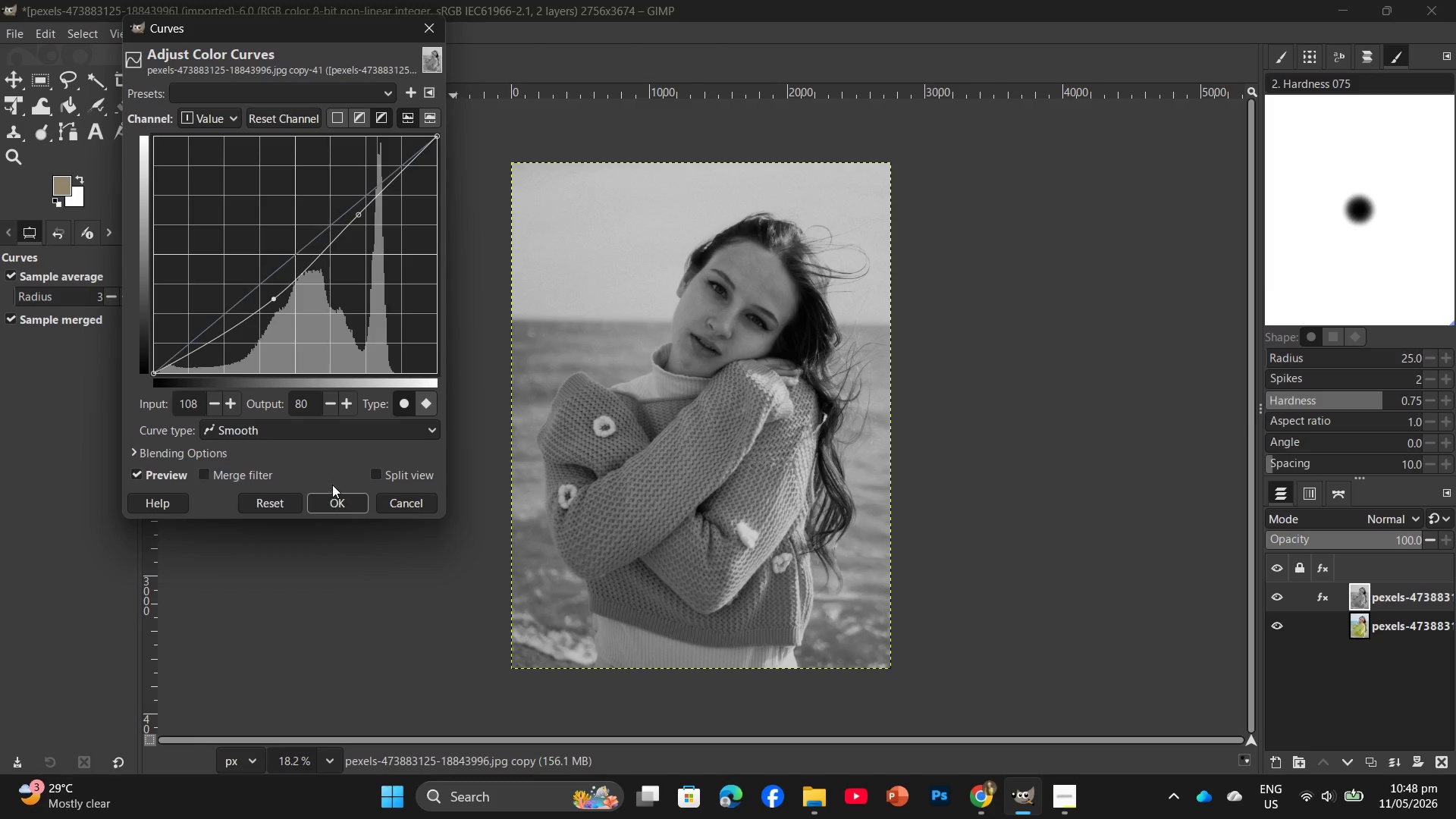 
left_click([330, 497])
 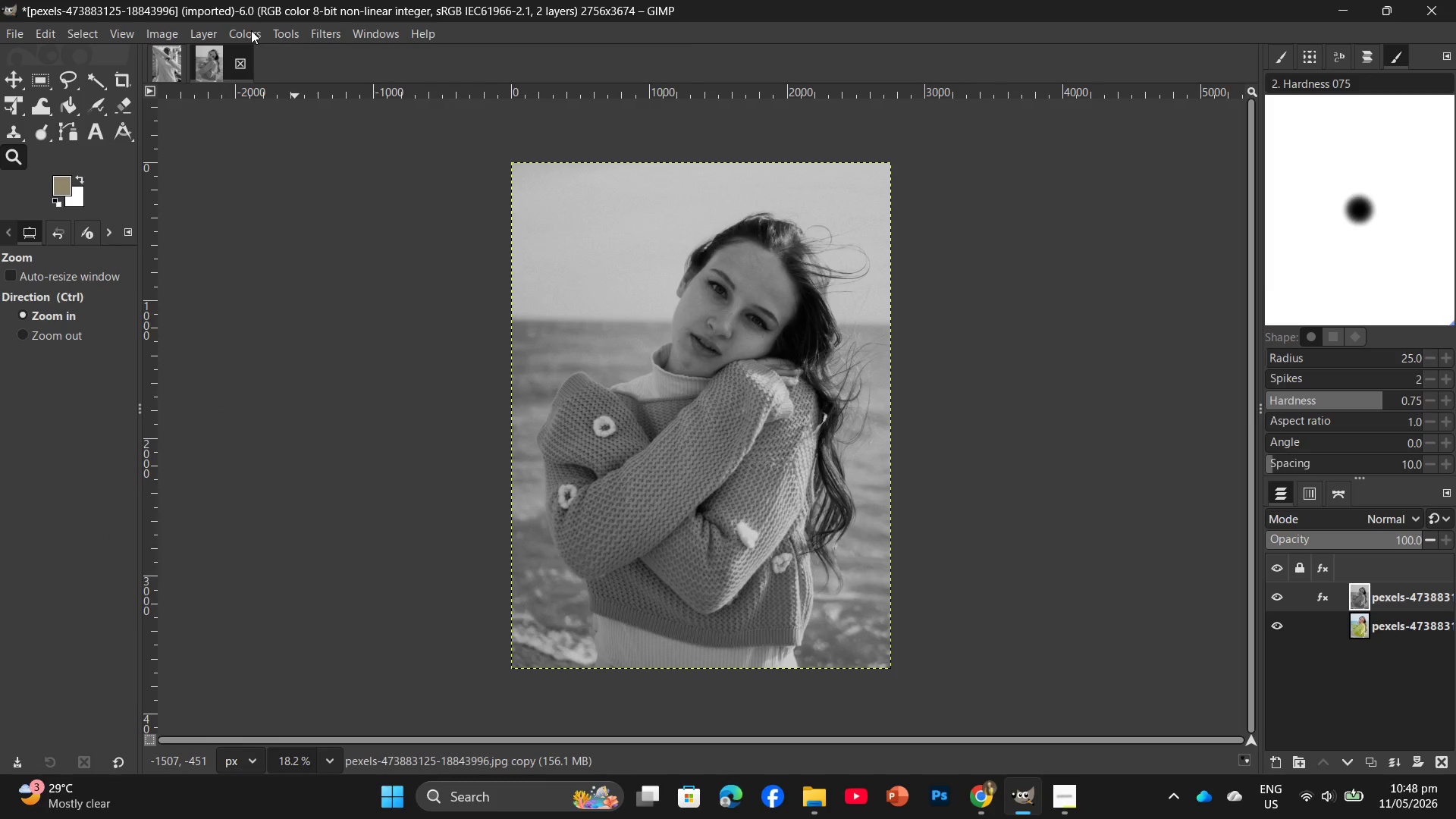 
left_click([211, 33])
 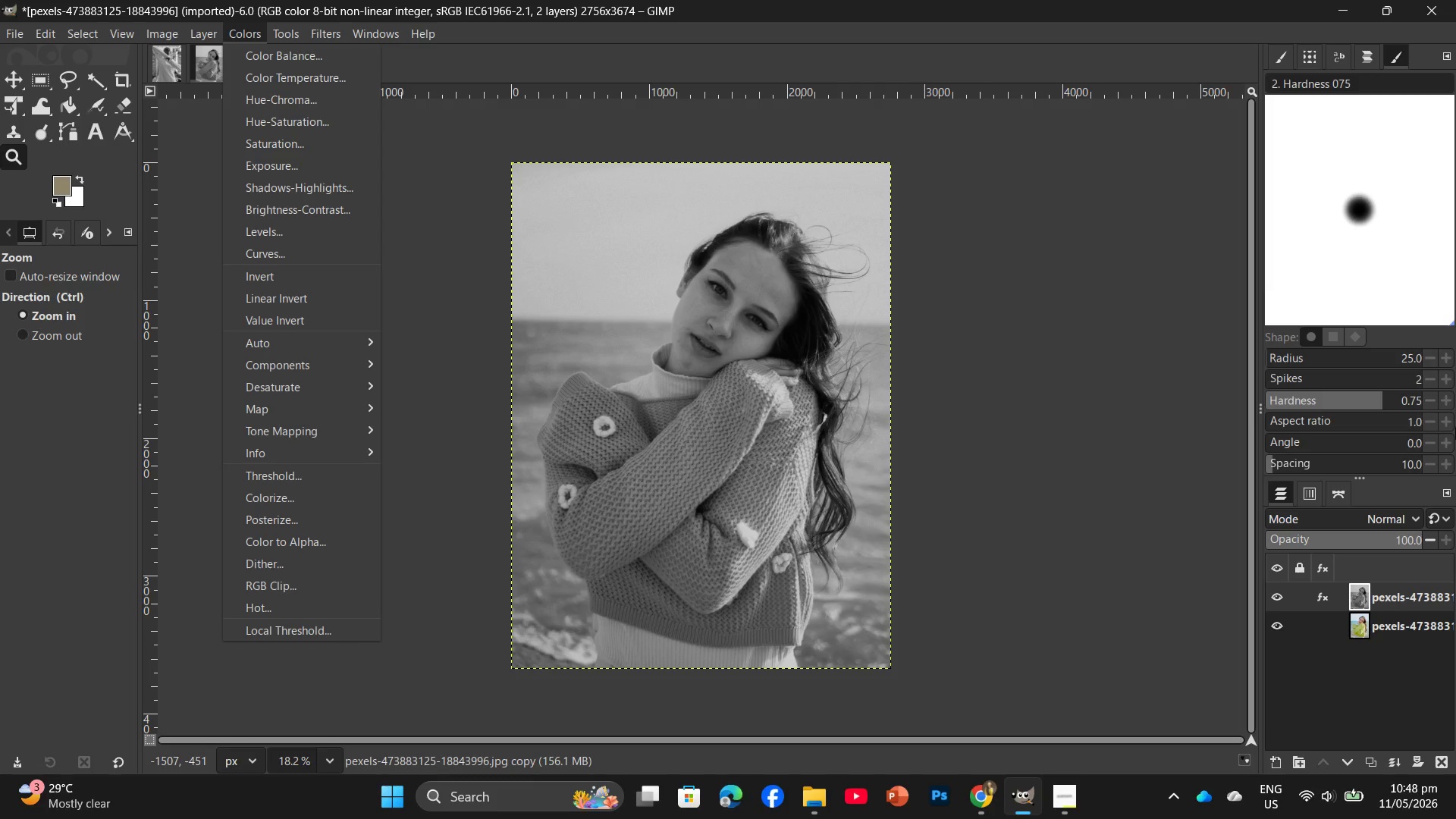 
left_click_drag(start_coordinate=[1434, 605], to_coordinate=[1436, 609])
 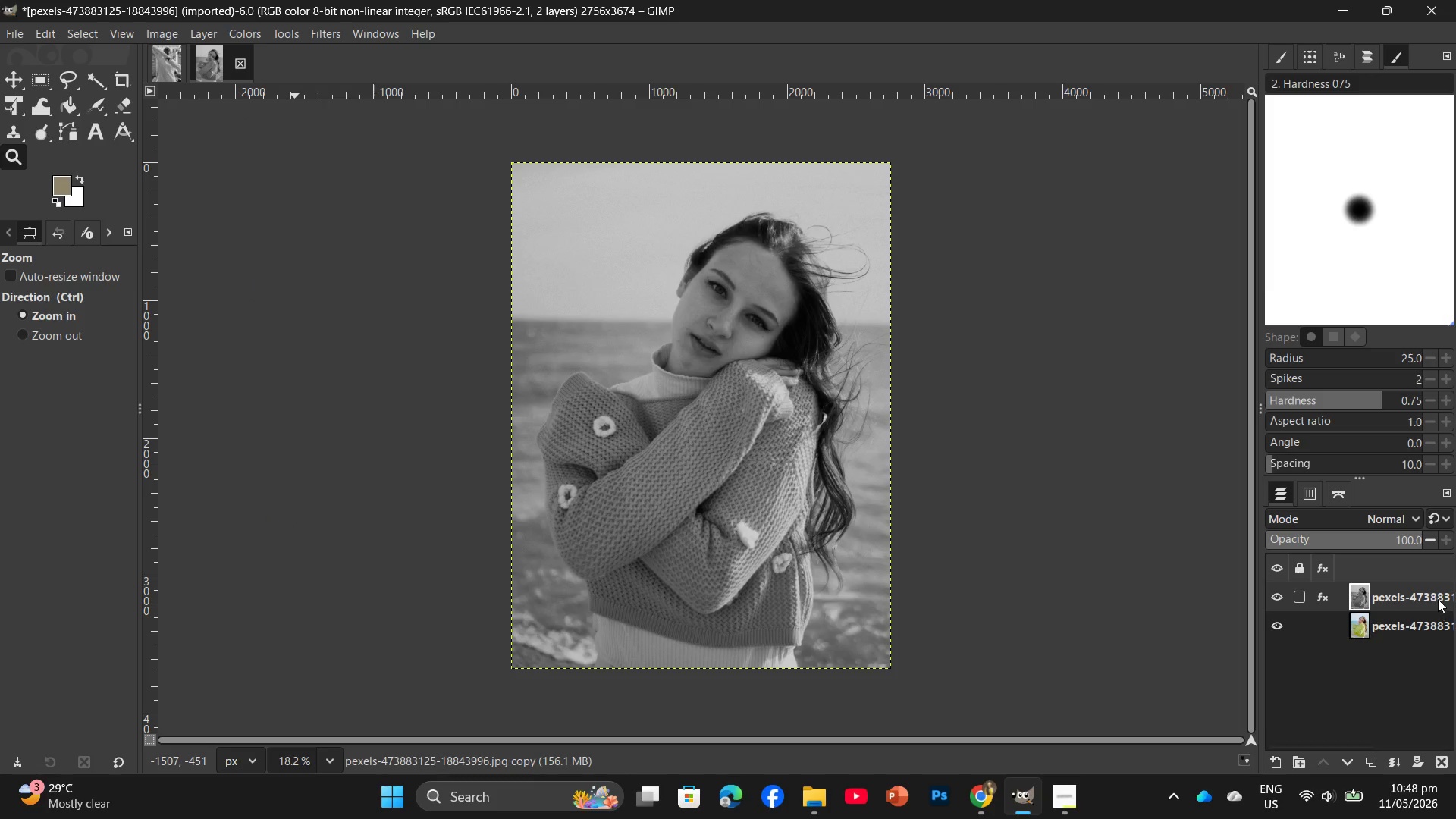 
left_click_drag(start_coordinate=[1438, 599], to_coordinate=[1421, 595])
 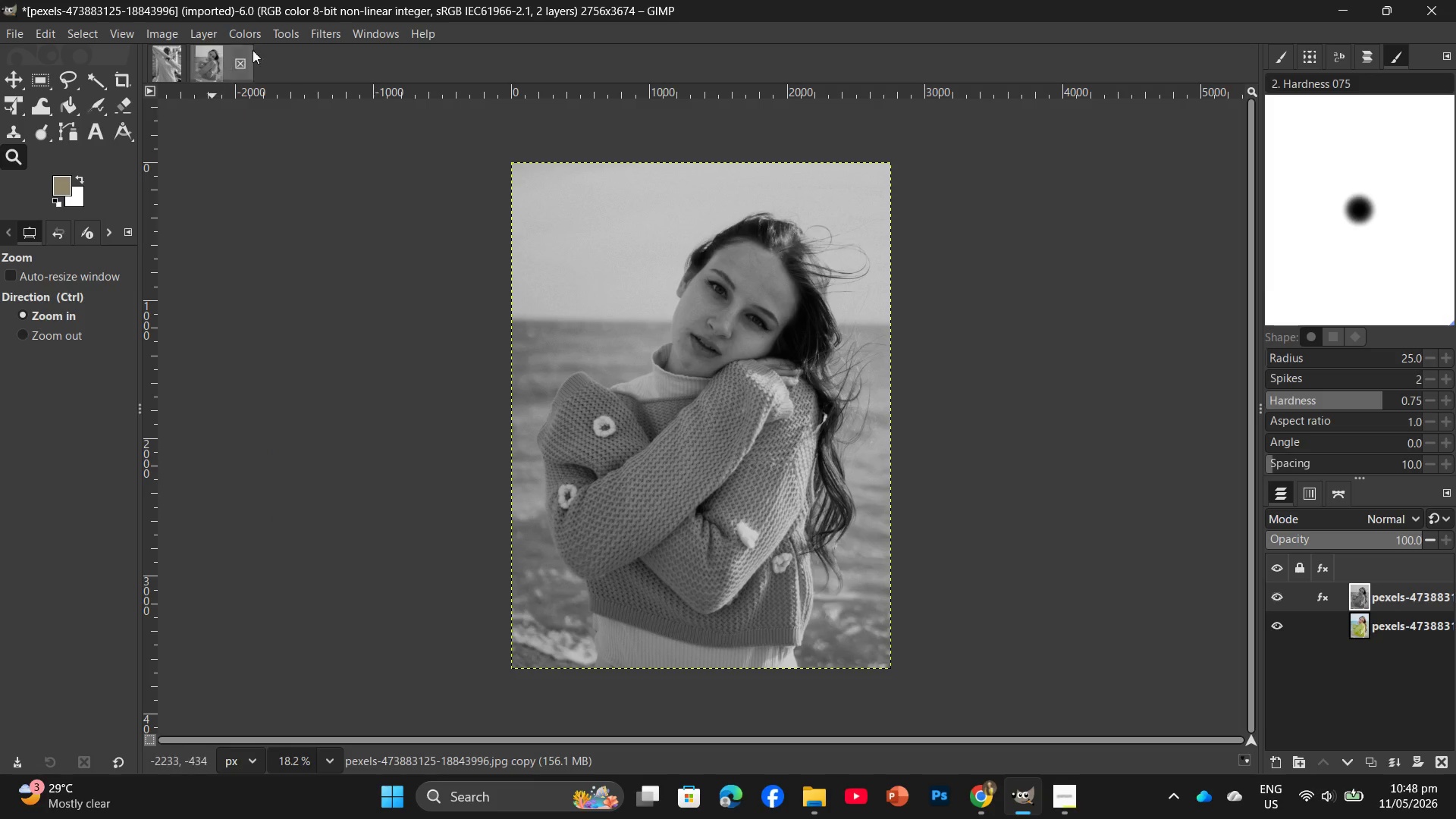 
left_click([250, 30])
 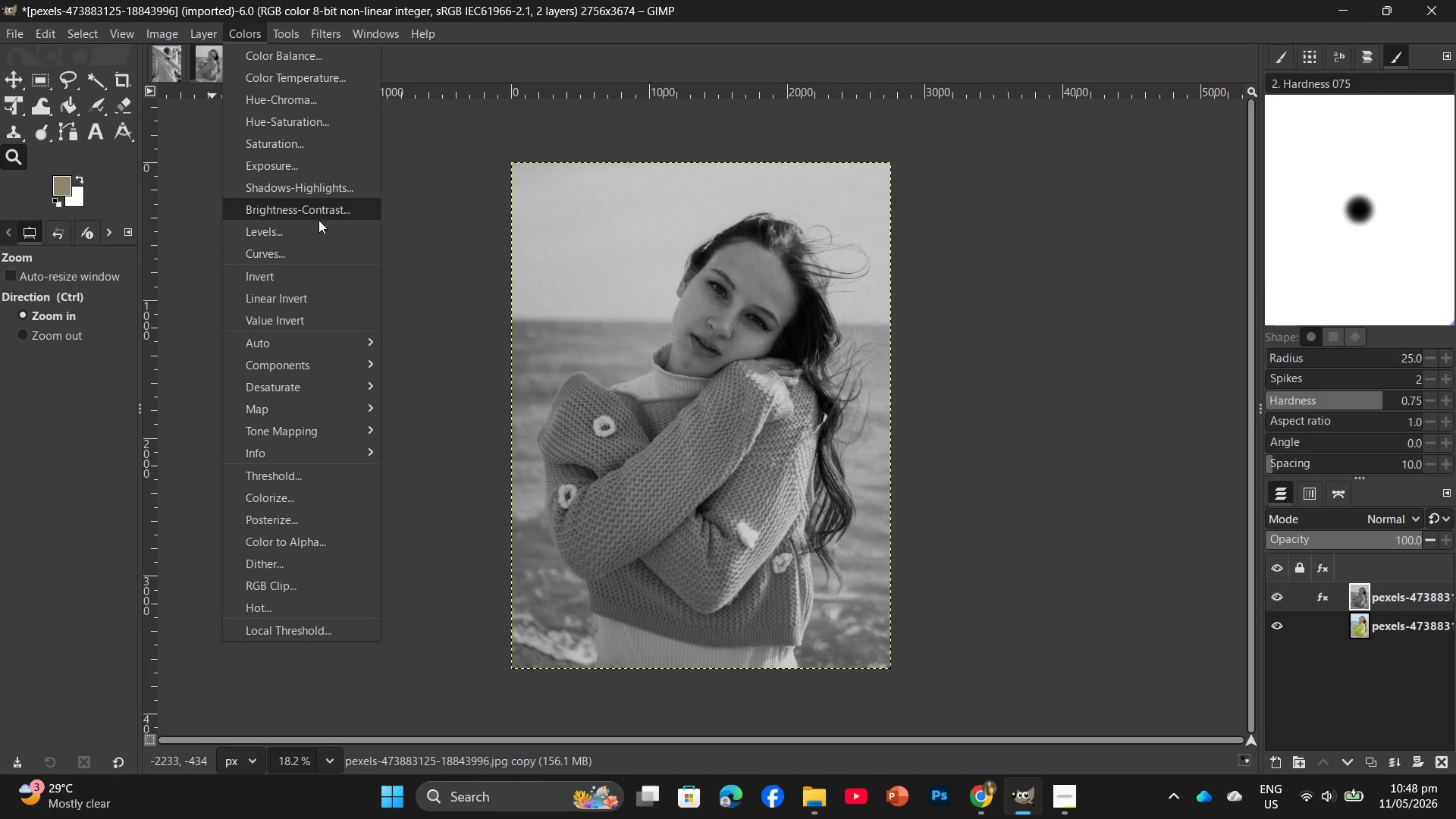 
left_click([309, 234])
 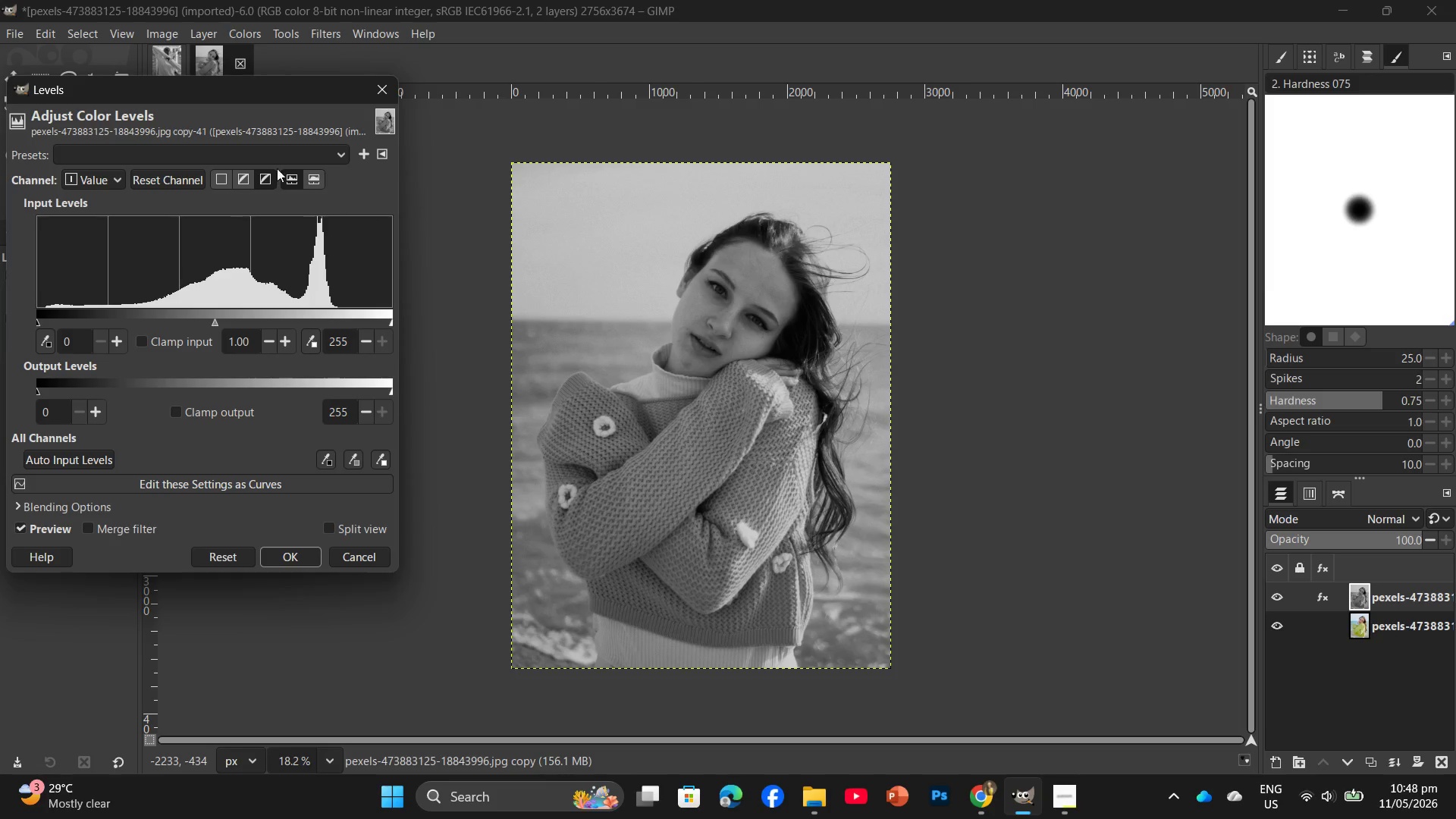 
left_click([380, 87])
 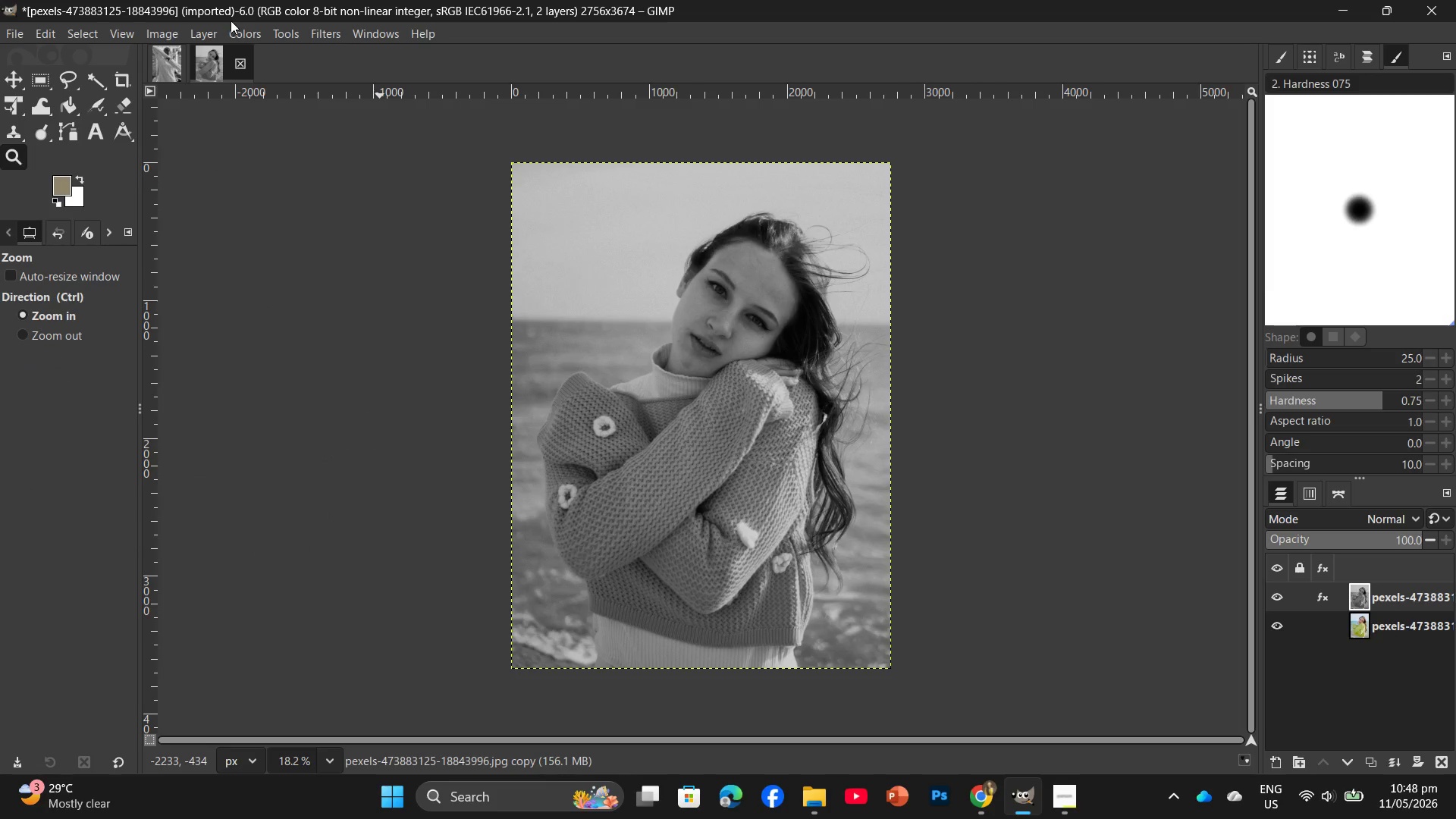 
left_click([231, 27])
 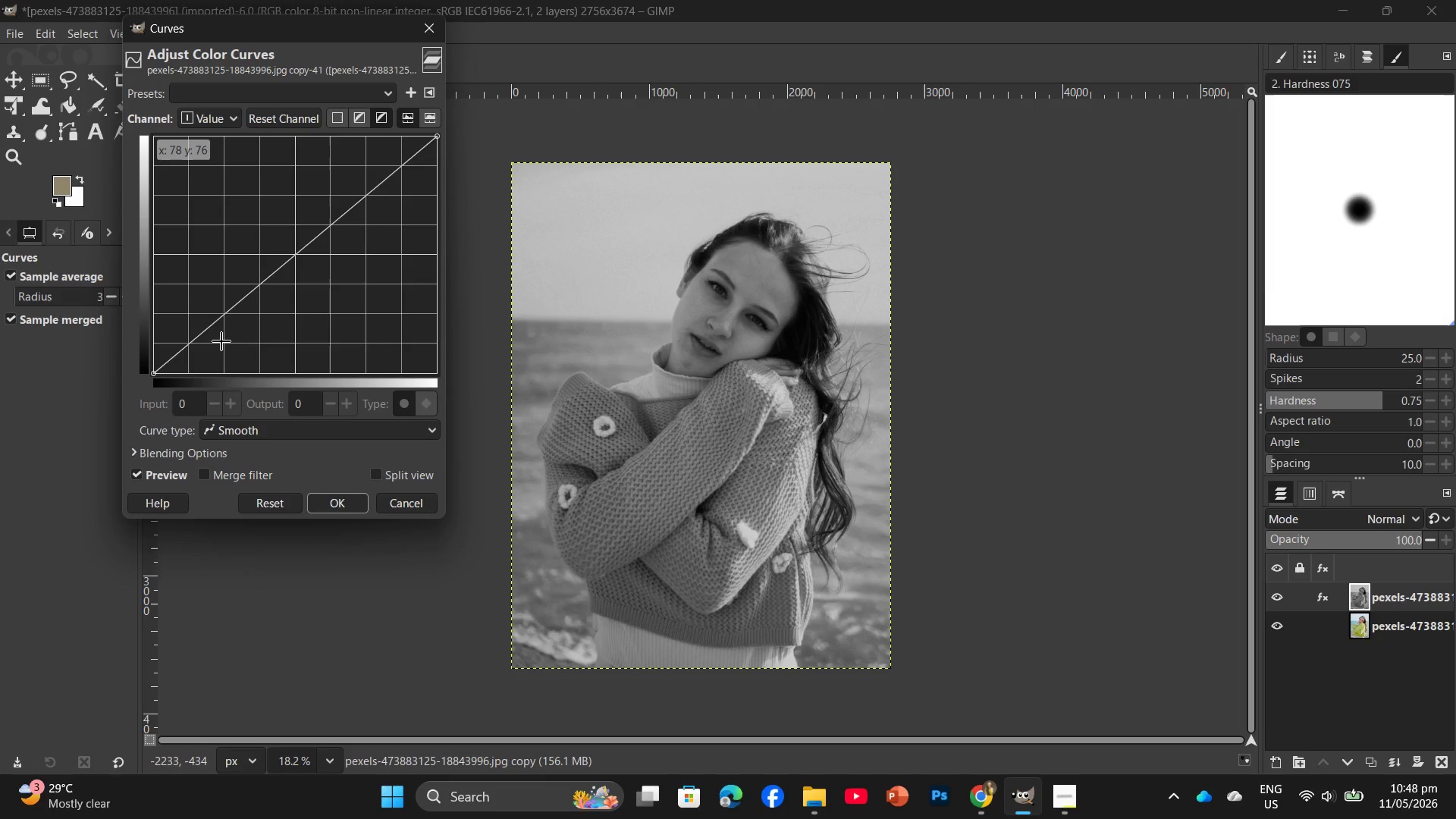 
left_click([192, 403])
 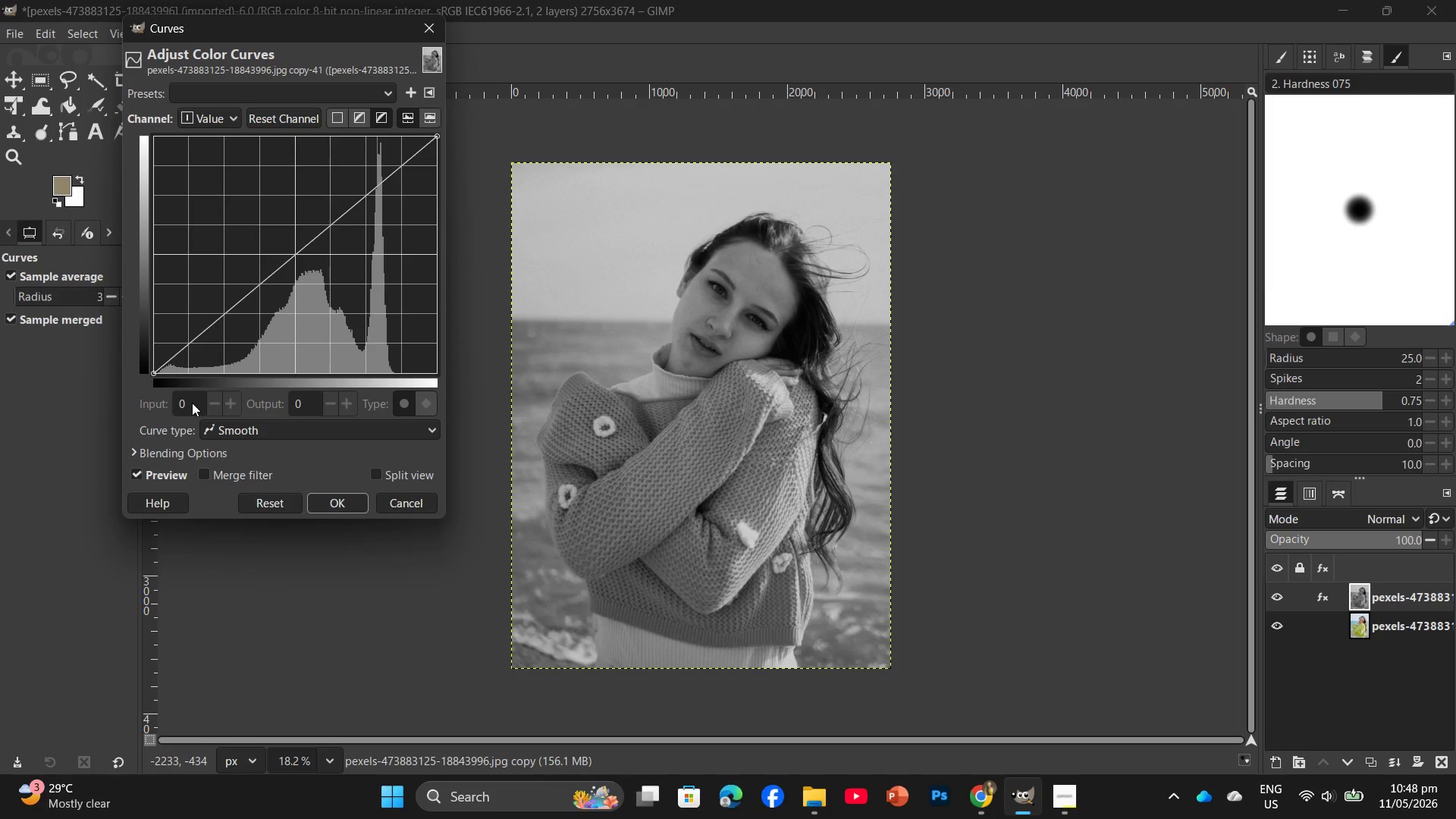 
left_click([192, 403])
 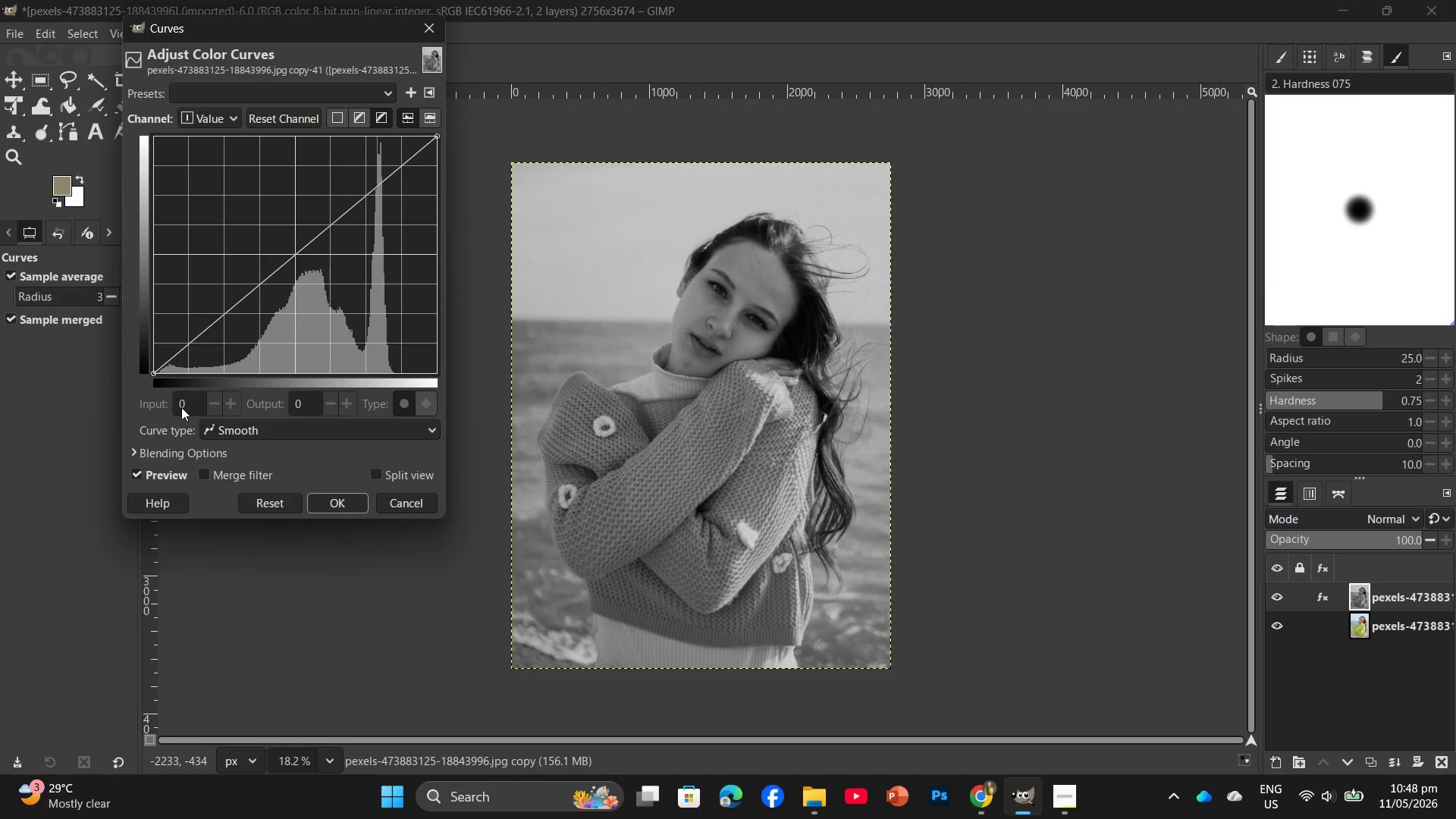 
left_click([183, 405])
 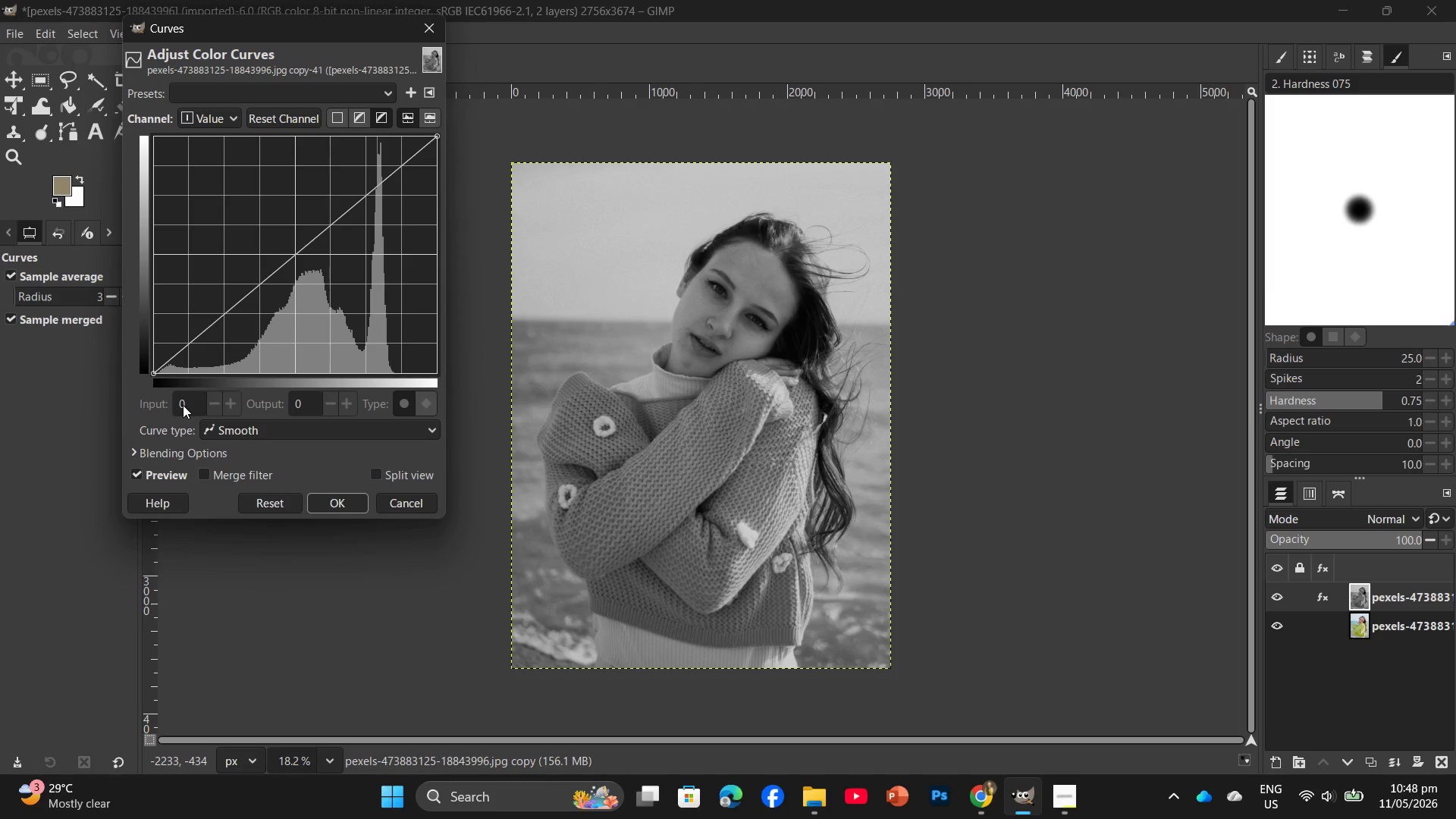 
left_click_drag(start_coordinate=[191, 402], to_coordinate=[196, 405])
 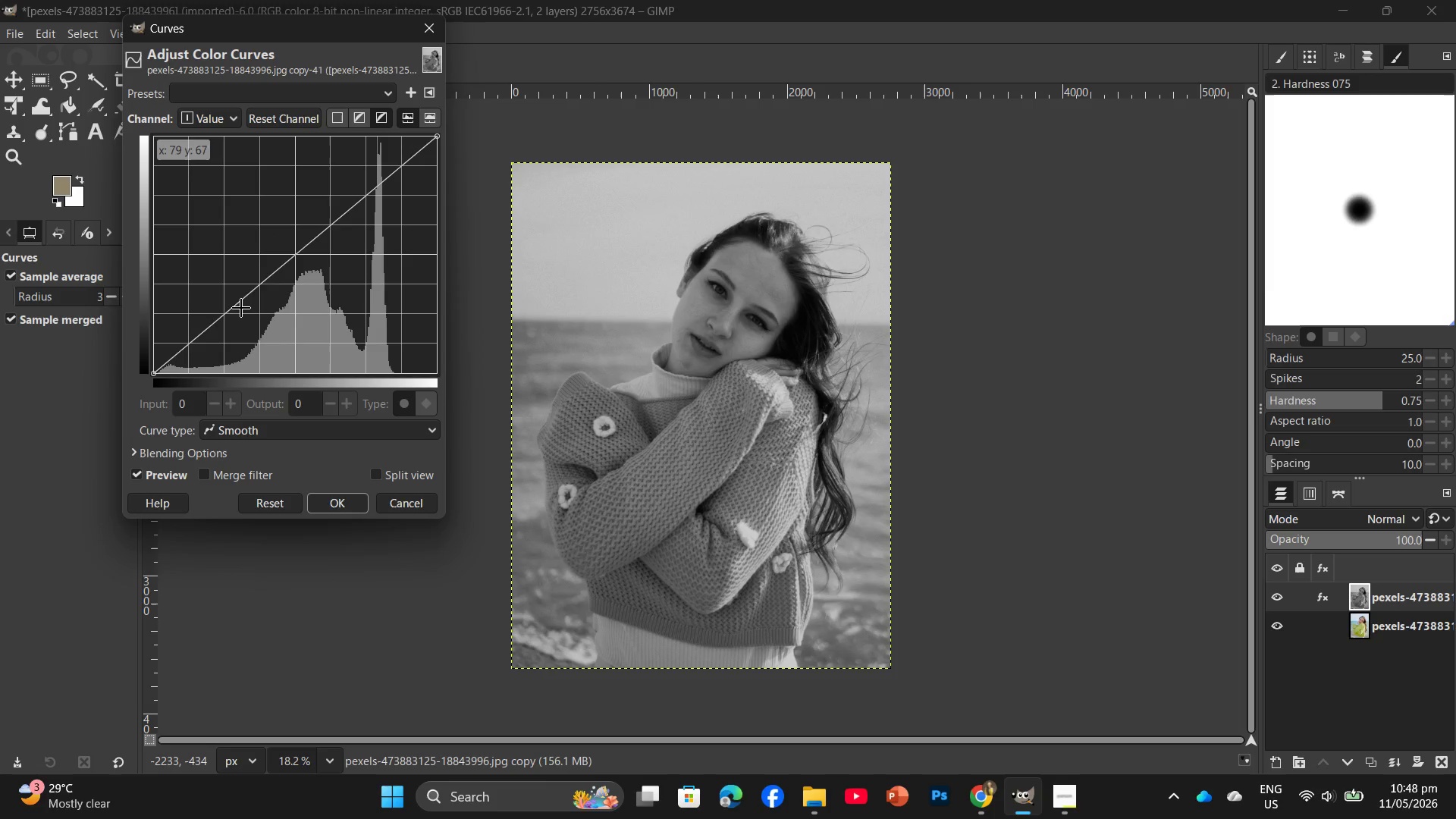 
left_click([272, 291])
 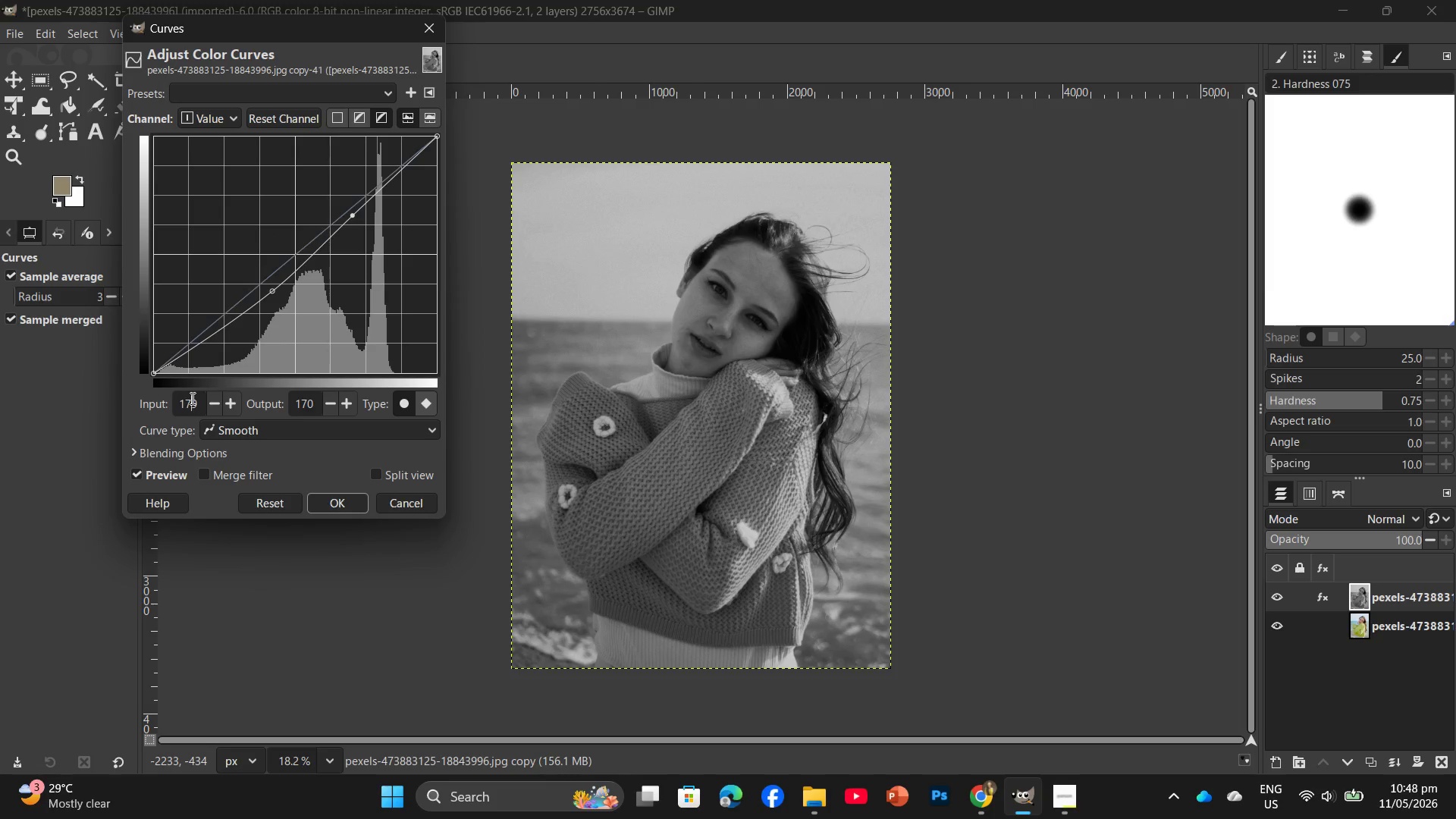 
double_click([199, 404])
 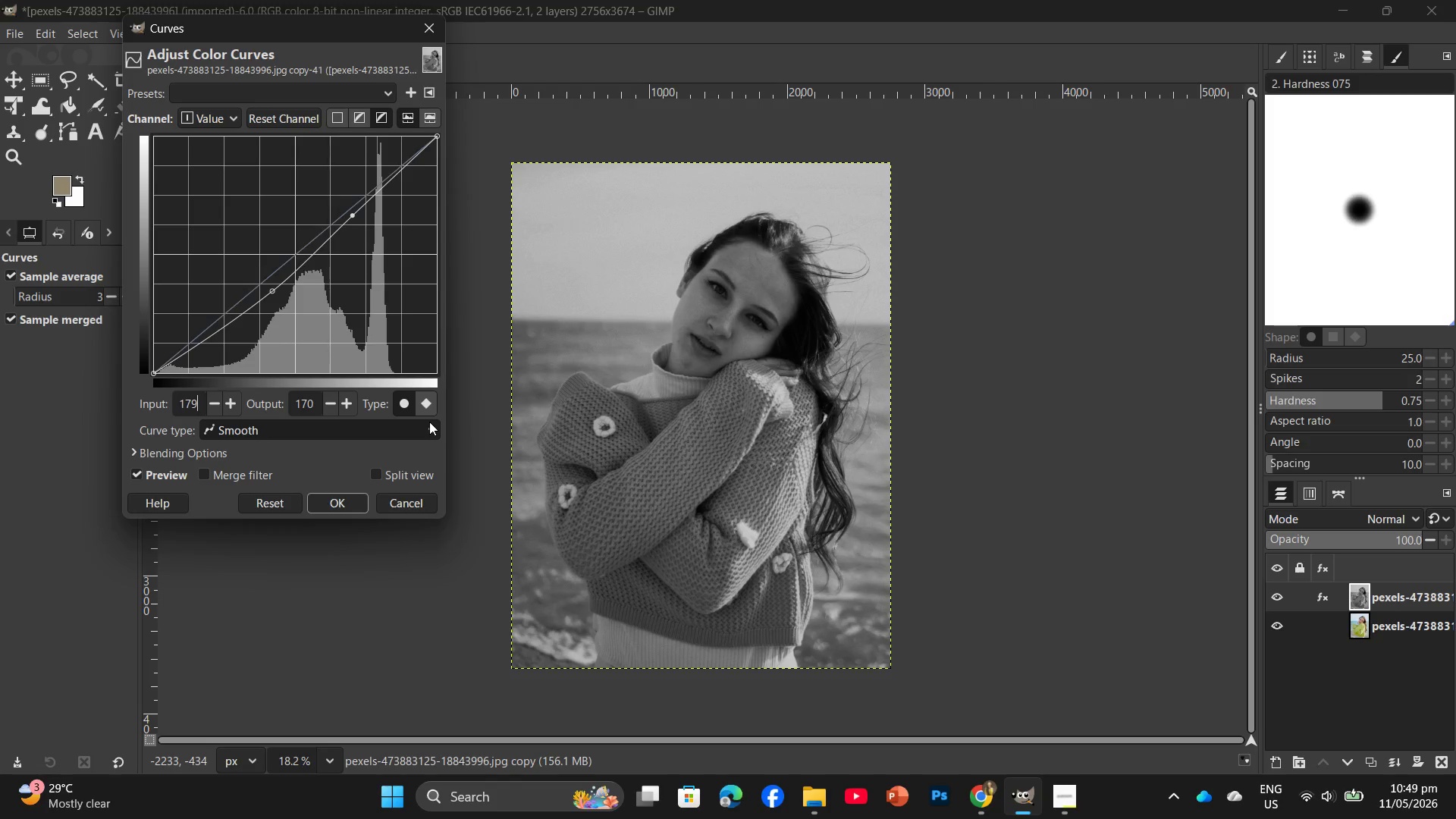 
key(PrintScreen)
 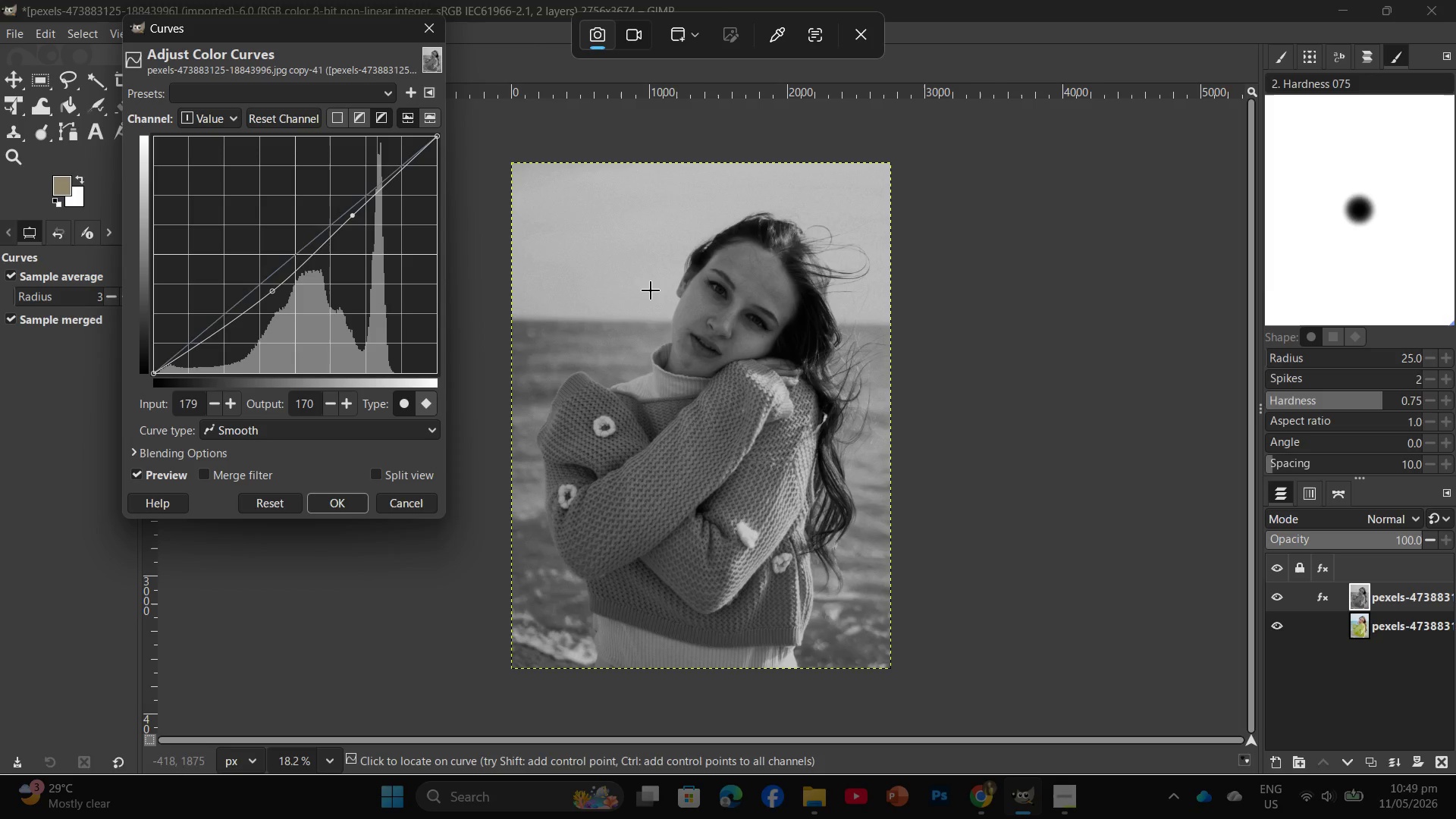 
left_click([742, 133])
 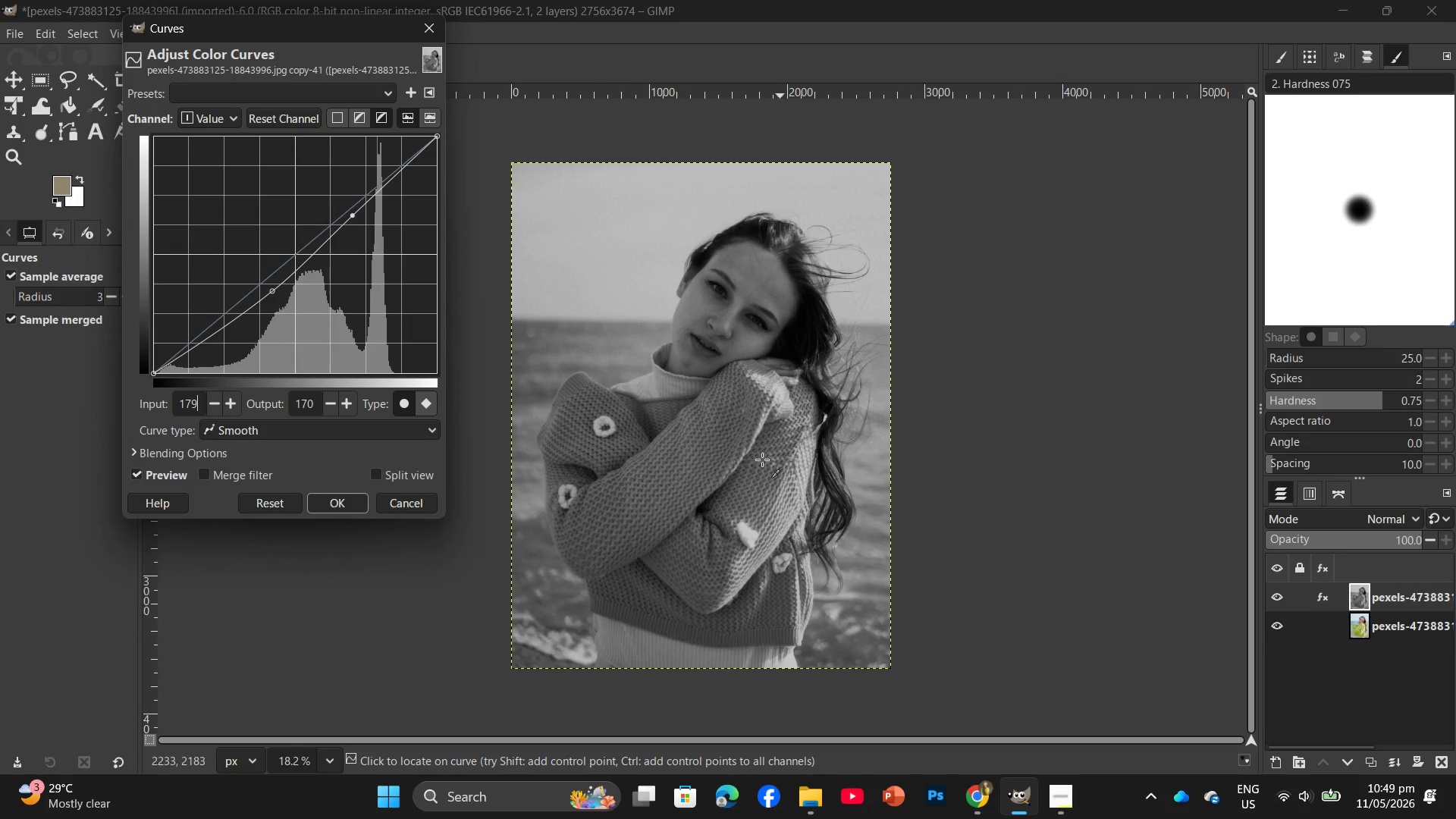 
left_click([319, 500])
 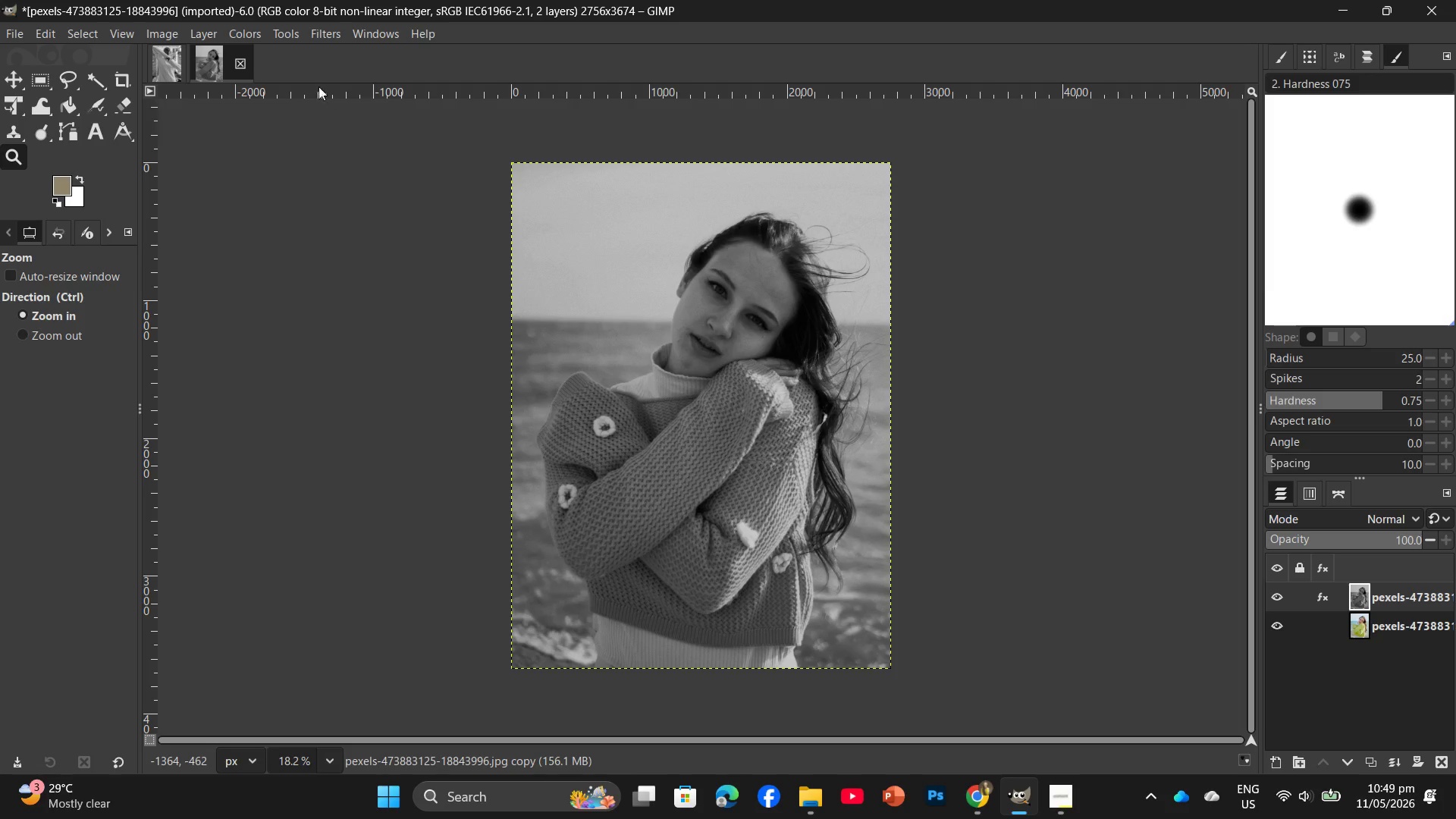 
left_click([238, 39])
 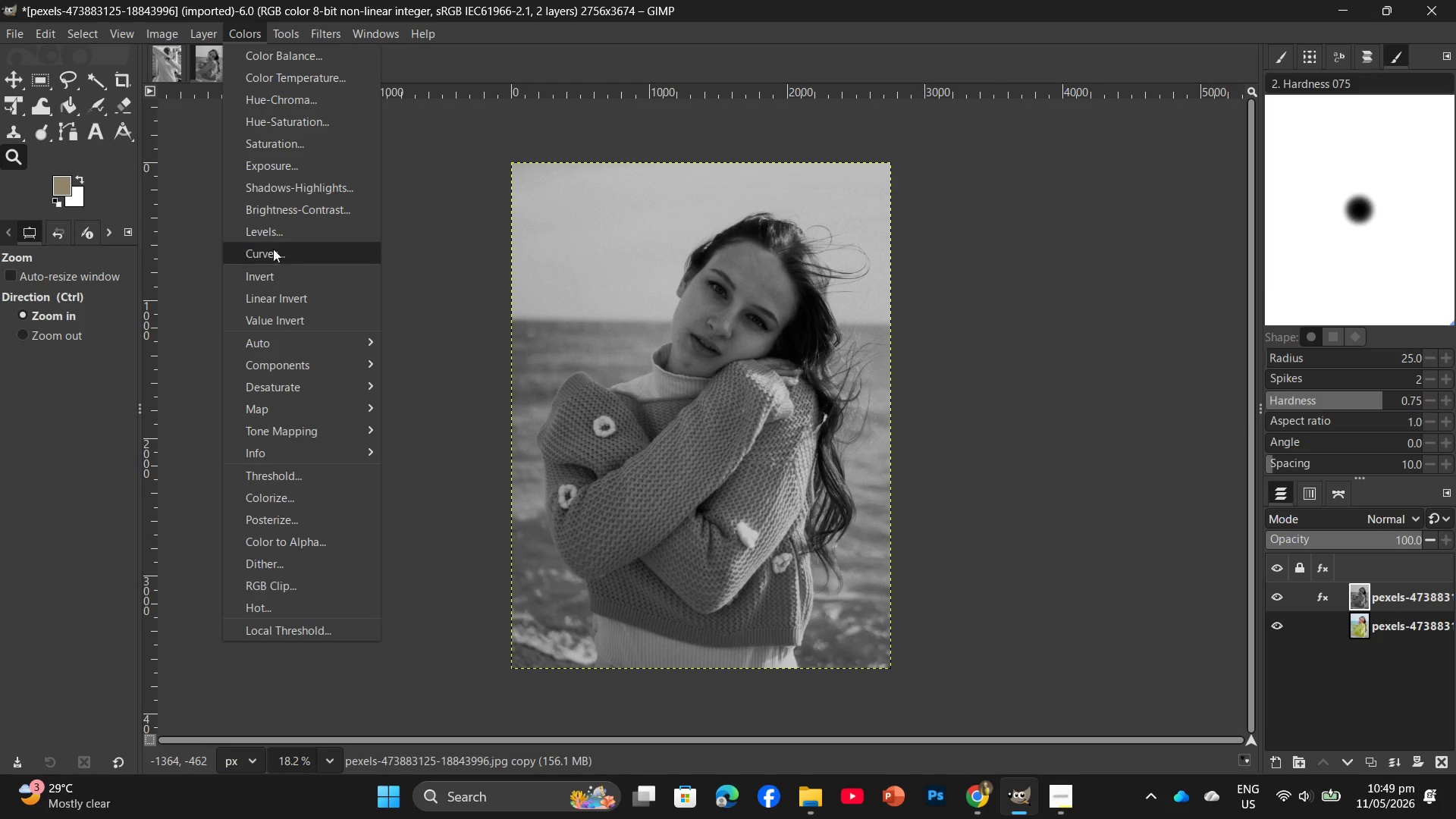 
left_click([280, 233])
 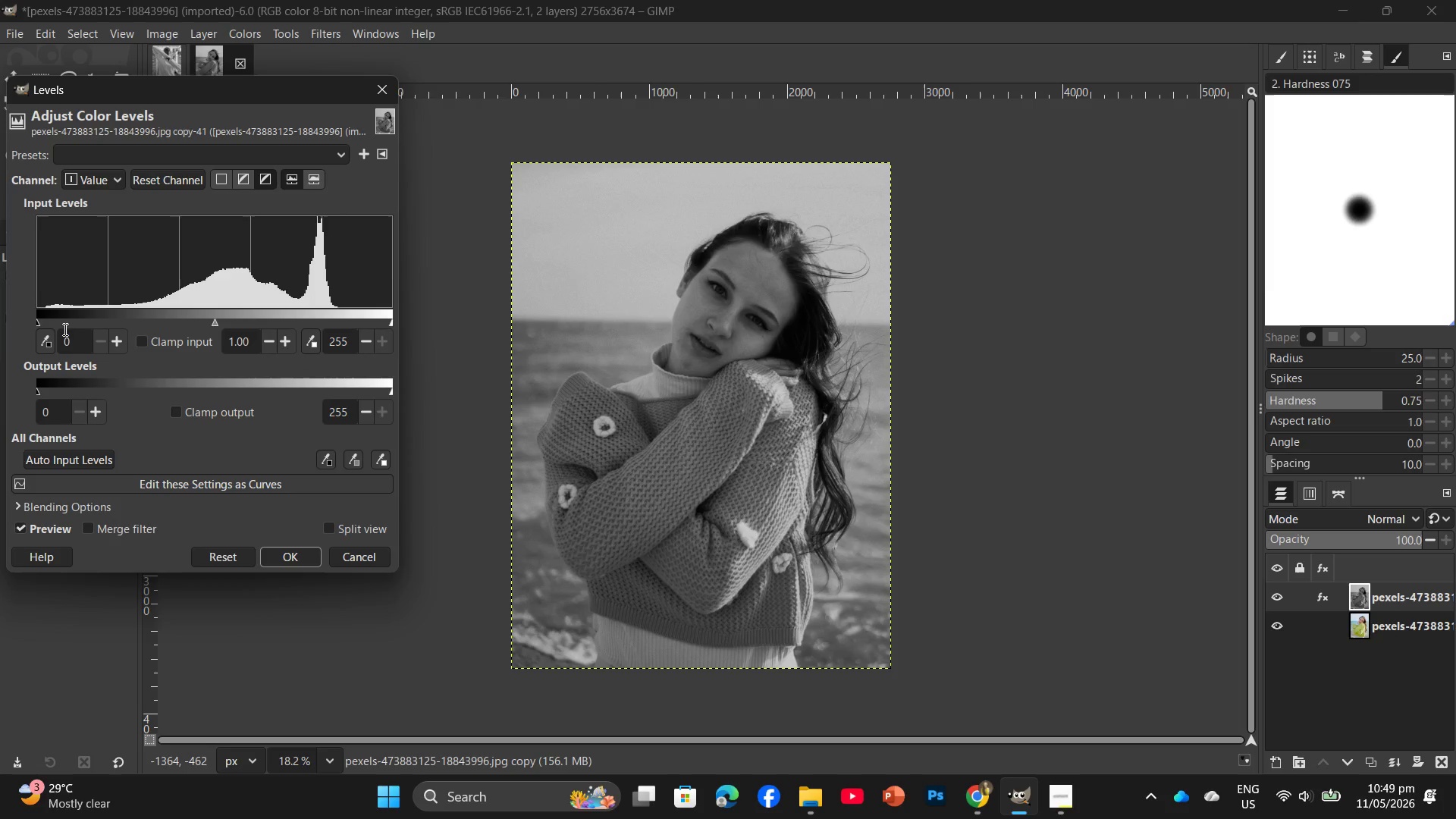 
left_click_drag(start_coordinate=[69, 335], to_coordinate=[60, 338])
 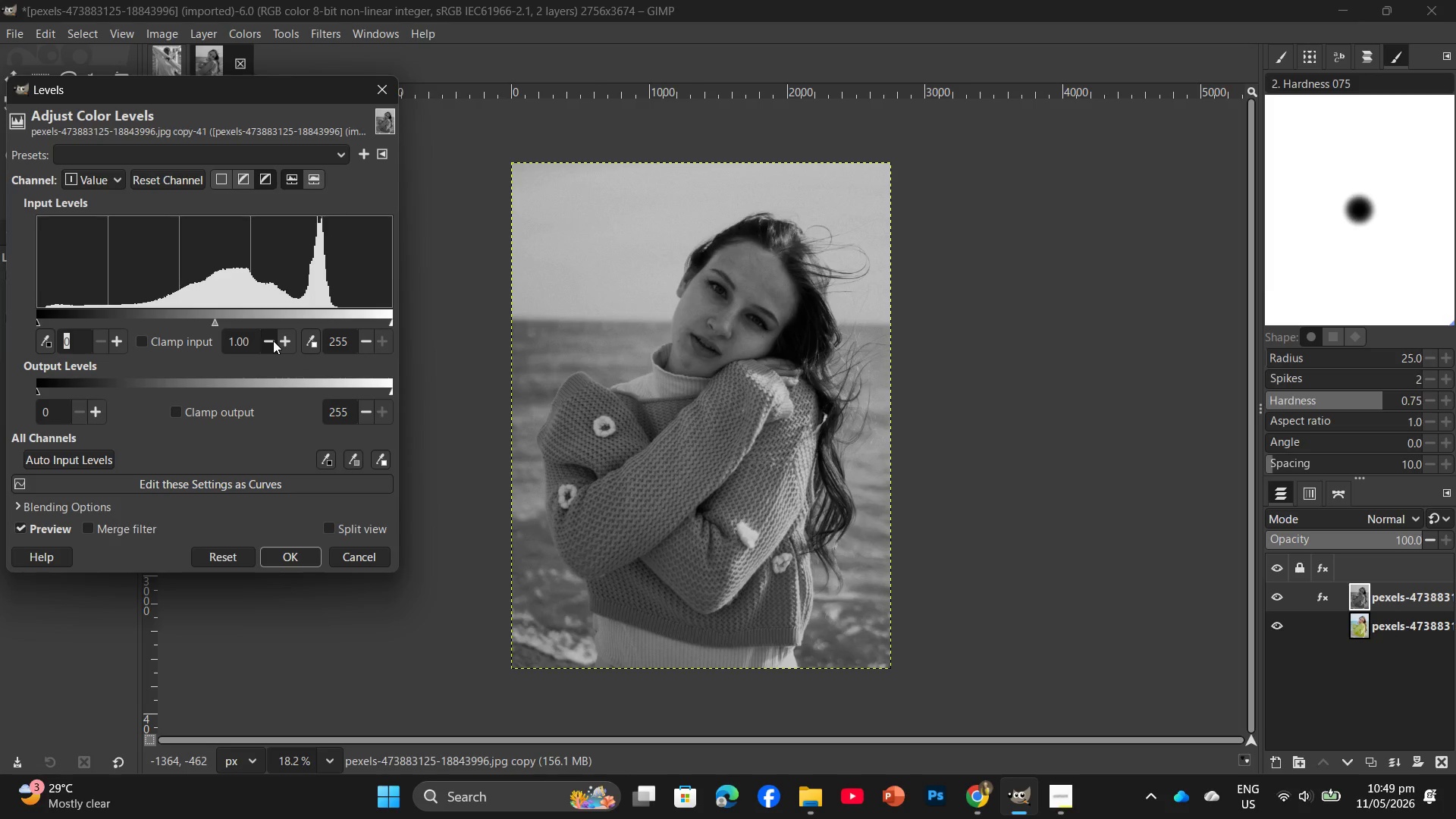 
wait(5.69)
 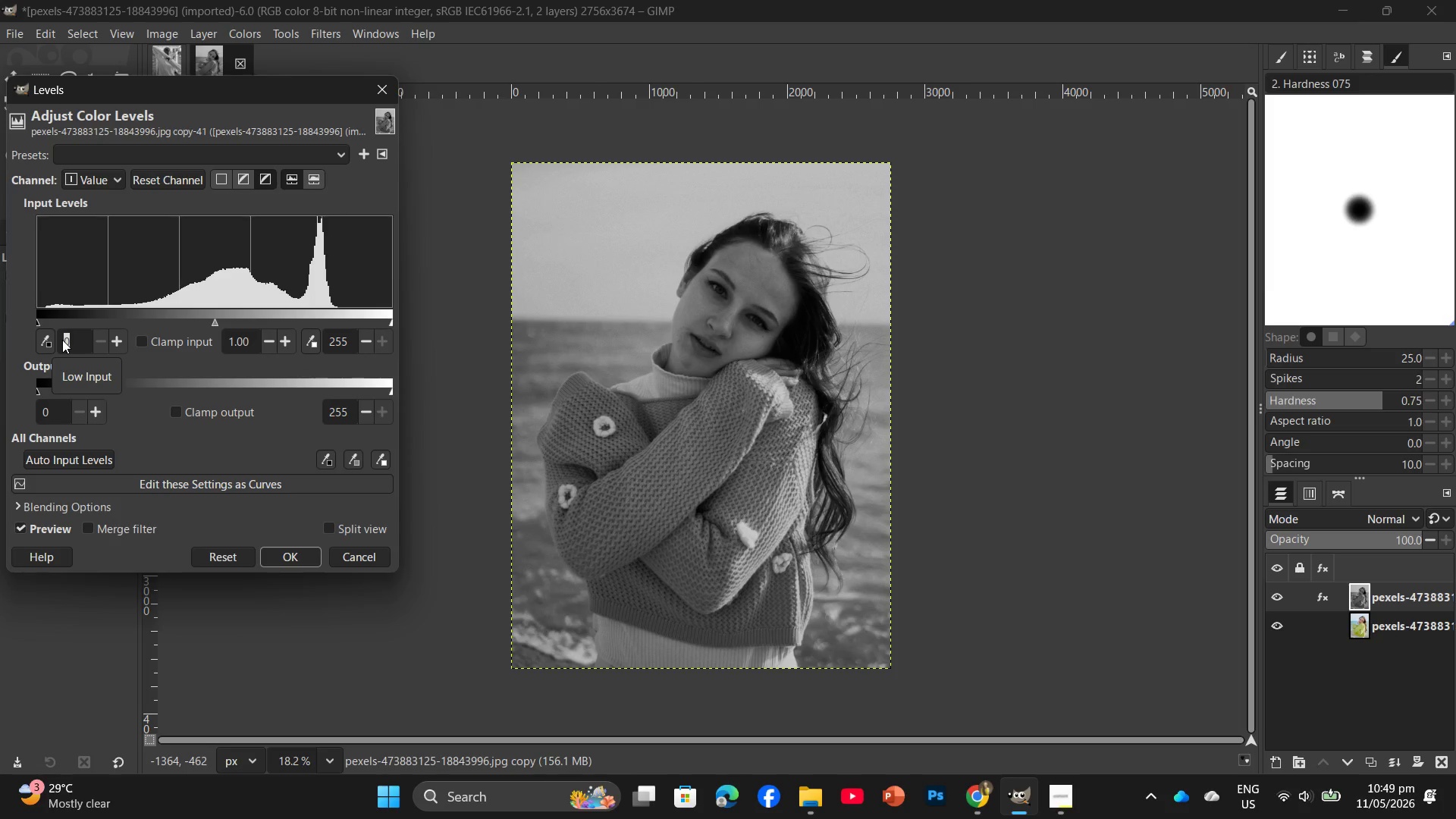 
left_click([347, 344])
 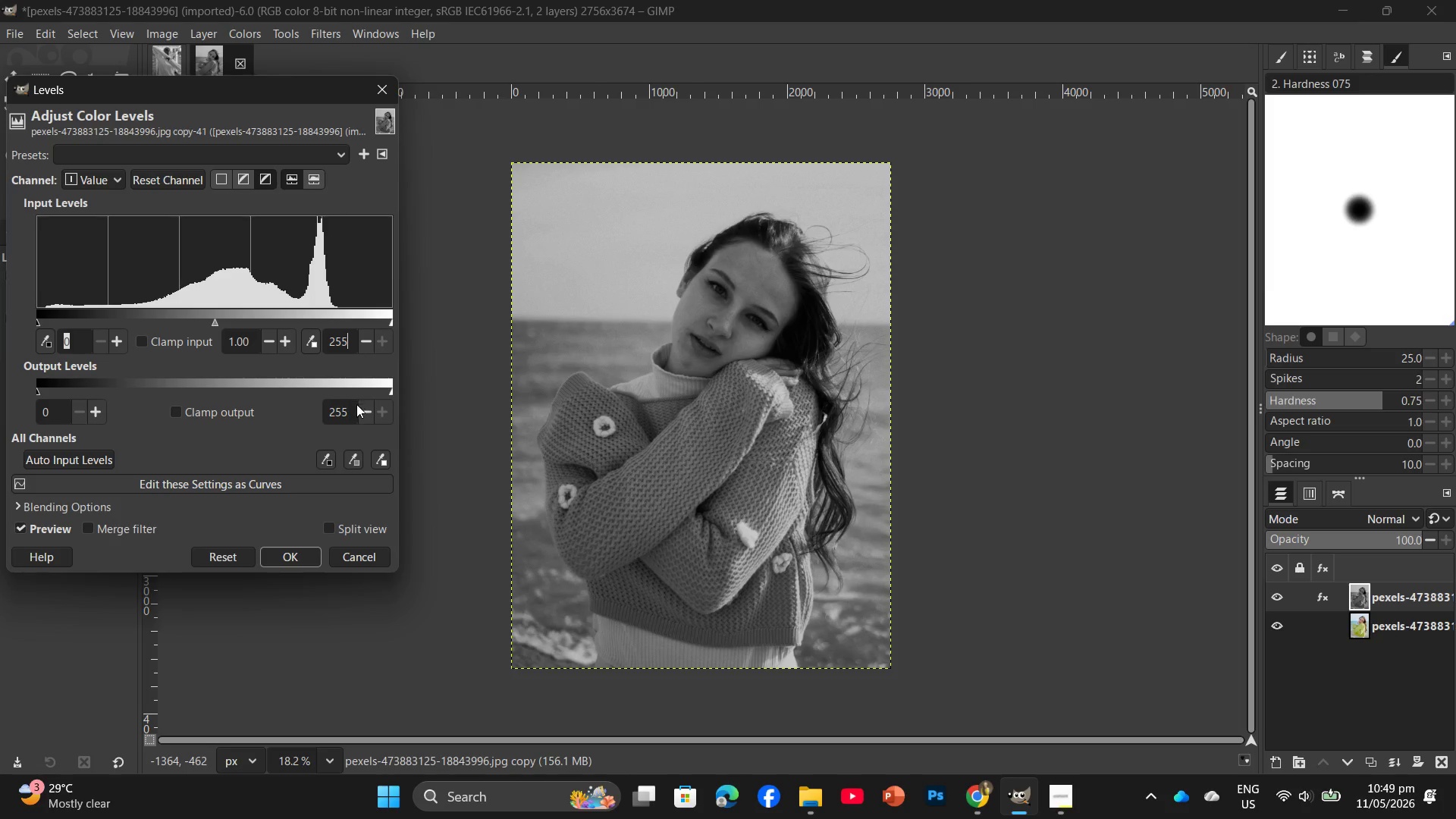 
left_click([351, 409])
 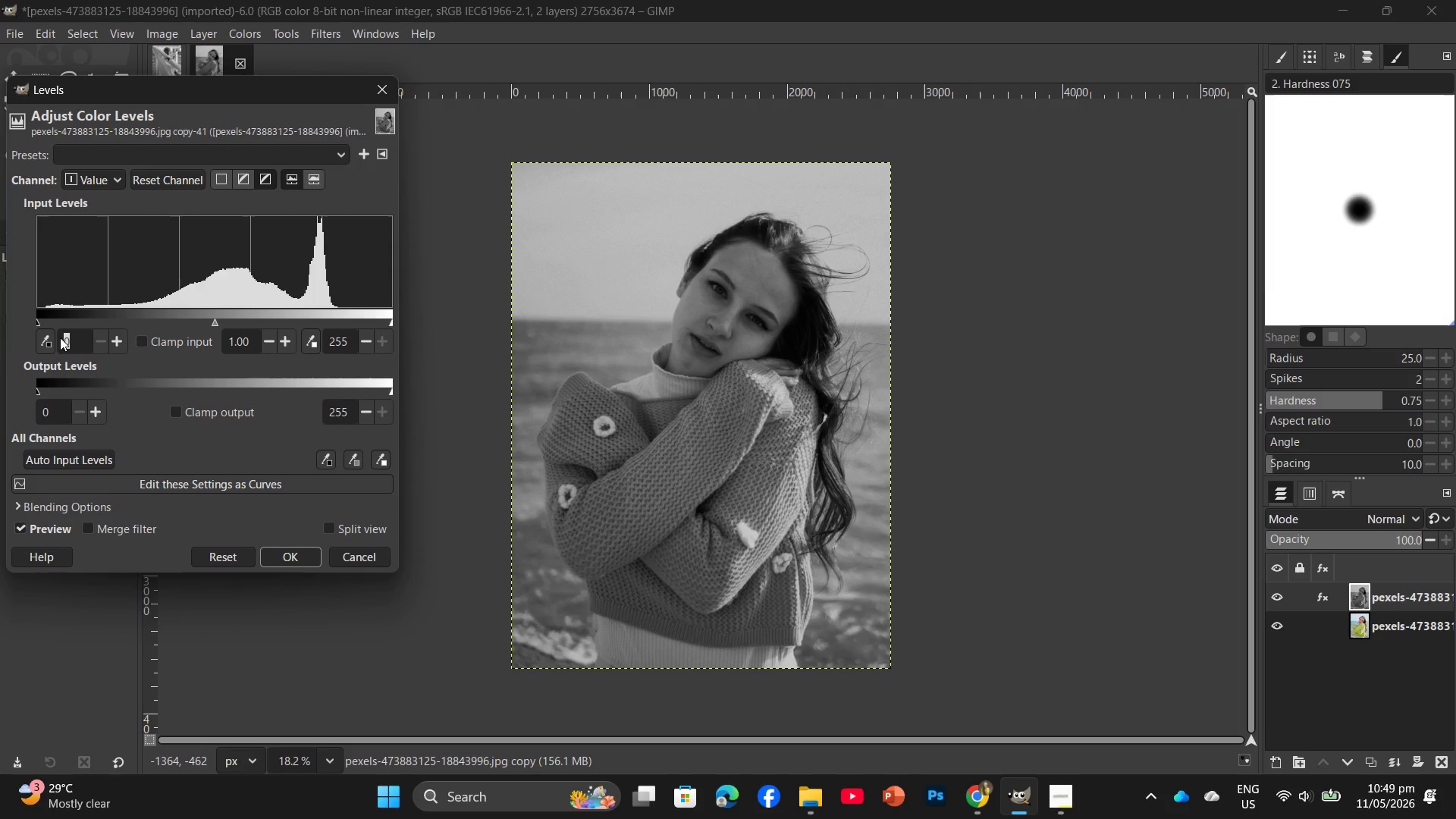 
left_click([71, 333])
 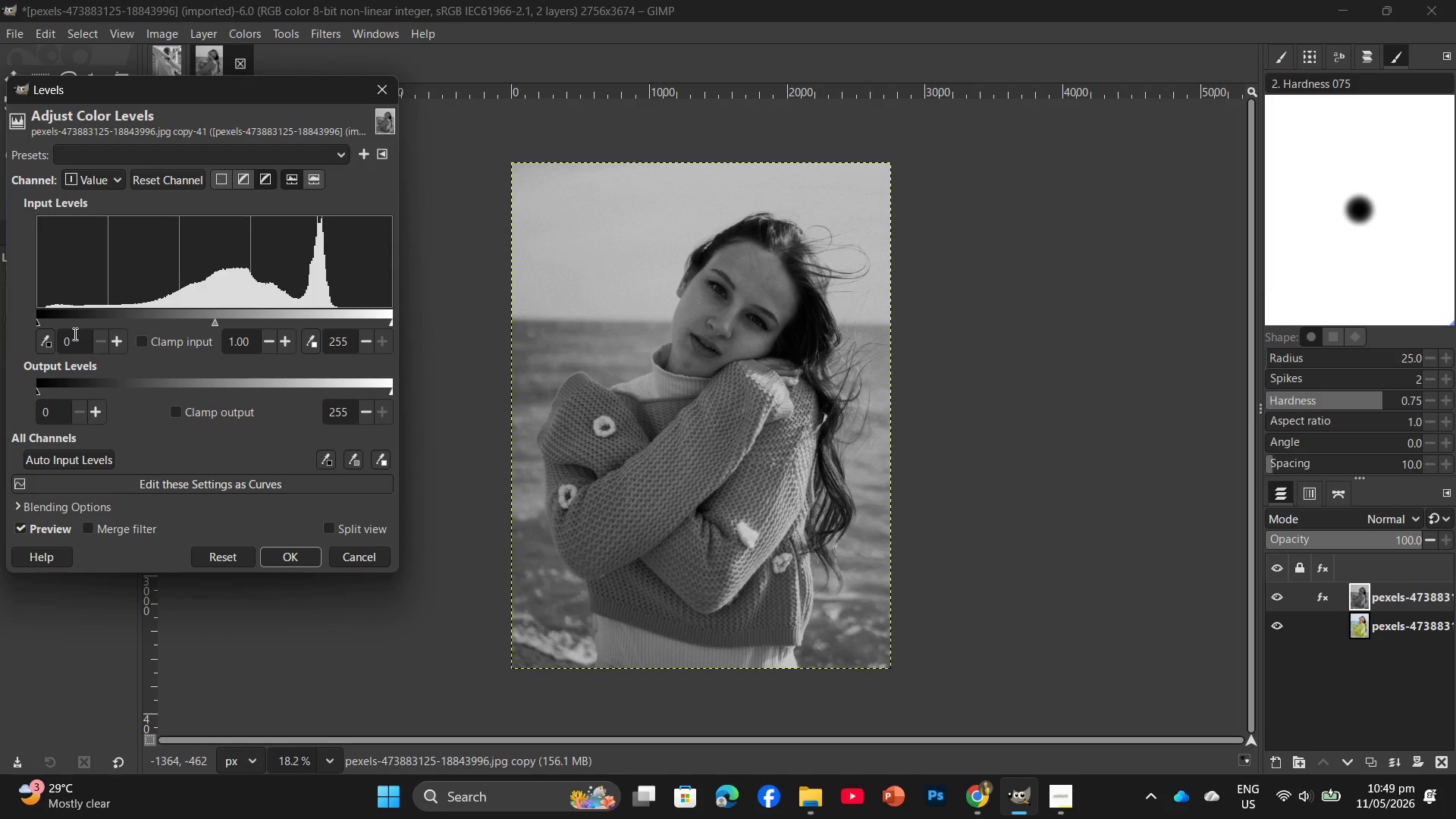 
key(Backspace)
 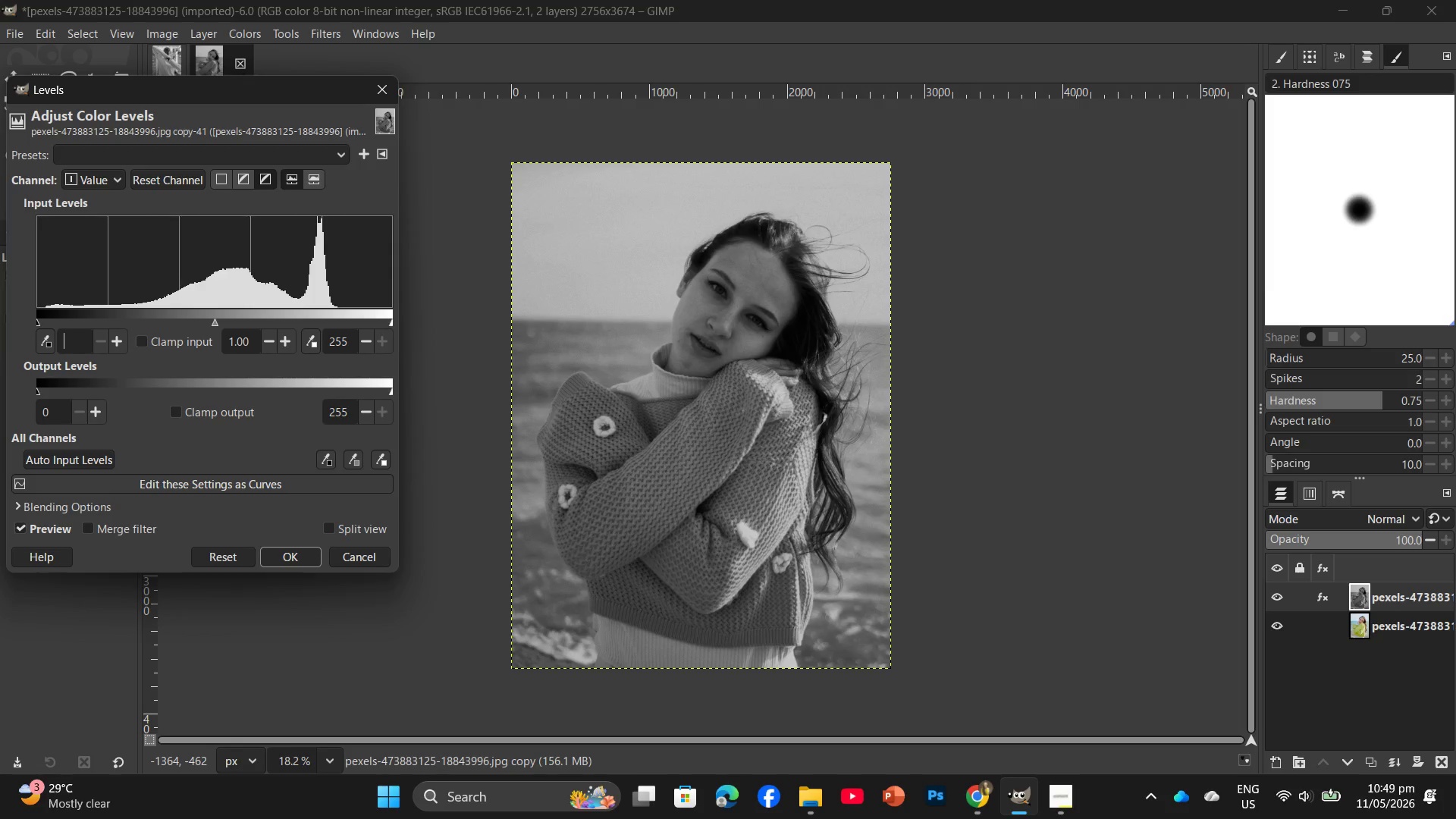 
wait(9.27)
 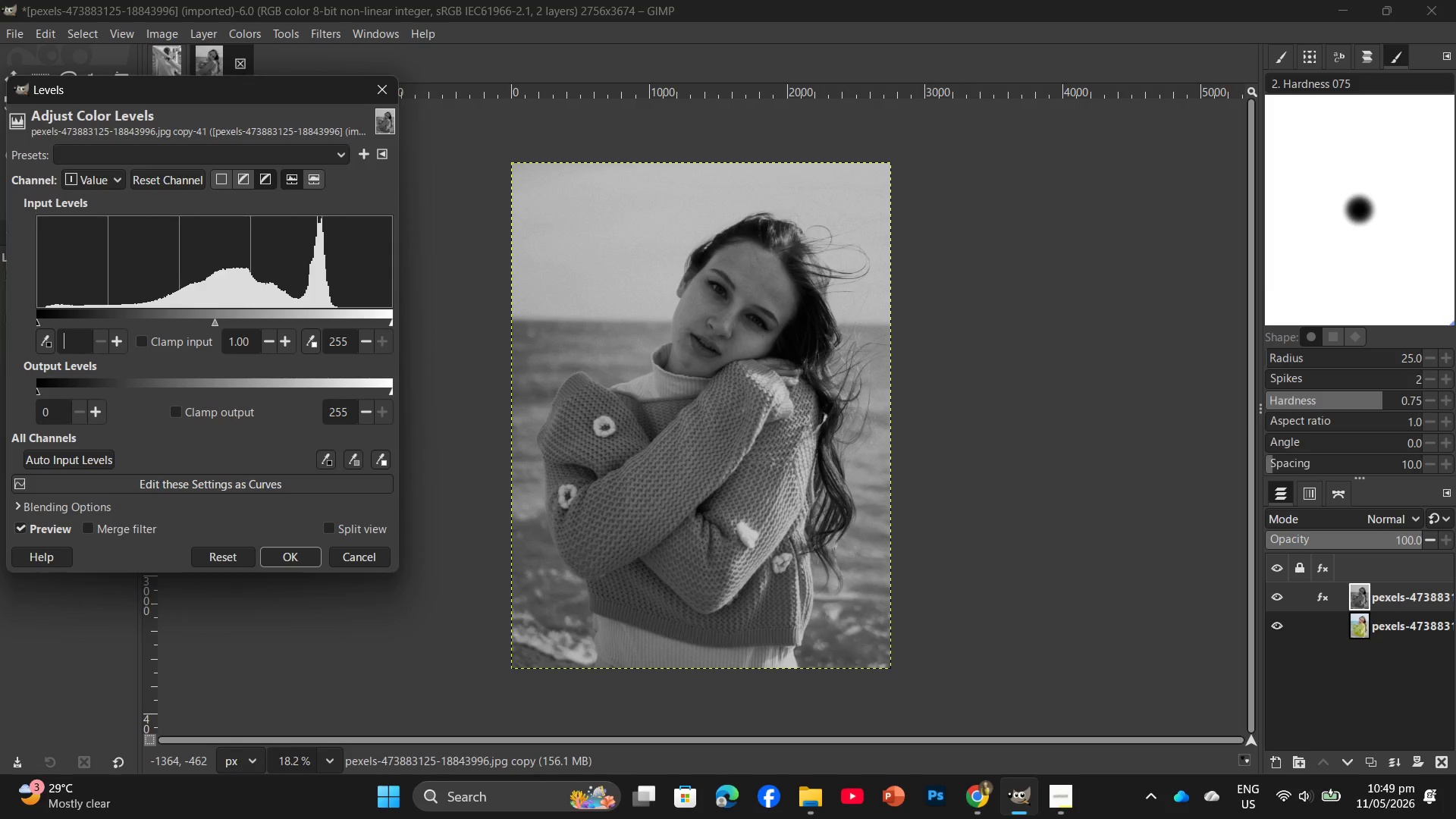 
key(Numpad3)
 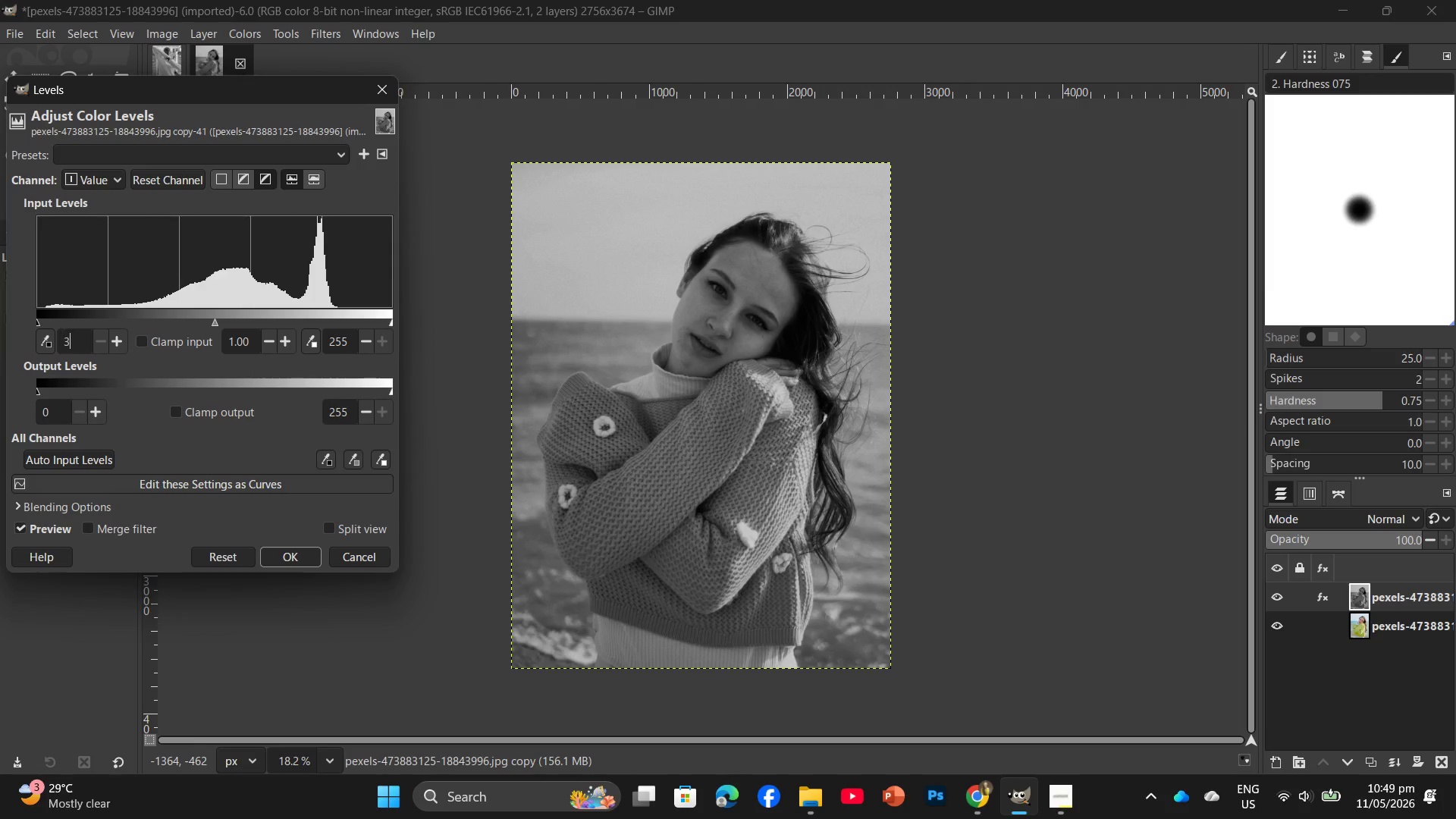 
key(Numpad0)
 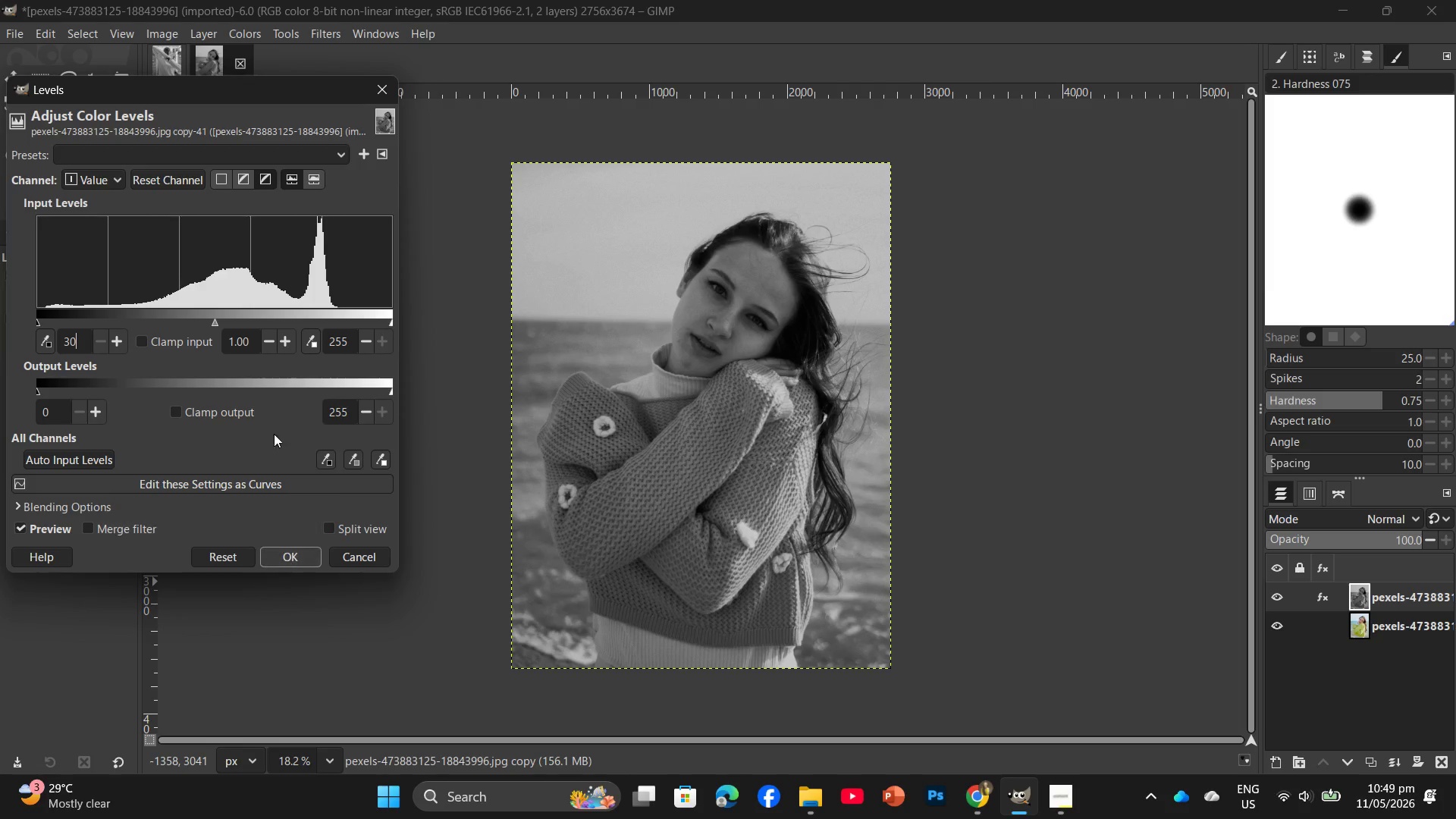 
left_click([247, 337])
 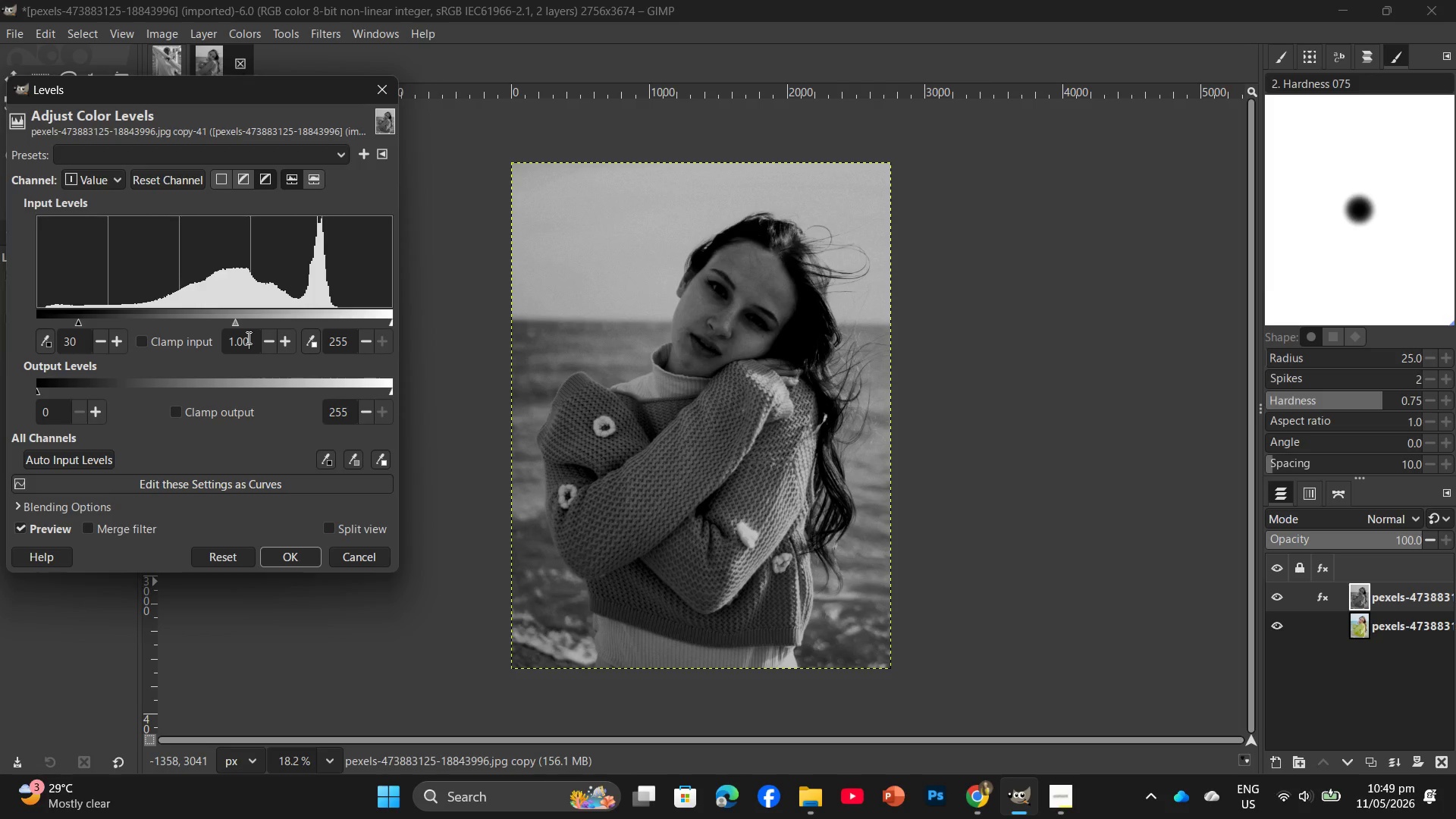 
key(Backspace)
 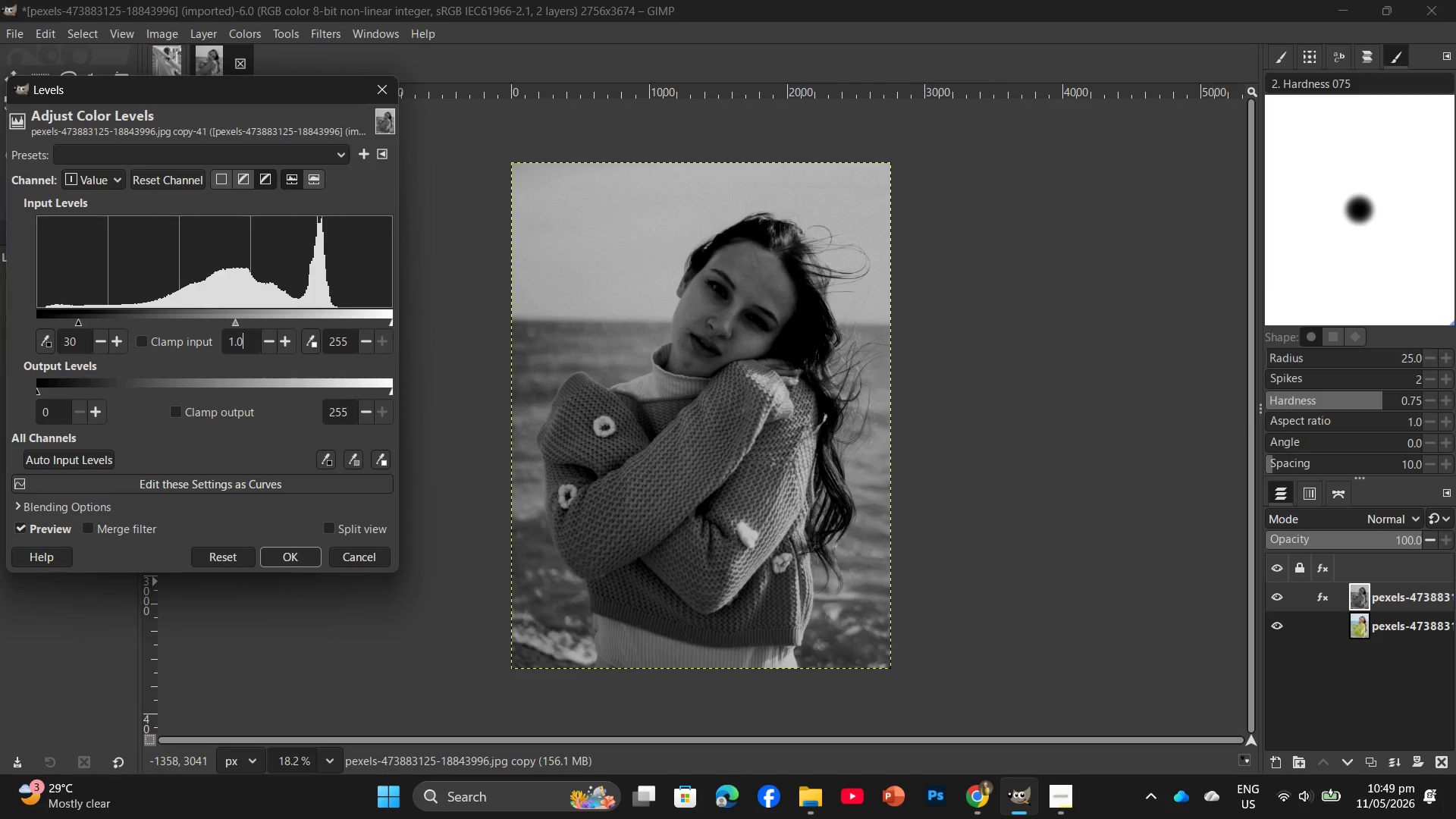 
key(Backspace)
 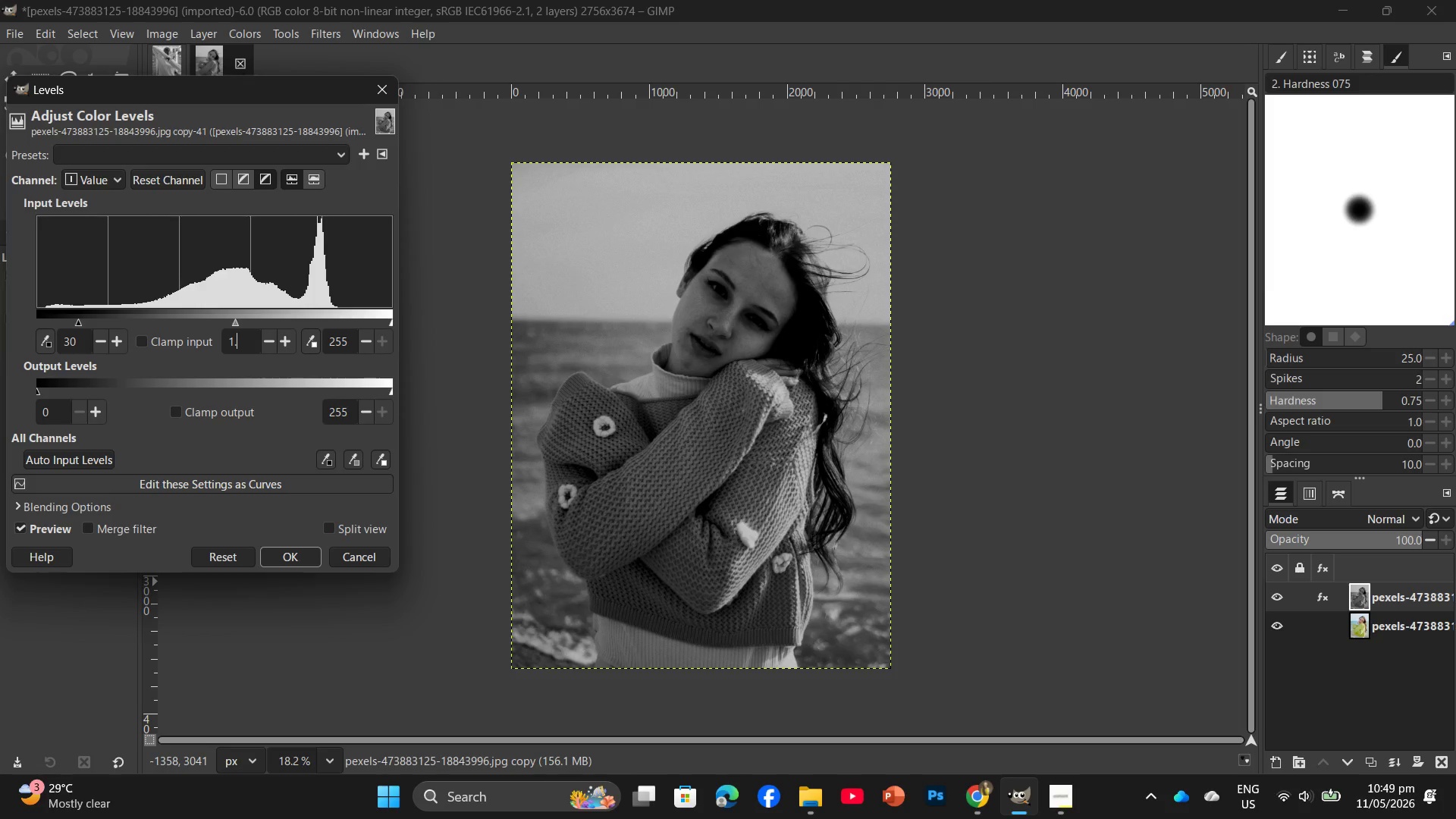 
key(Numpad1)
 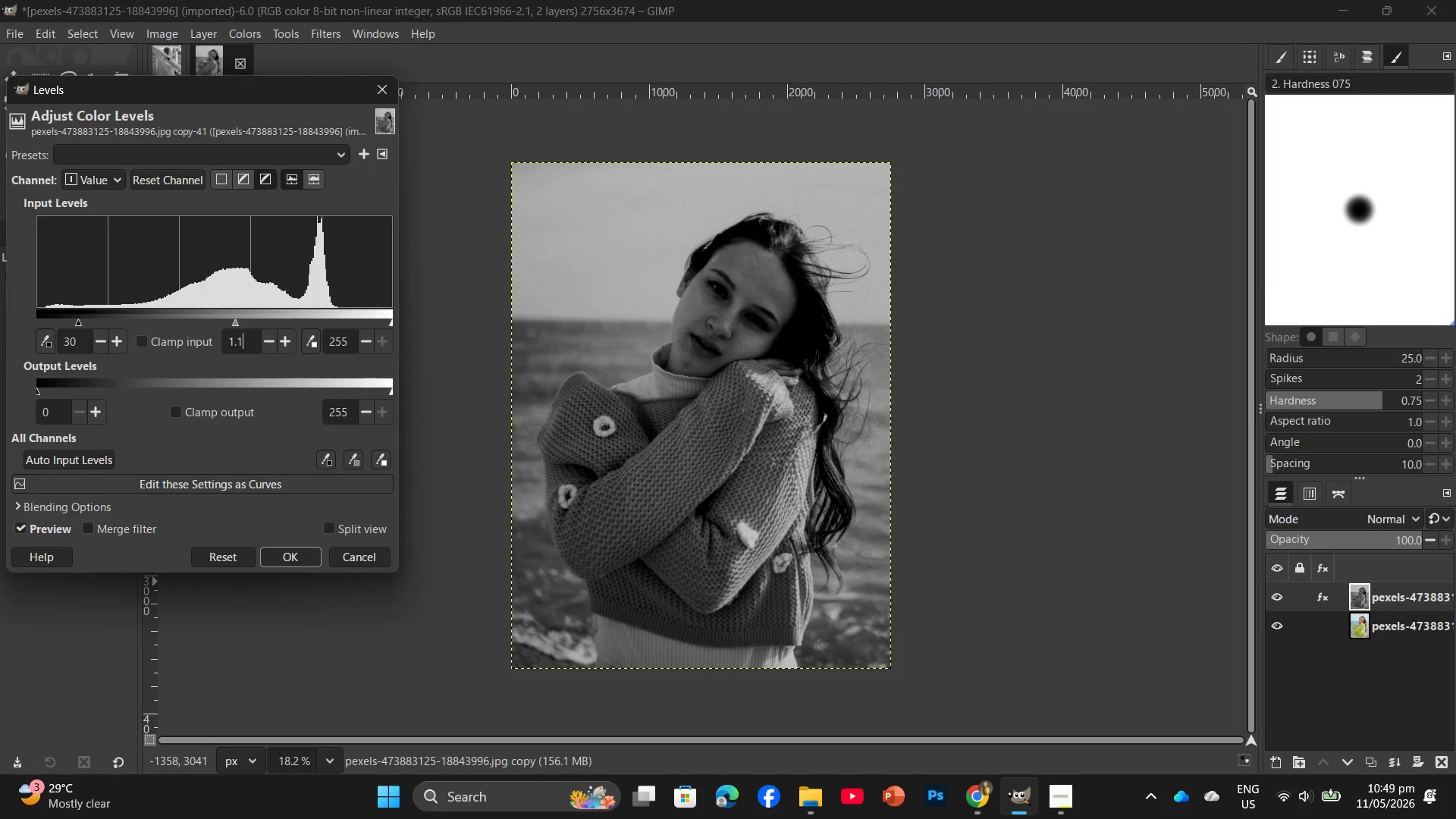 
key(Numpad0)
 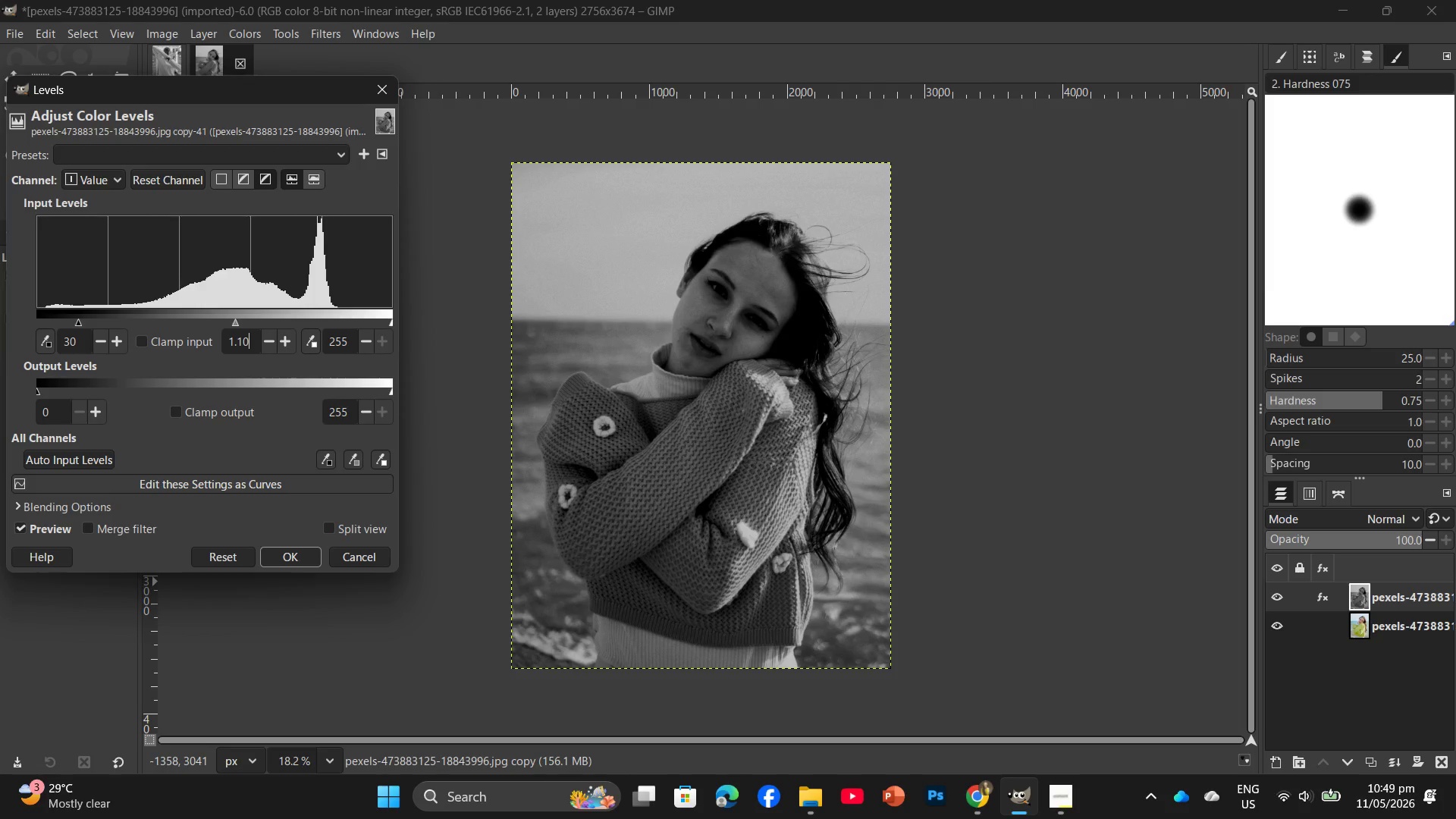 
key(Backspace)
 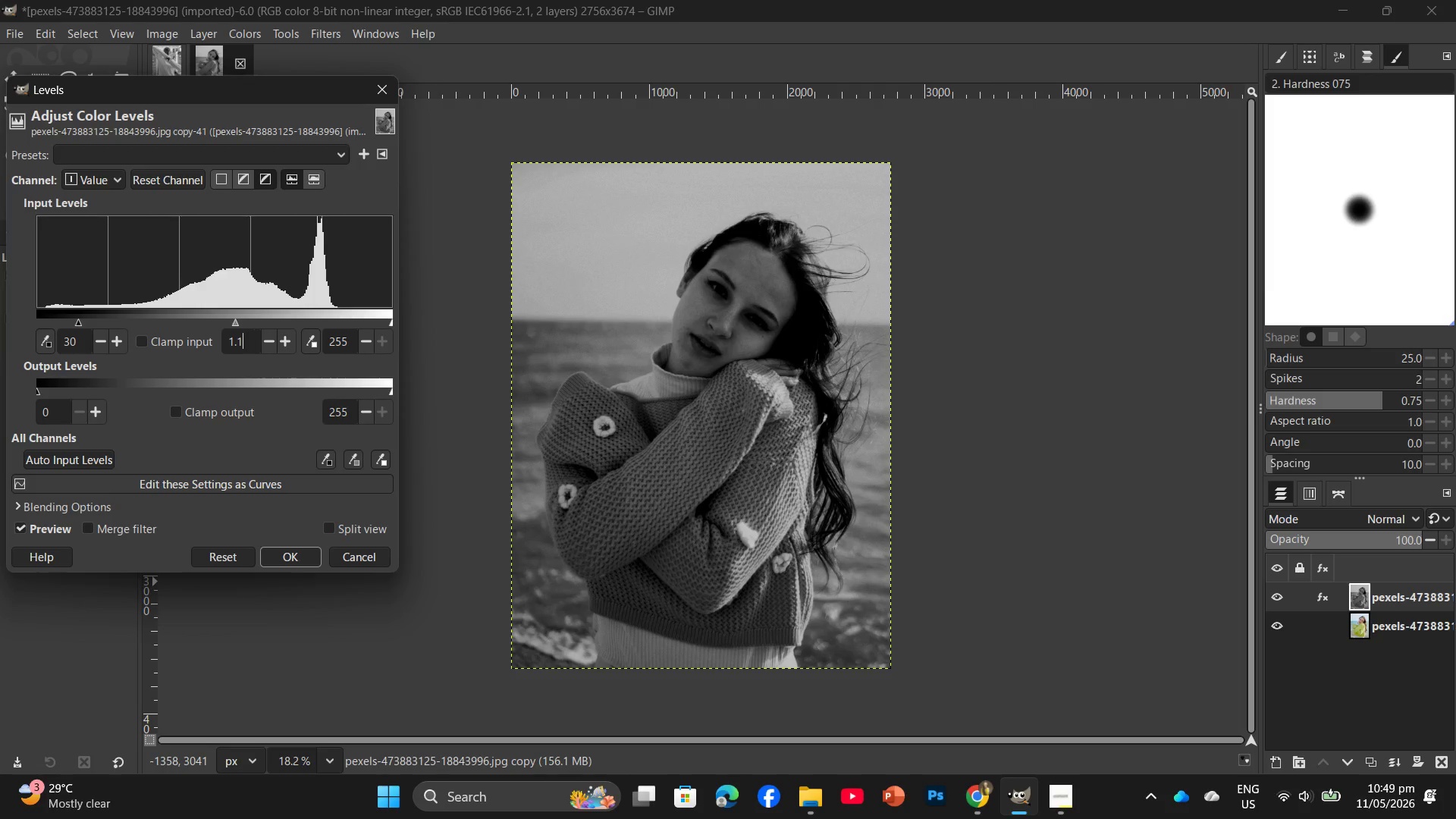 
key(Backspace)
 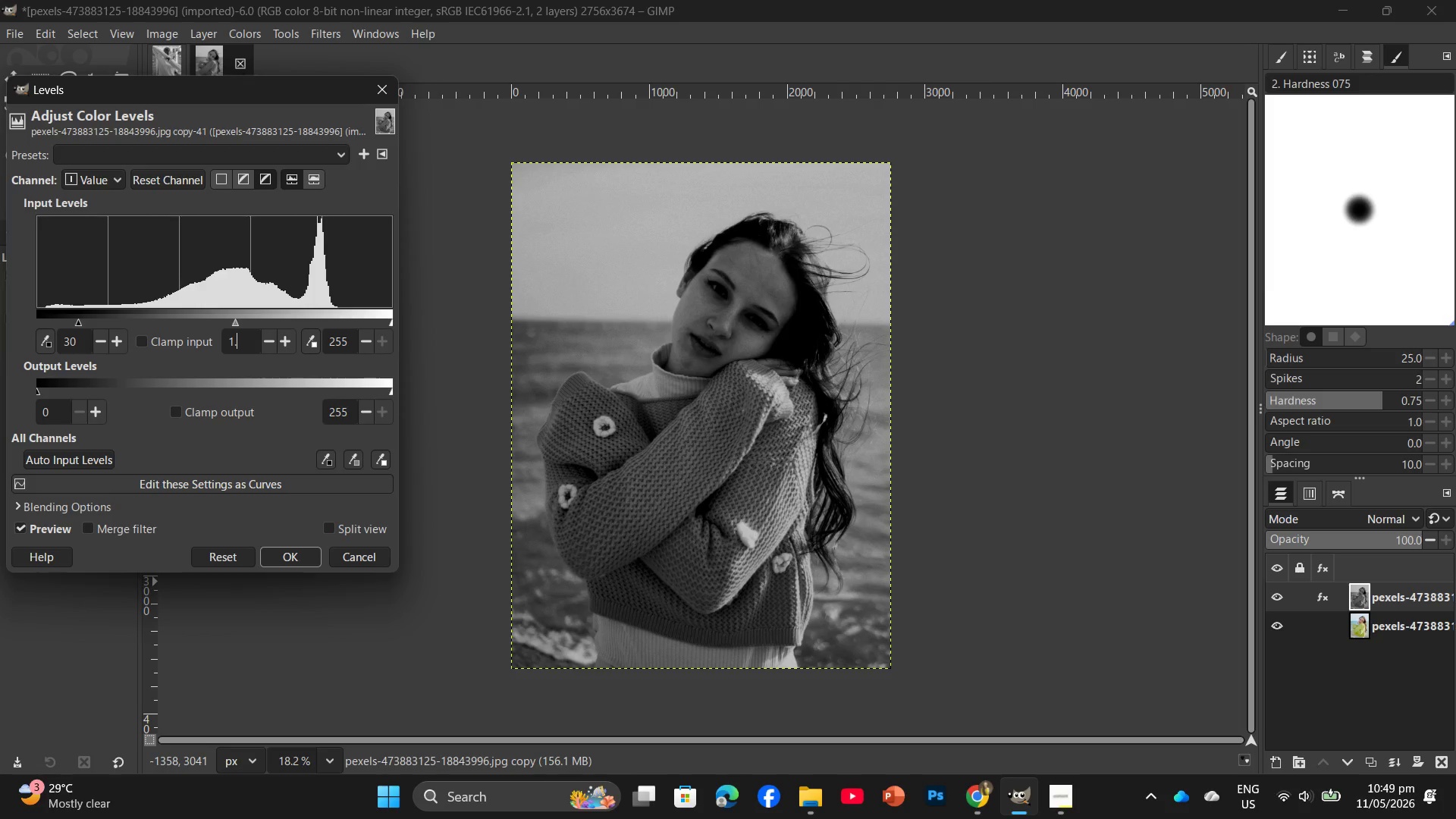 
key(Numpad2)
 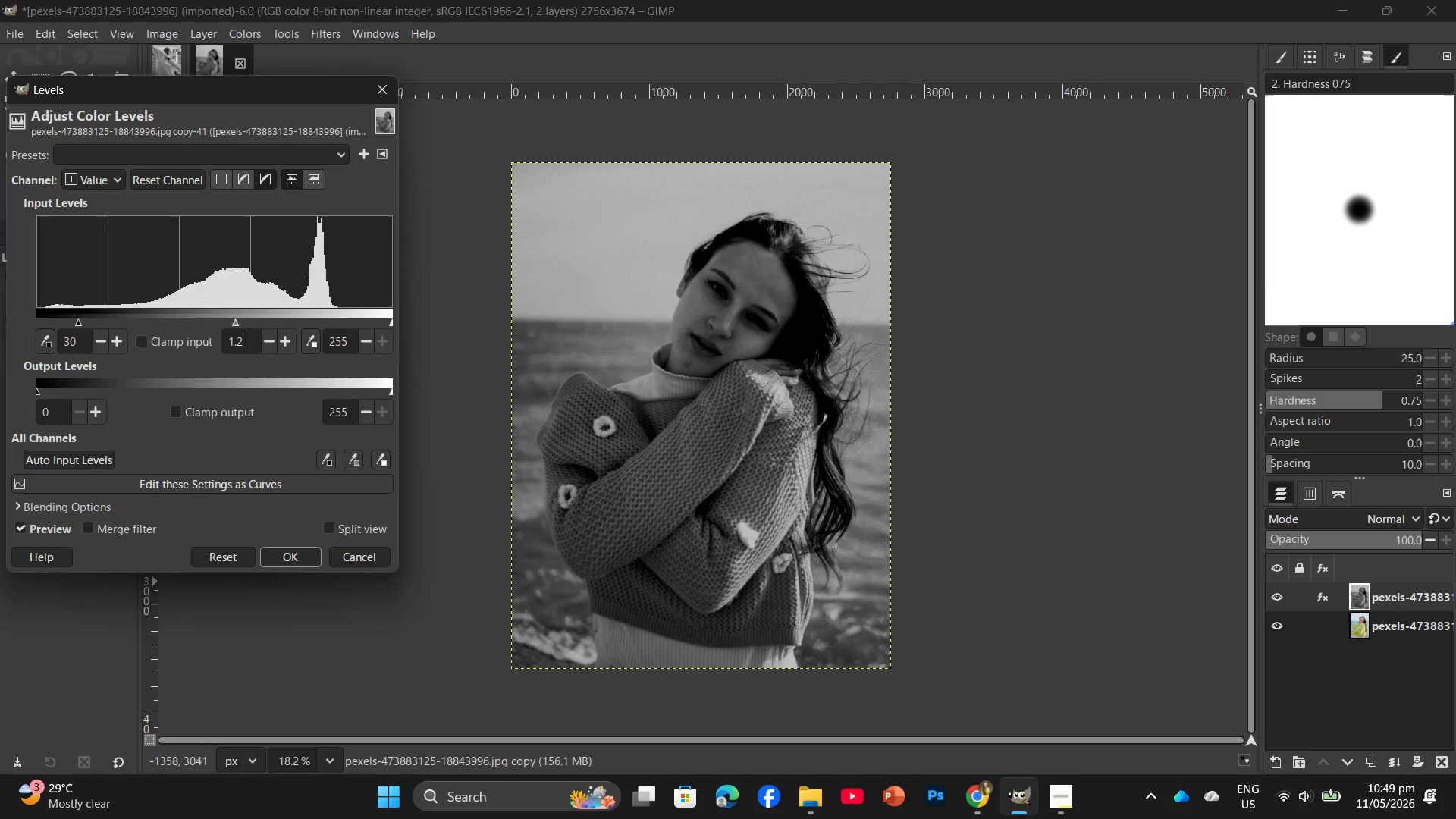 
key(Numpad0)
 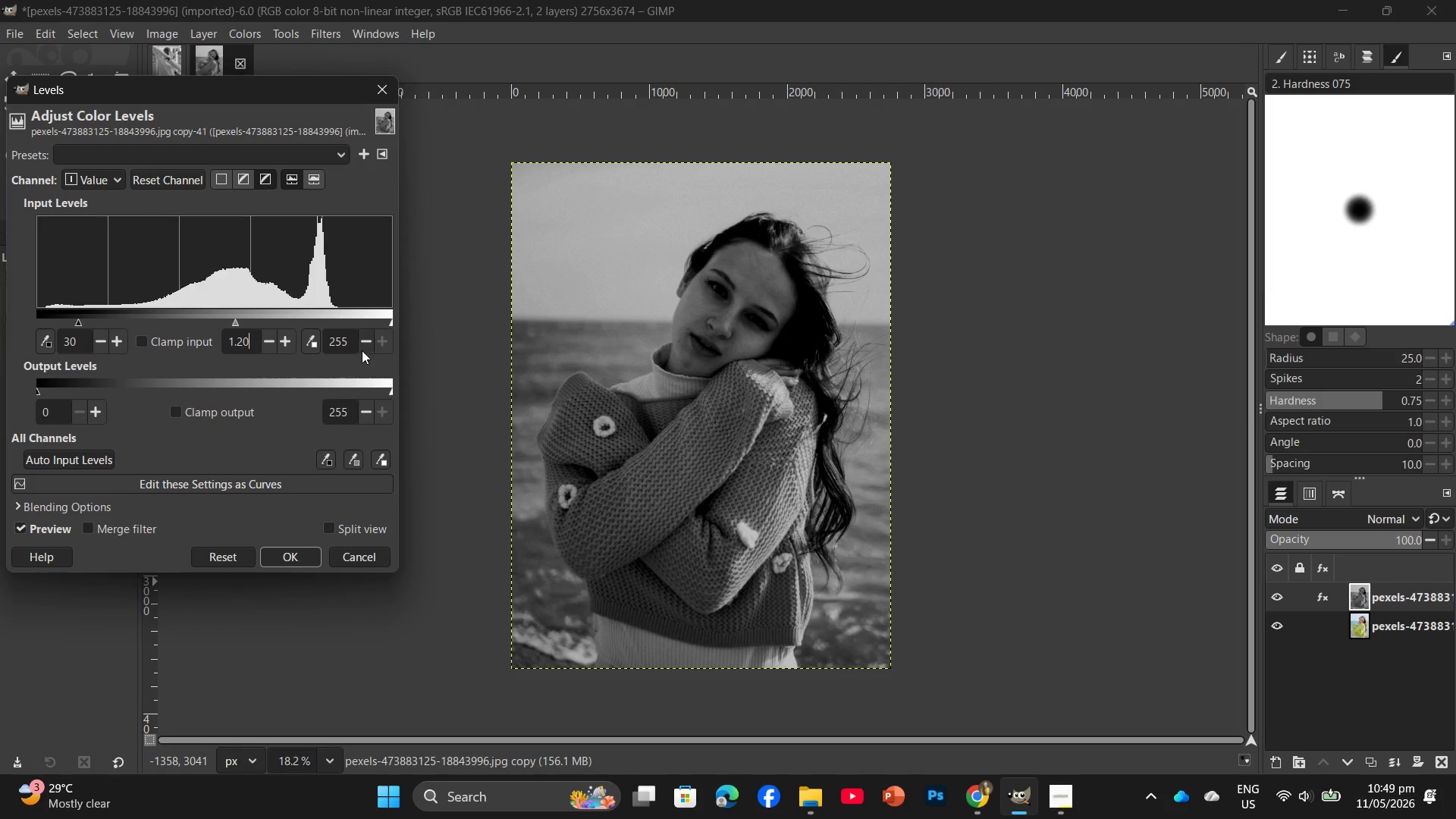 
left_click([348, 339])
 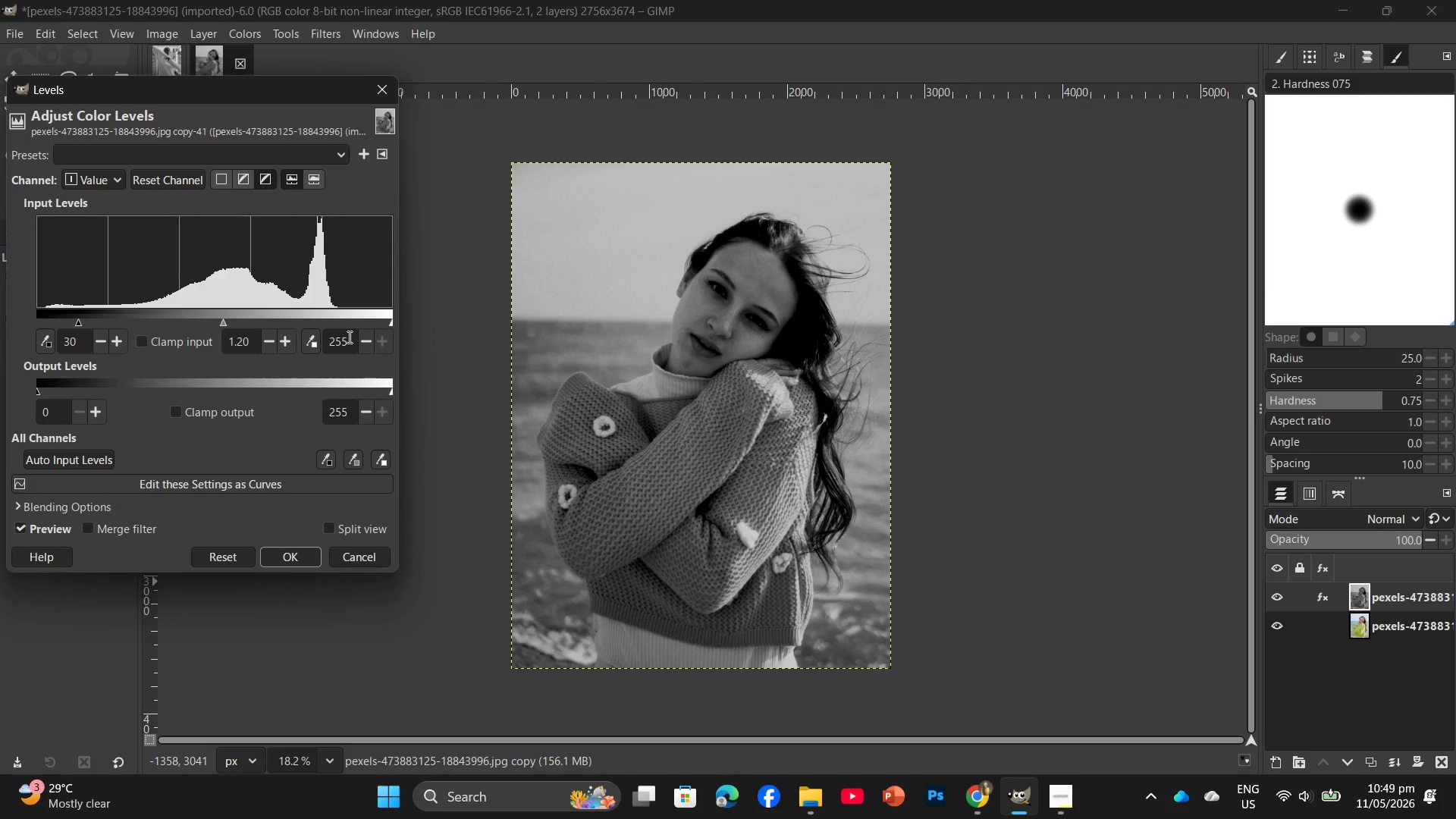 
key(Backspace)
 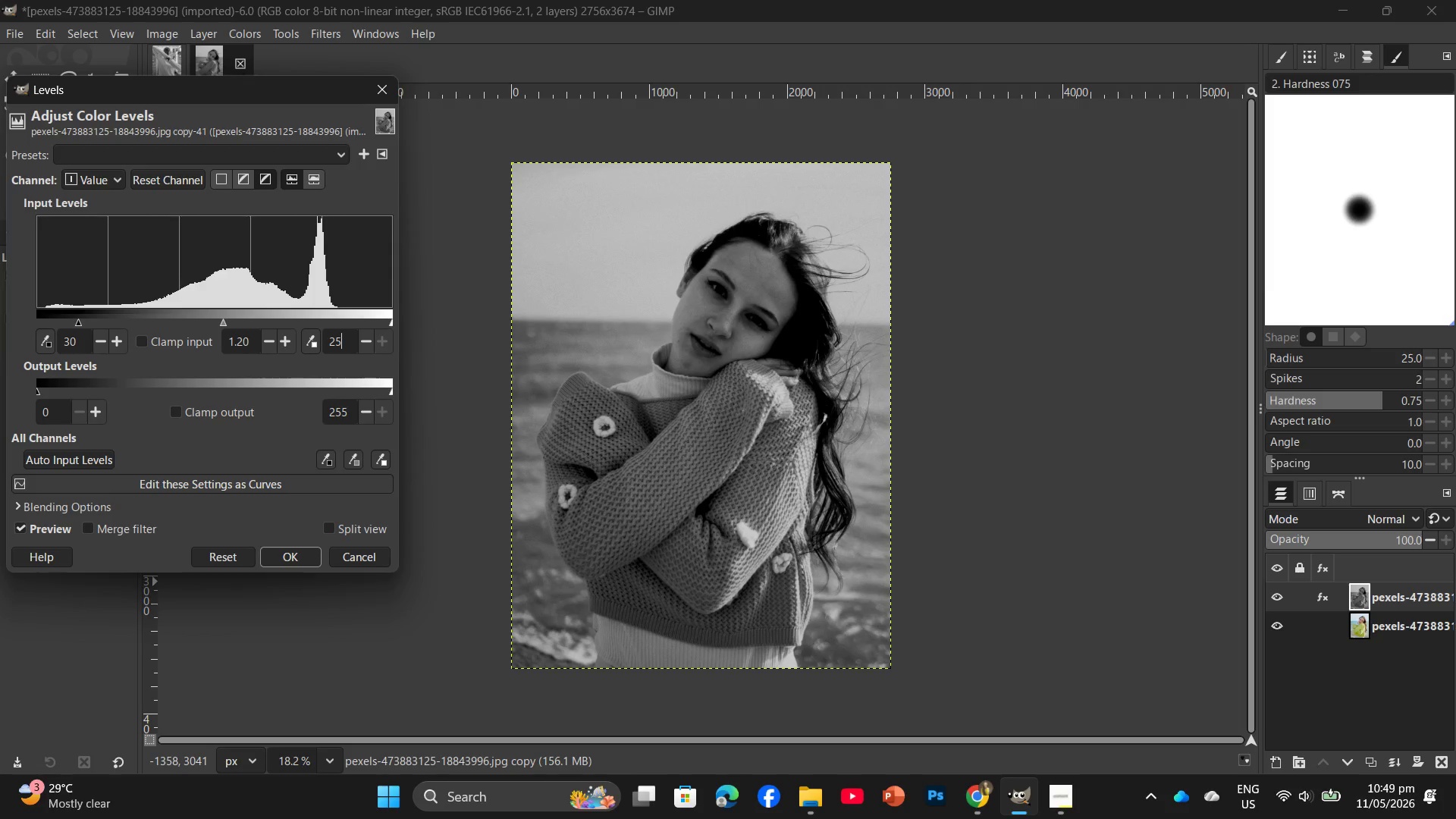 
key(Backspace)
 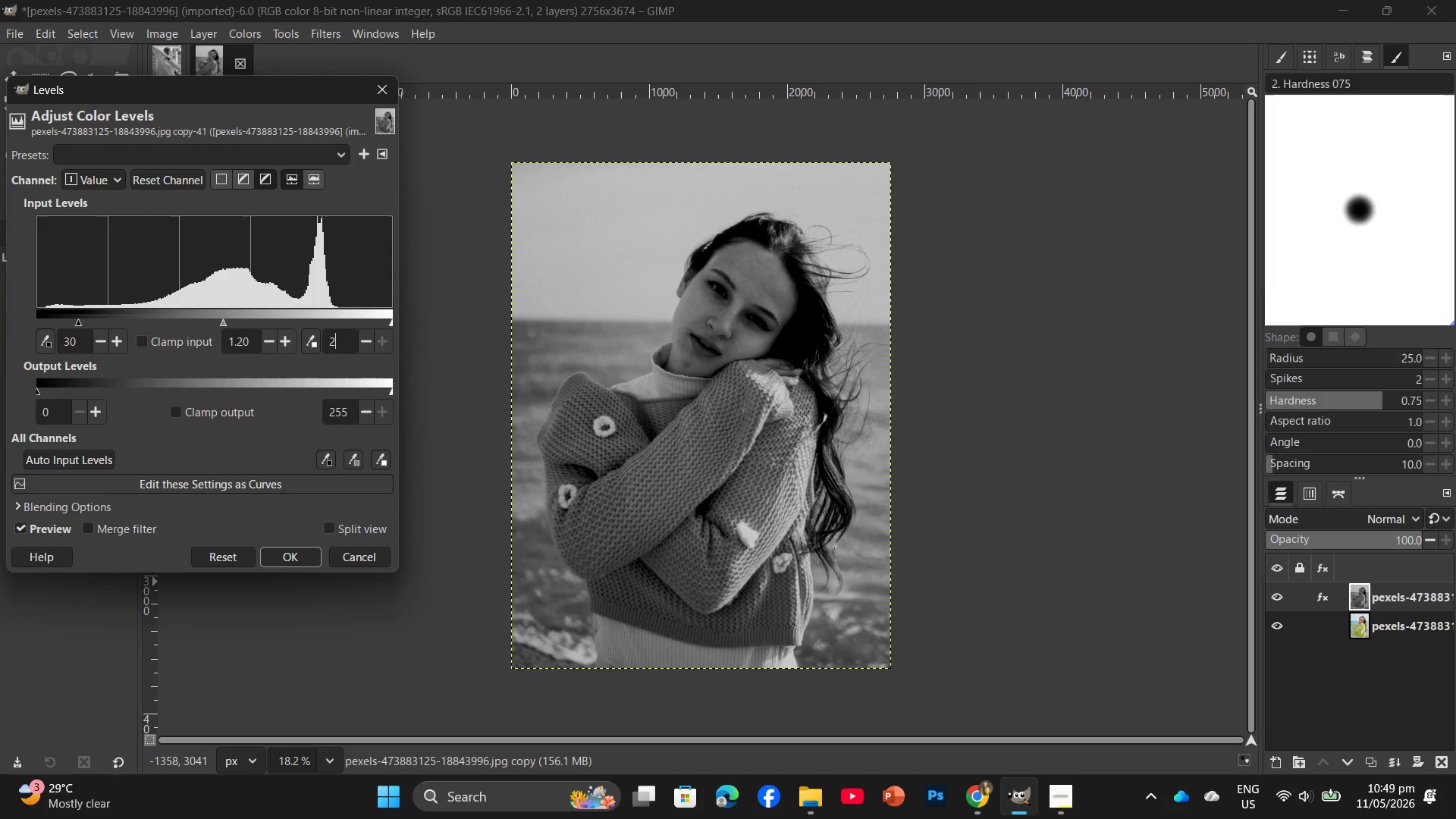 
key(Numpad4)
 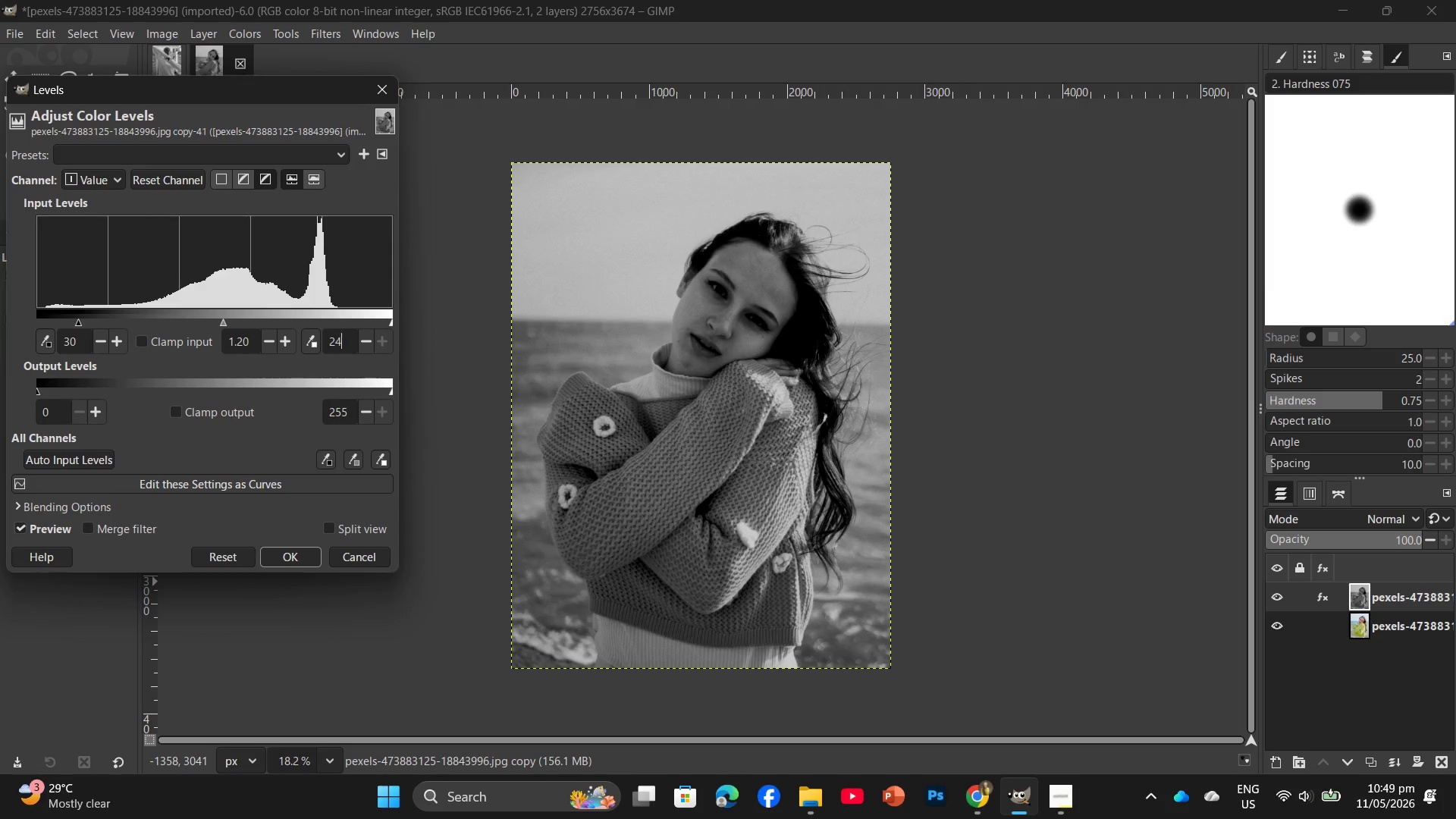 
key(Numpad0)
 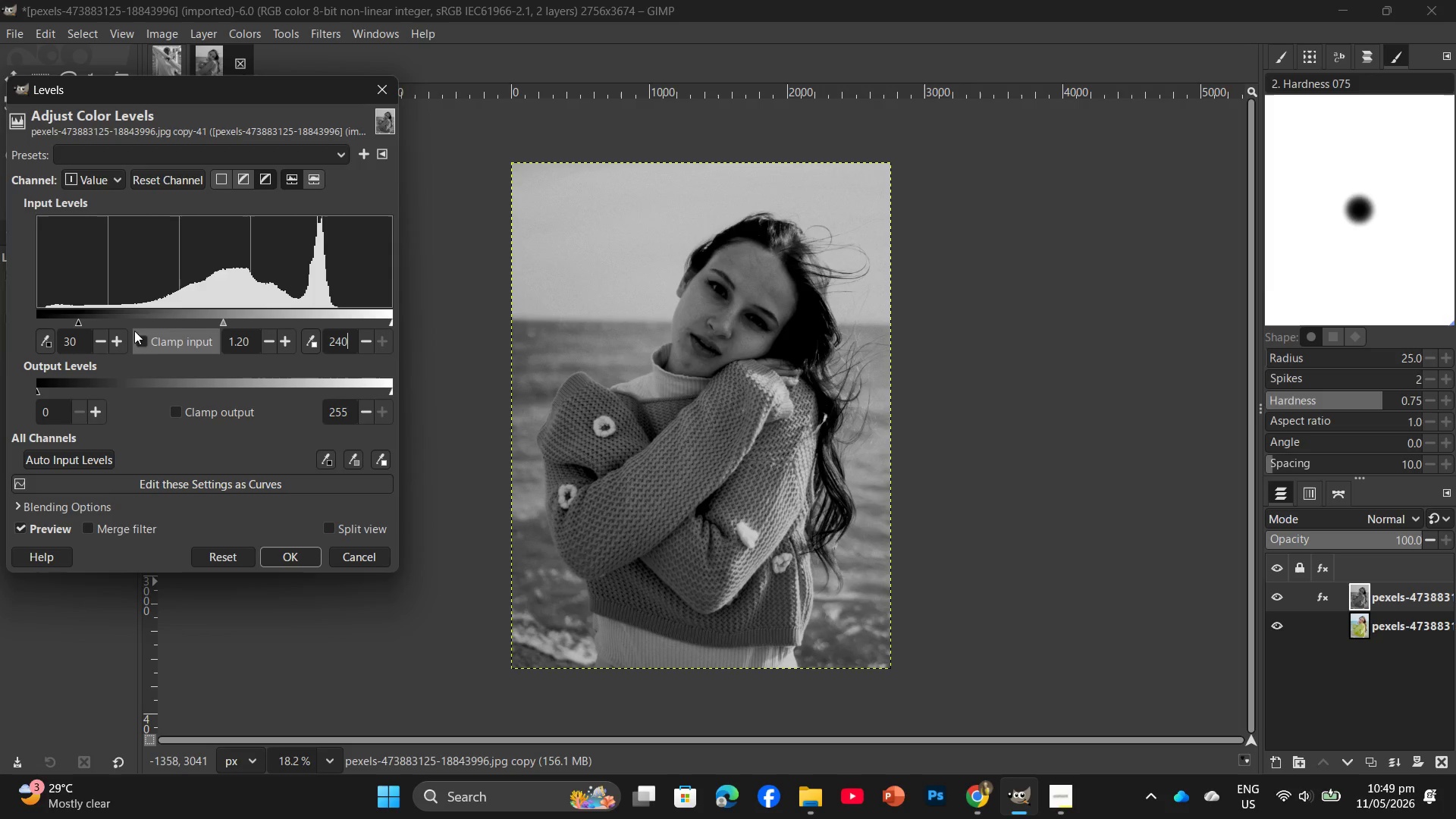 
key(Enter)
 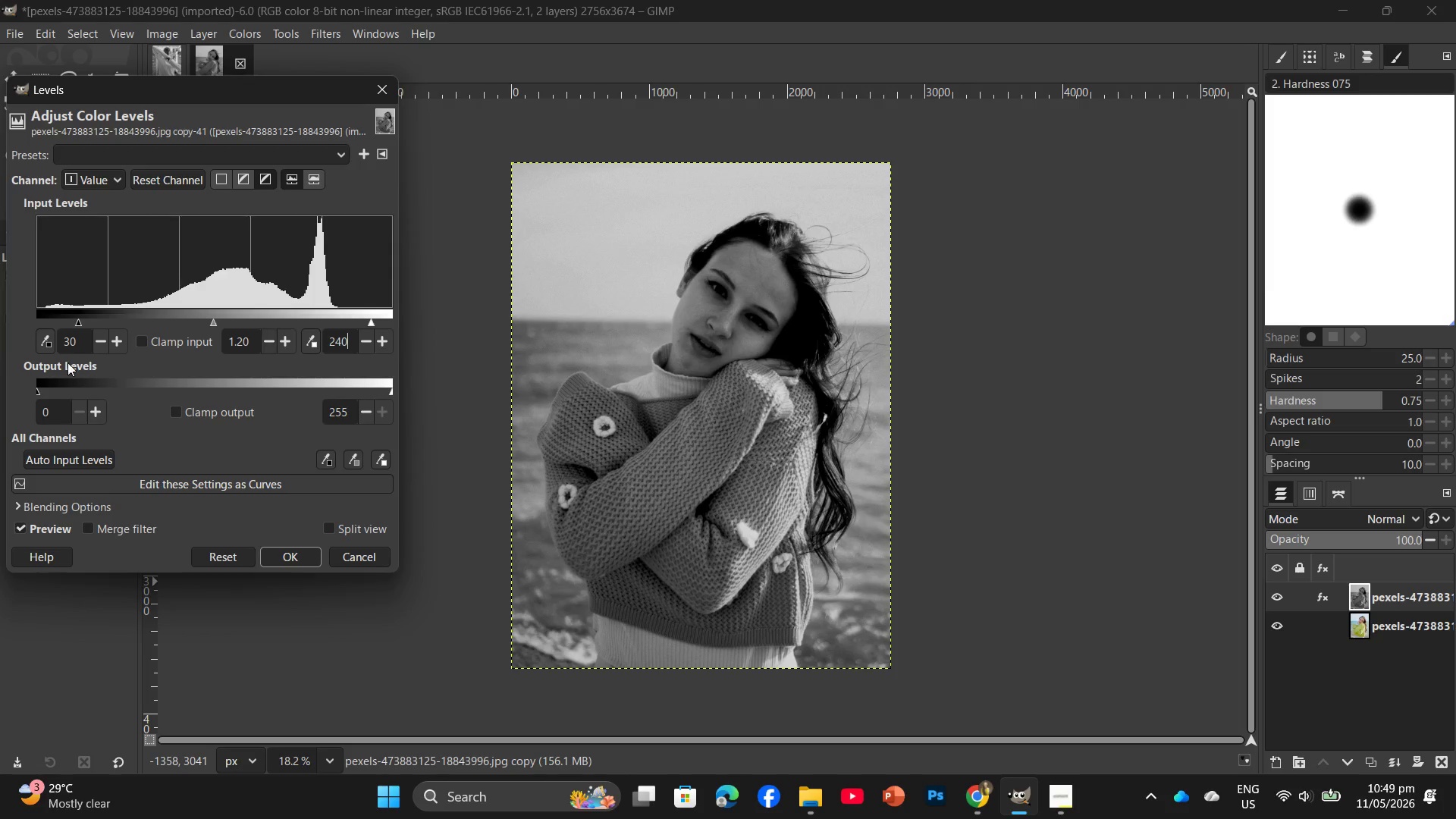 
left_click([77, 335])
 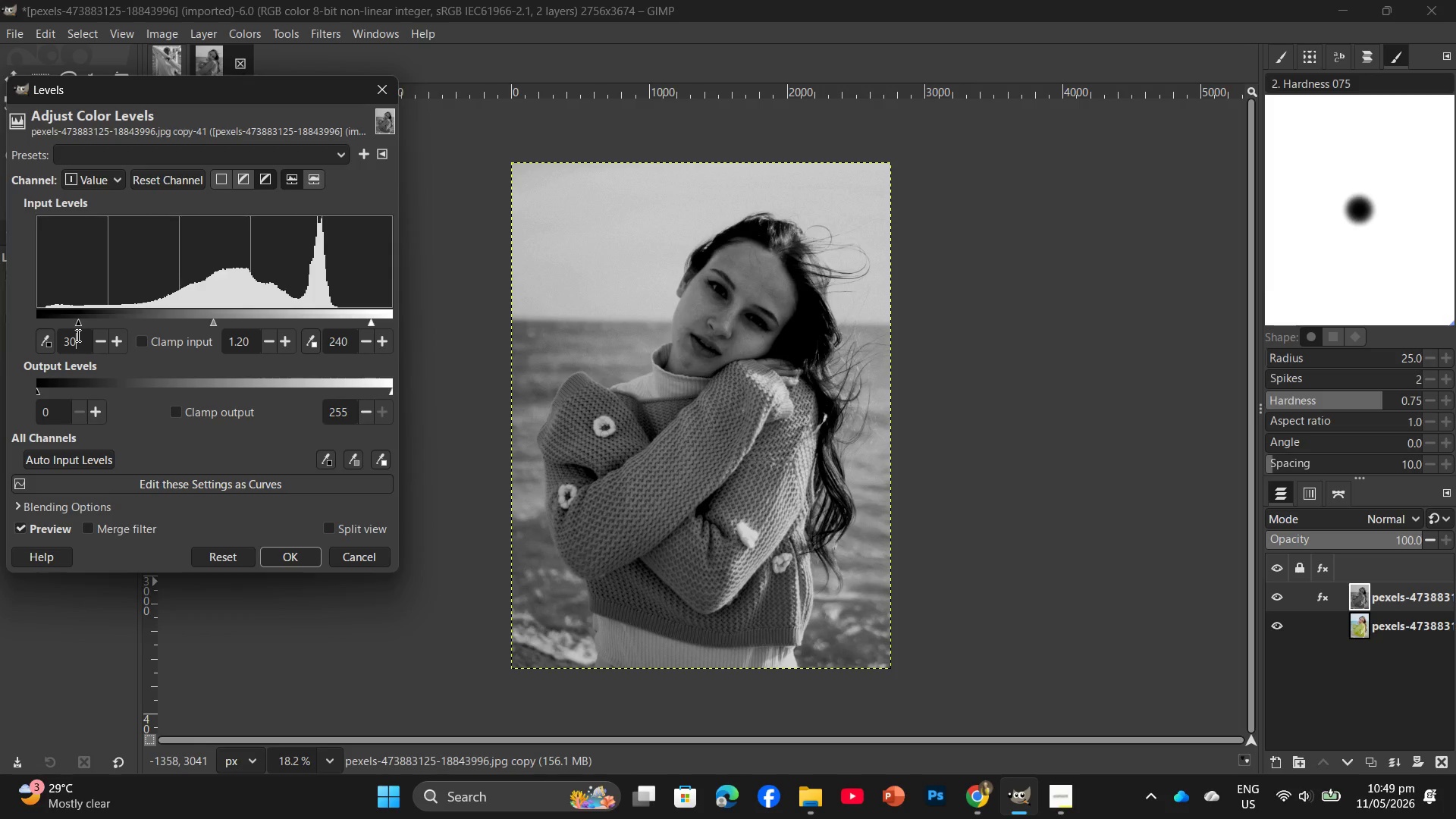 
key(Backspace)
 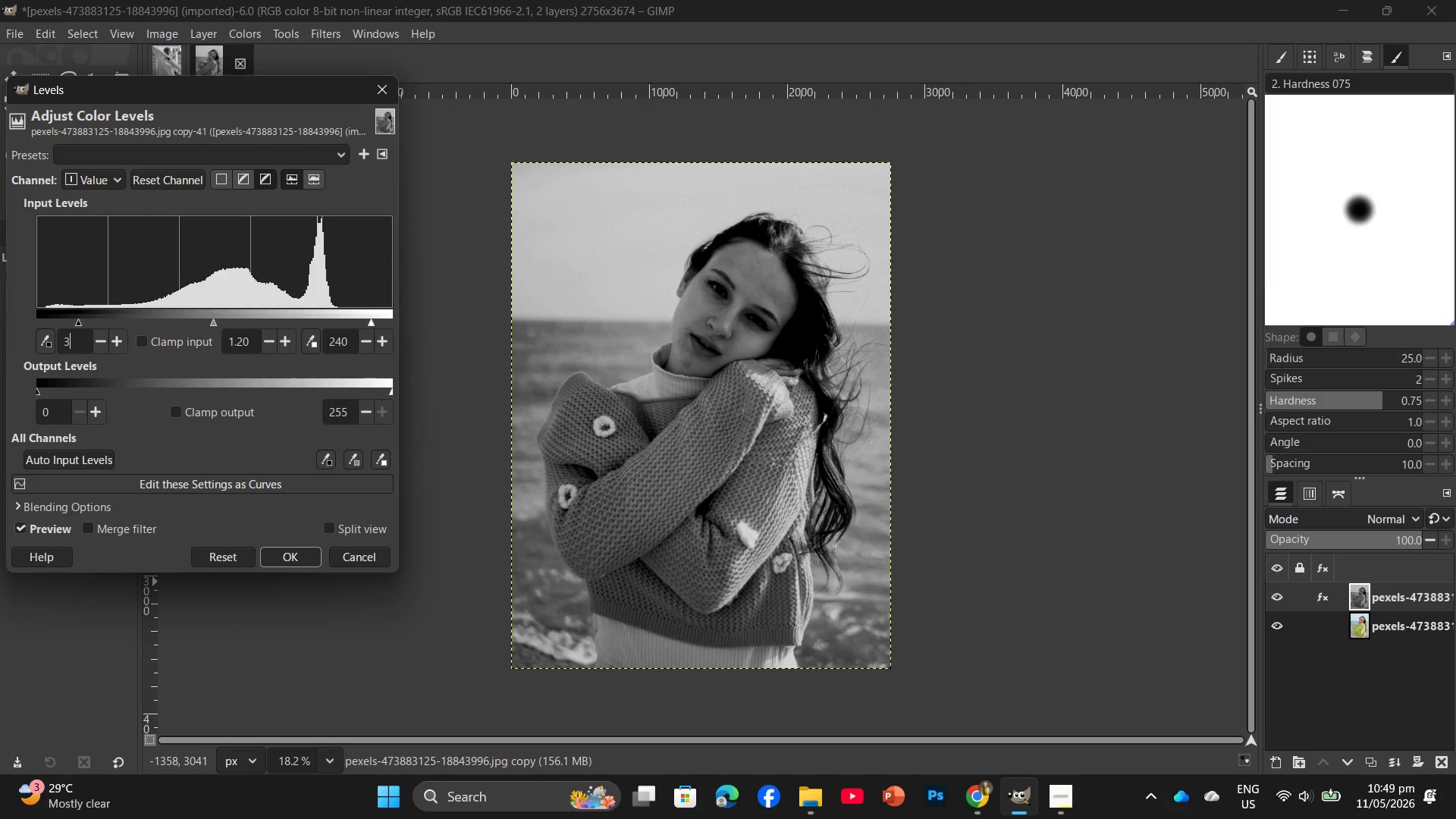 
key(Backspace)
 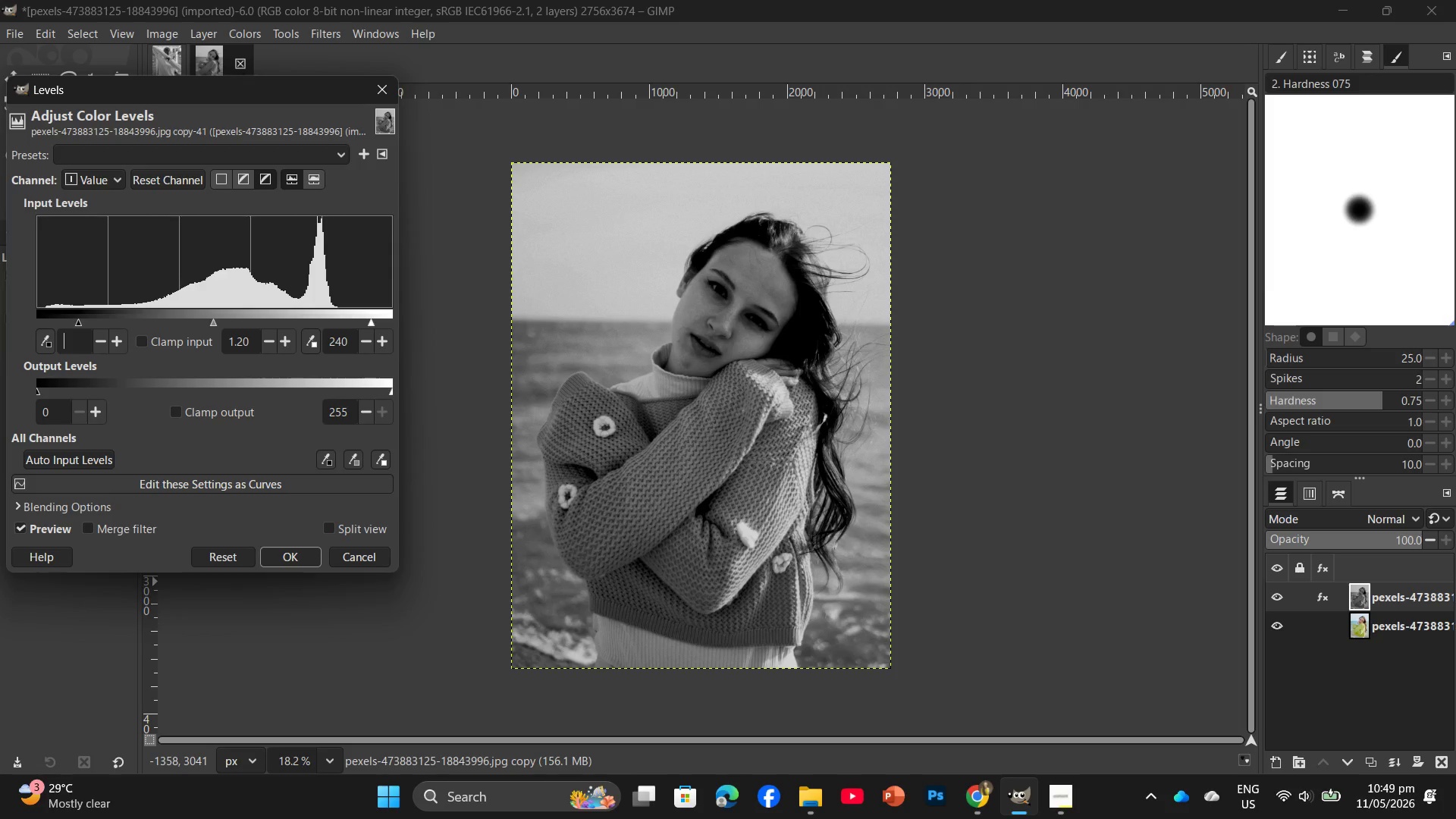 
key(Numpad1)
 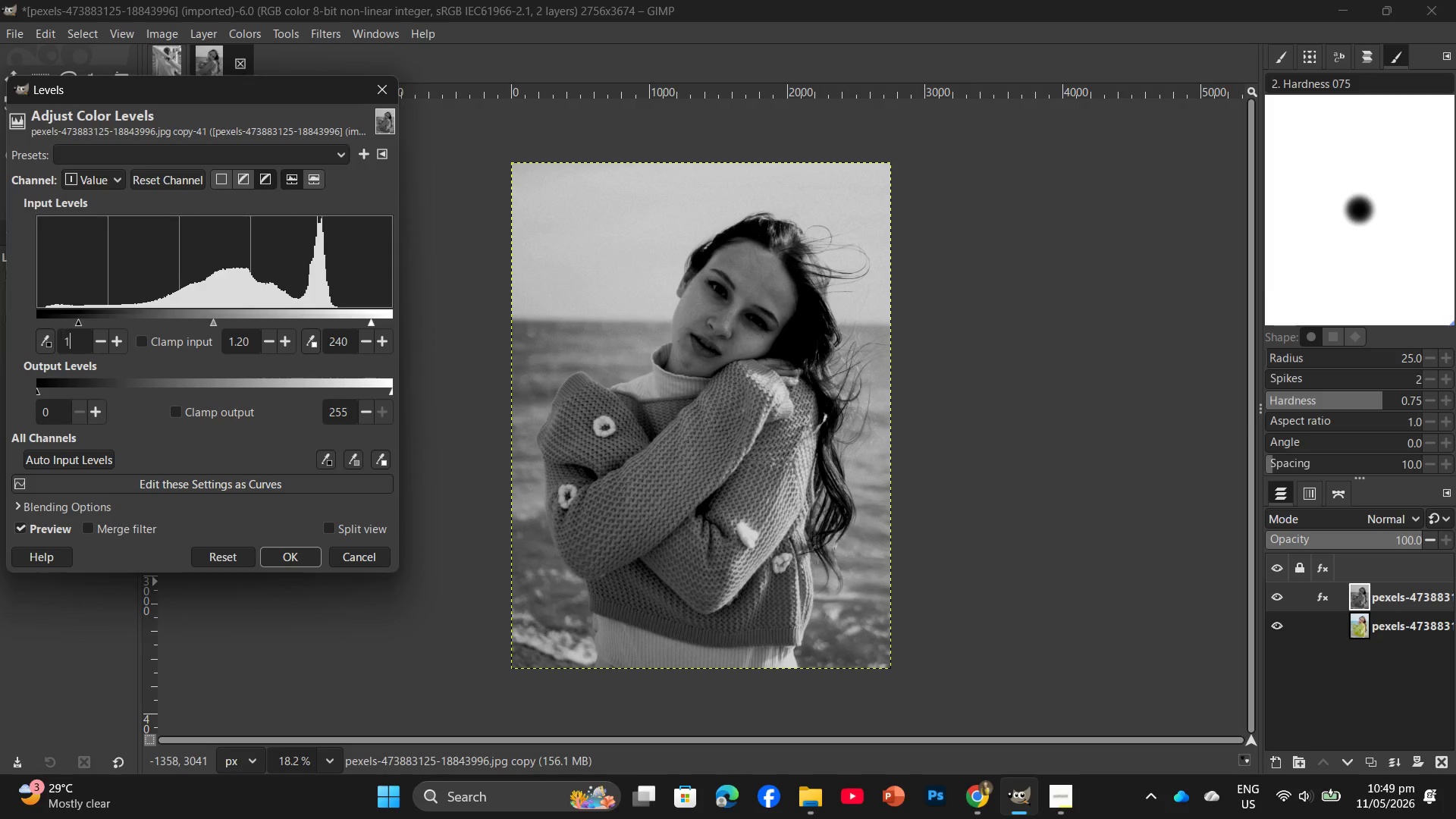 
key(Numpad5)
 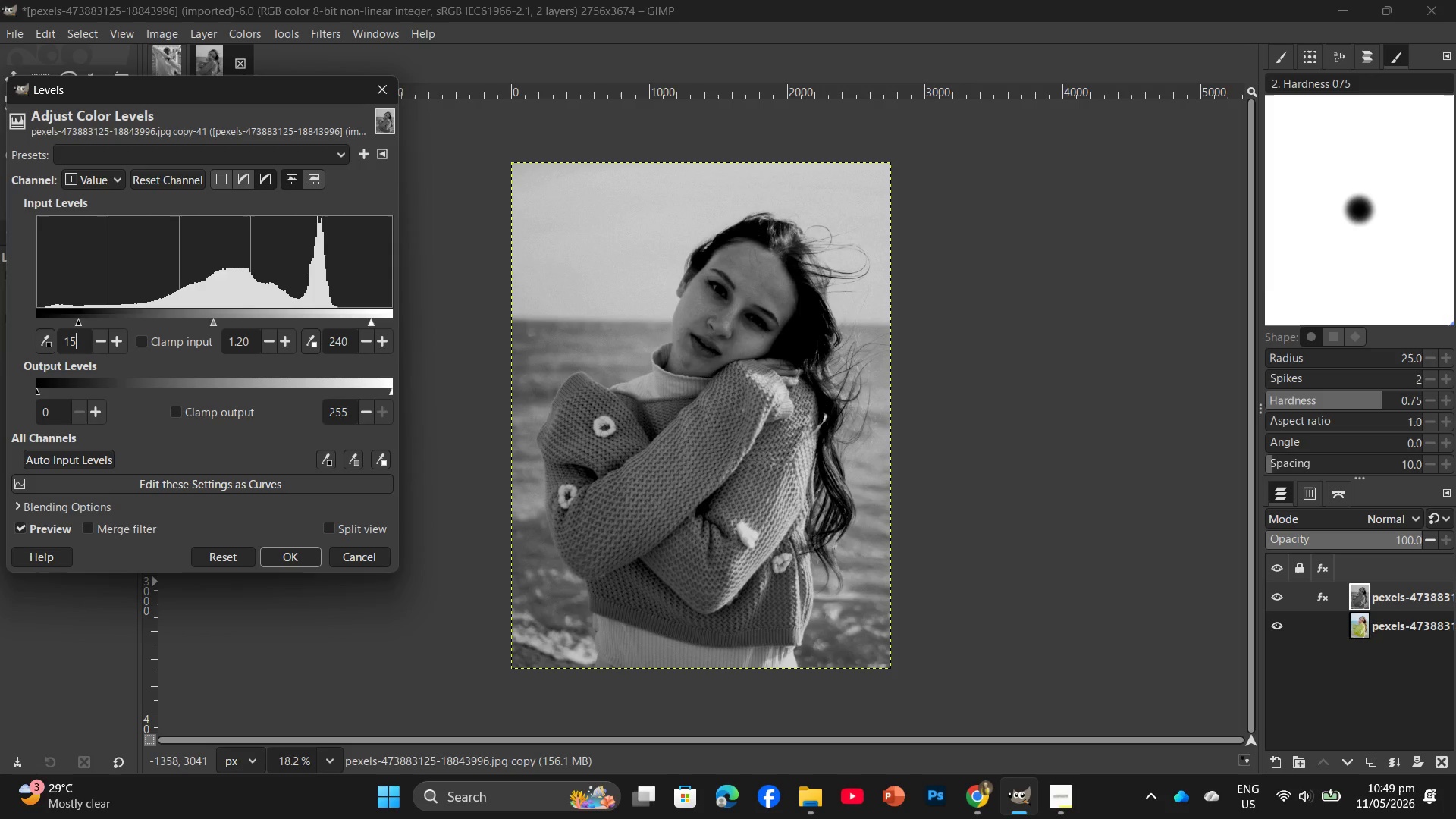 
key(Enter)
 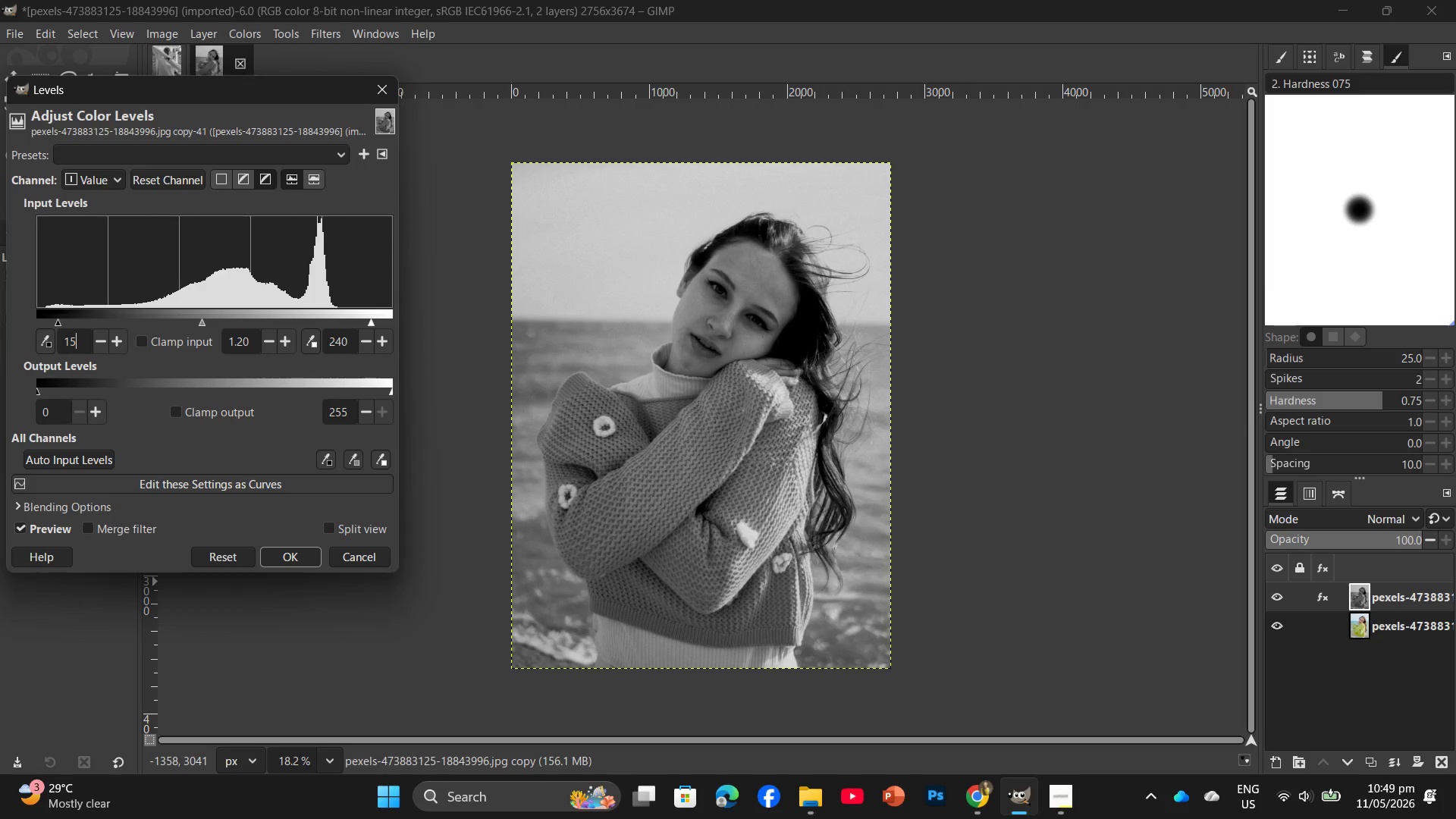 
key(Backspace)
 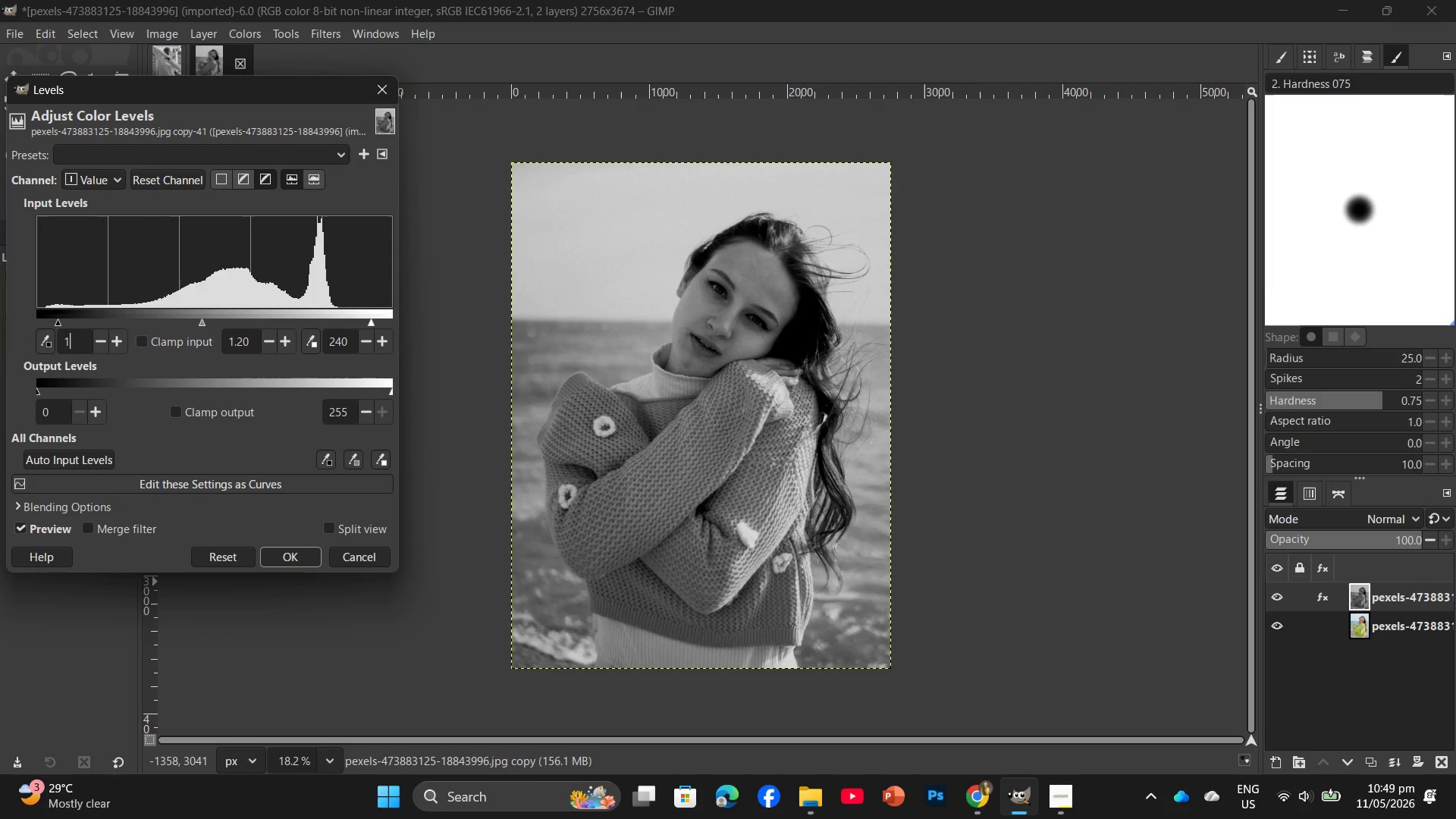 
key(Backspace)
 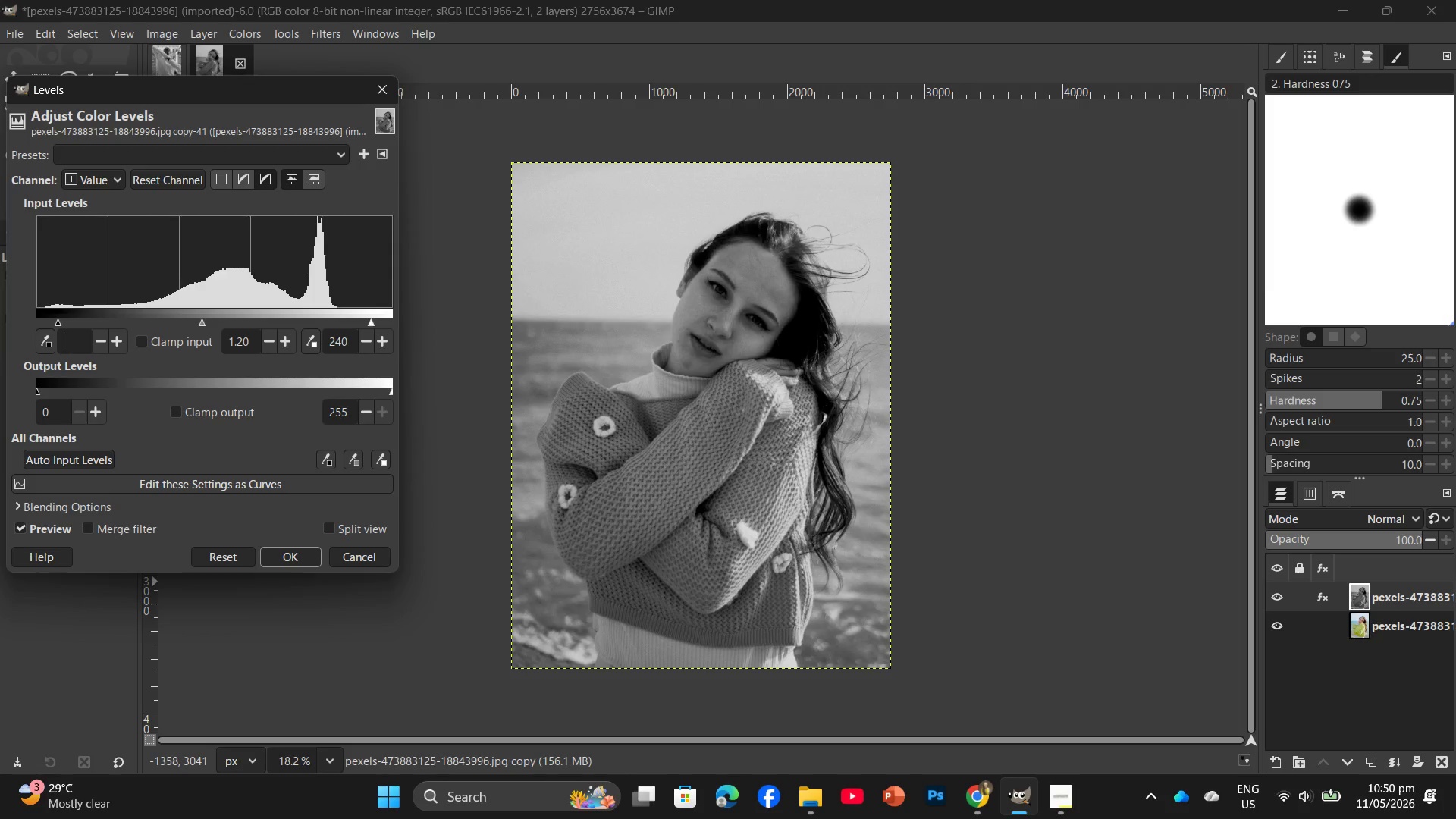 
key(Numpad2)
 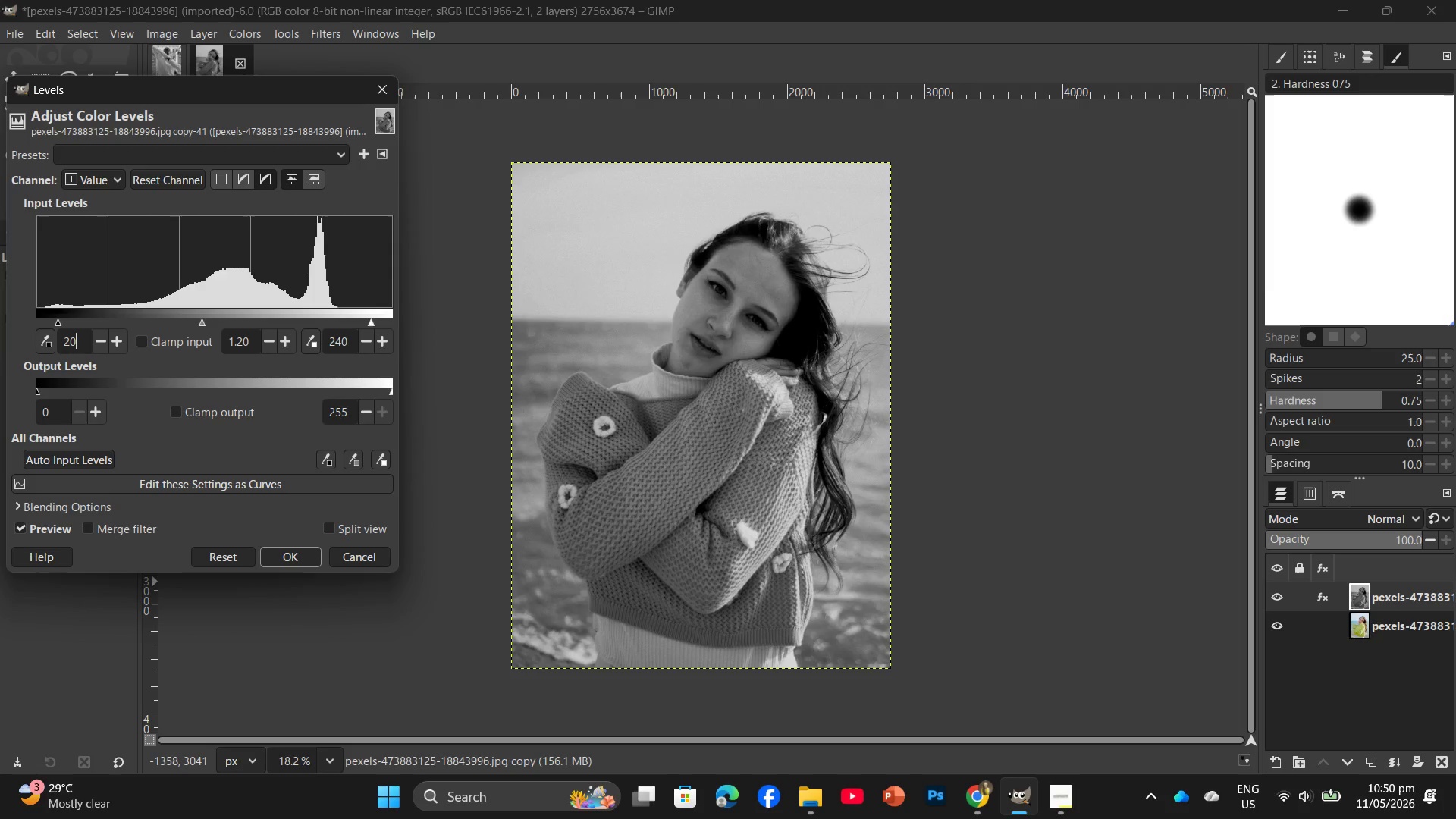 
key(Numpad0)
 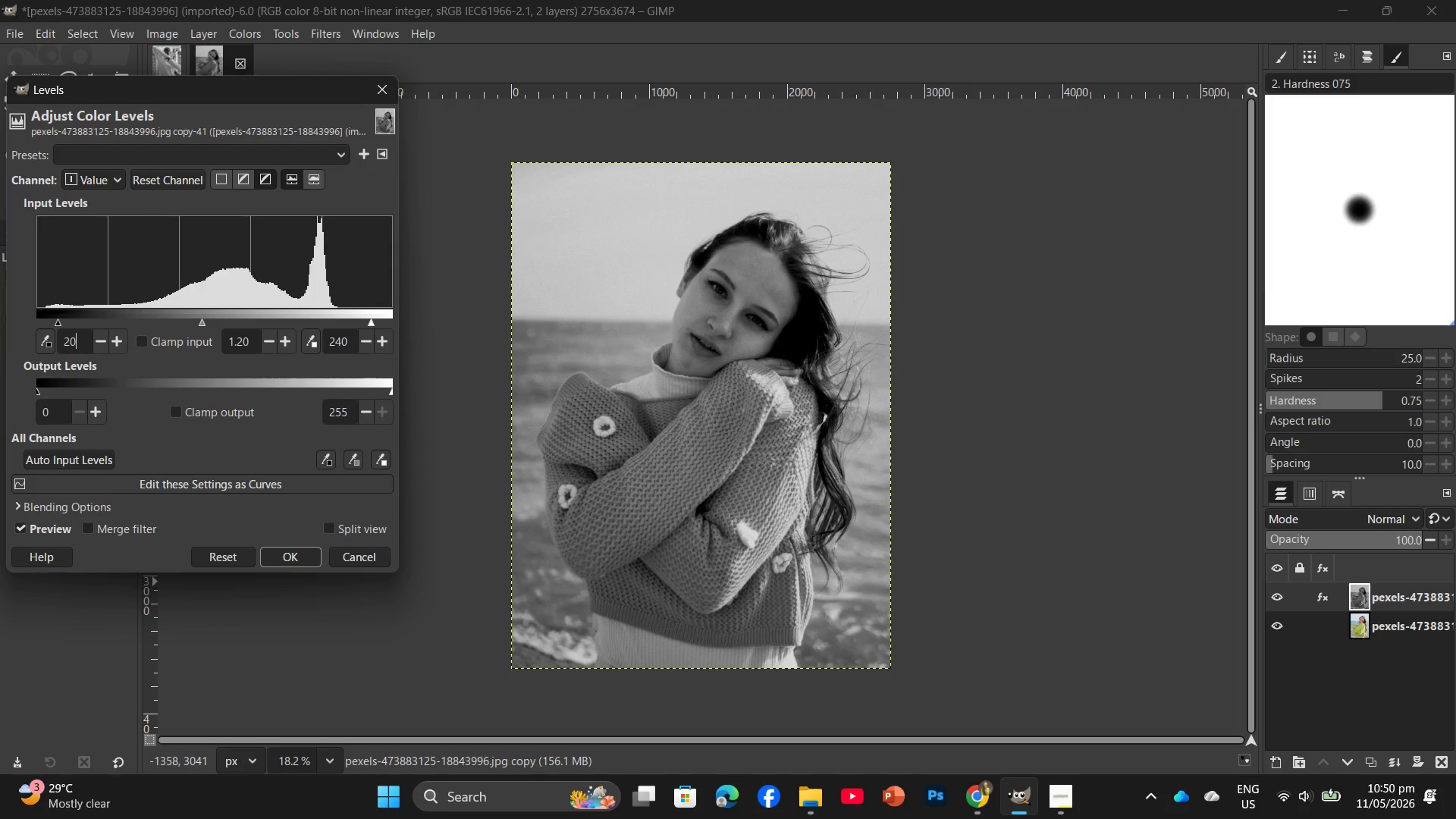 
key(Enter)
 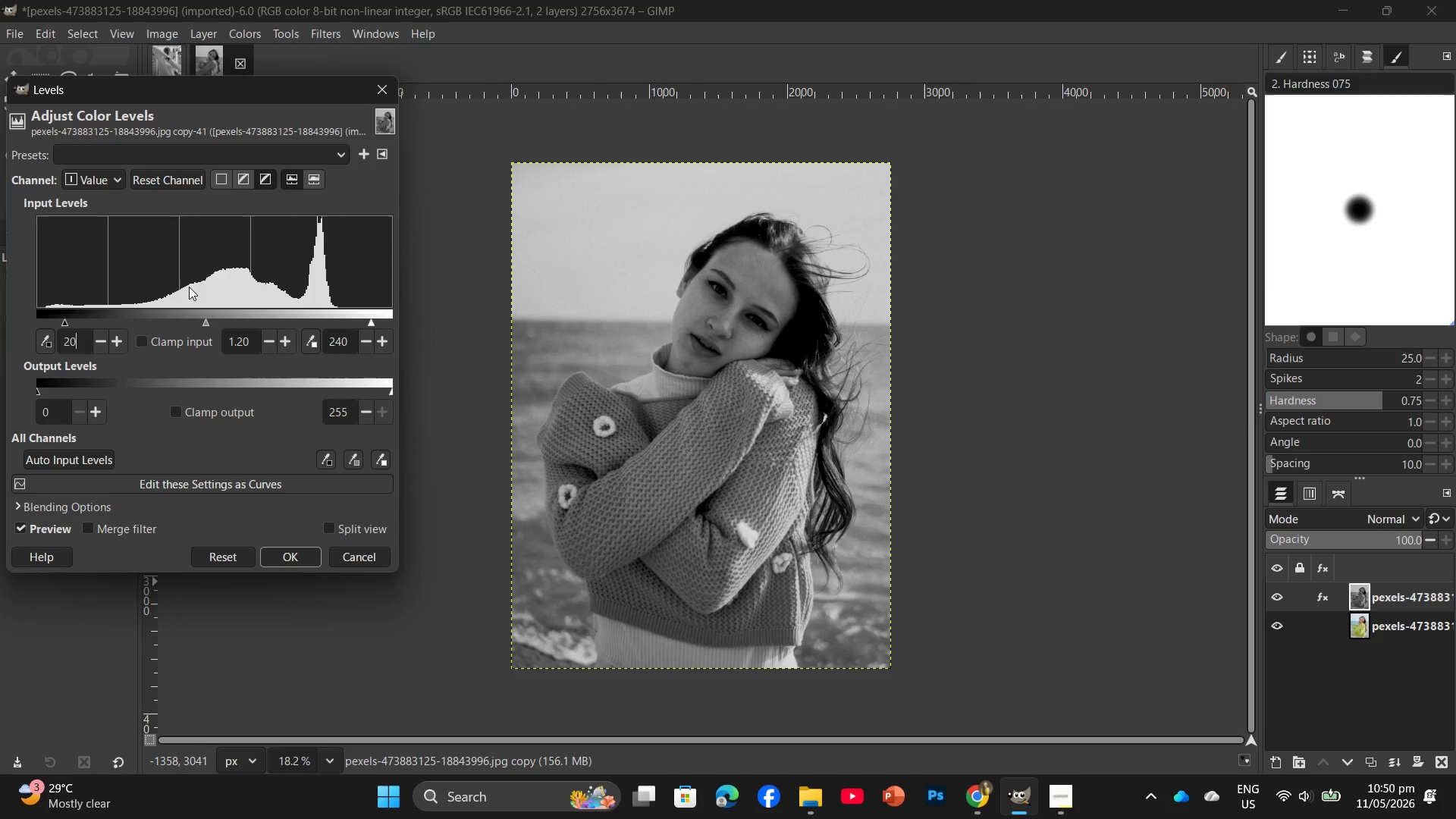 
wait(17.39)
 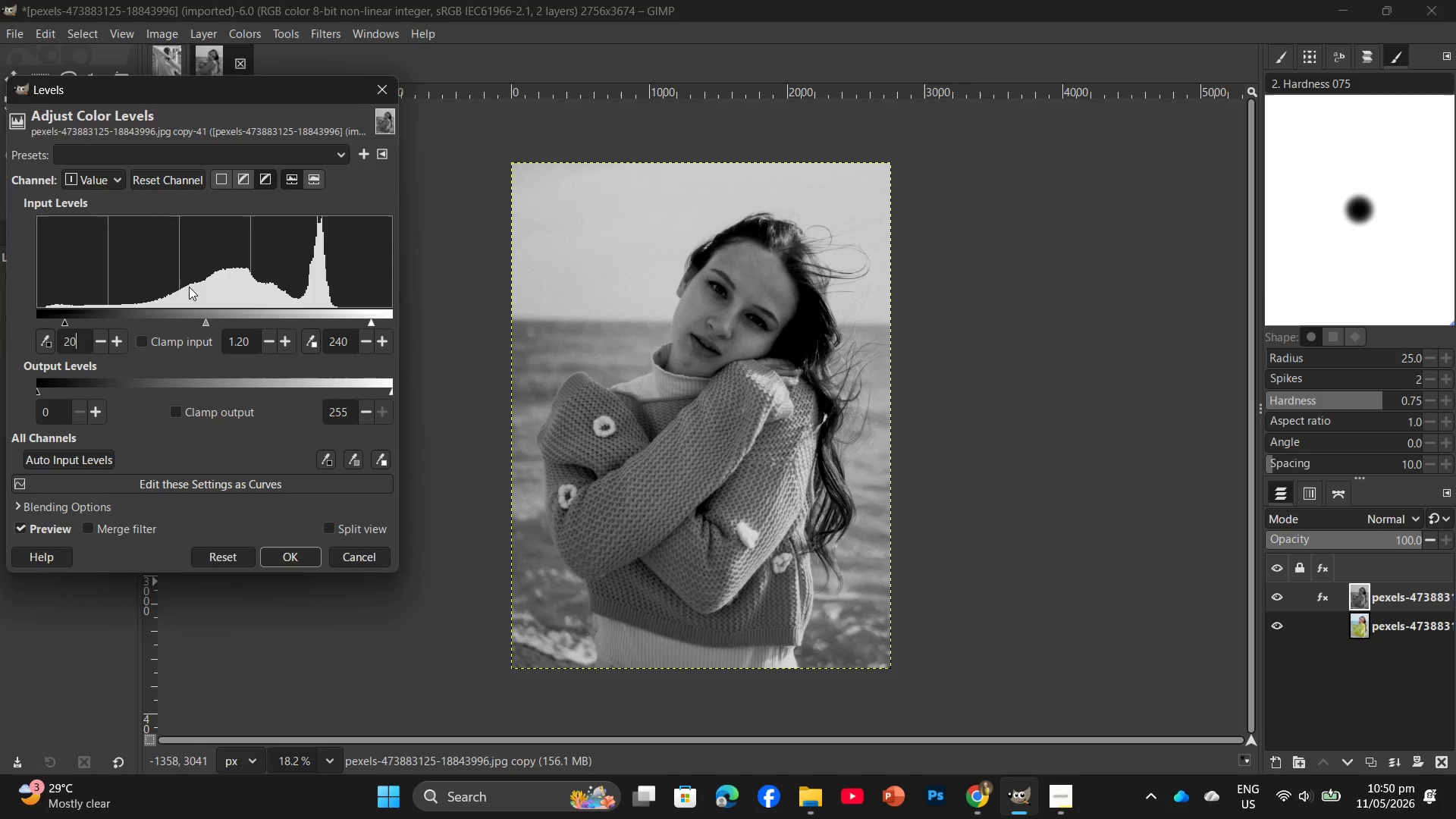 
left_click([307, 566])
 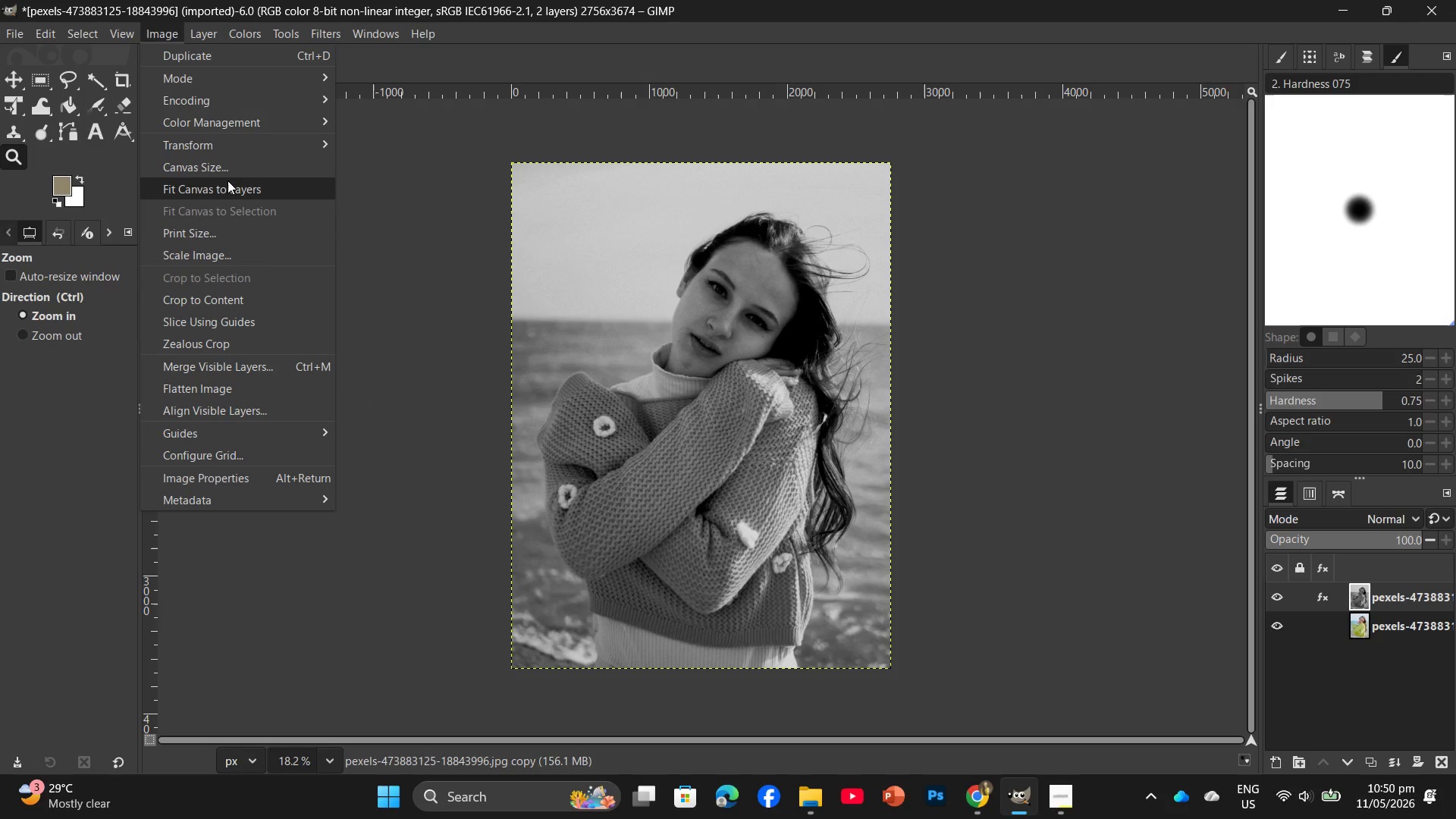 
wait(9.75)
 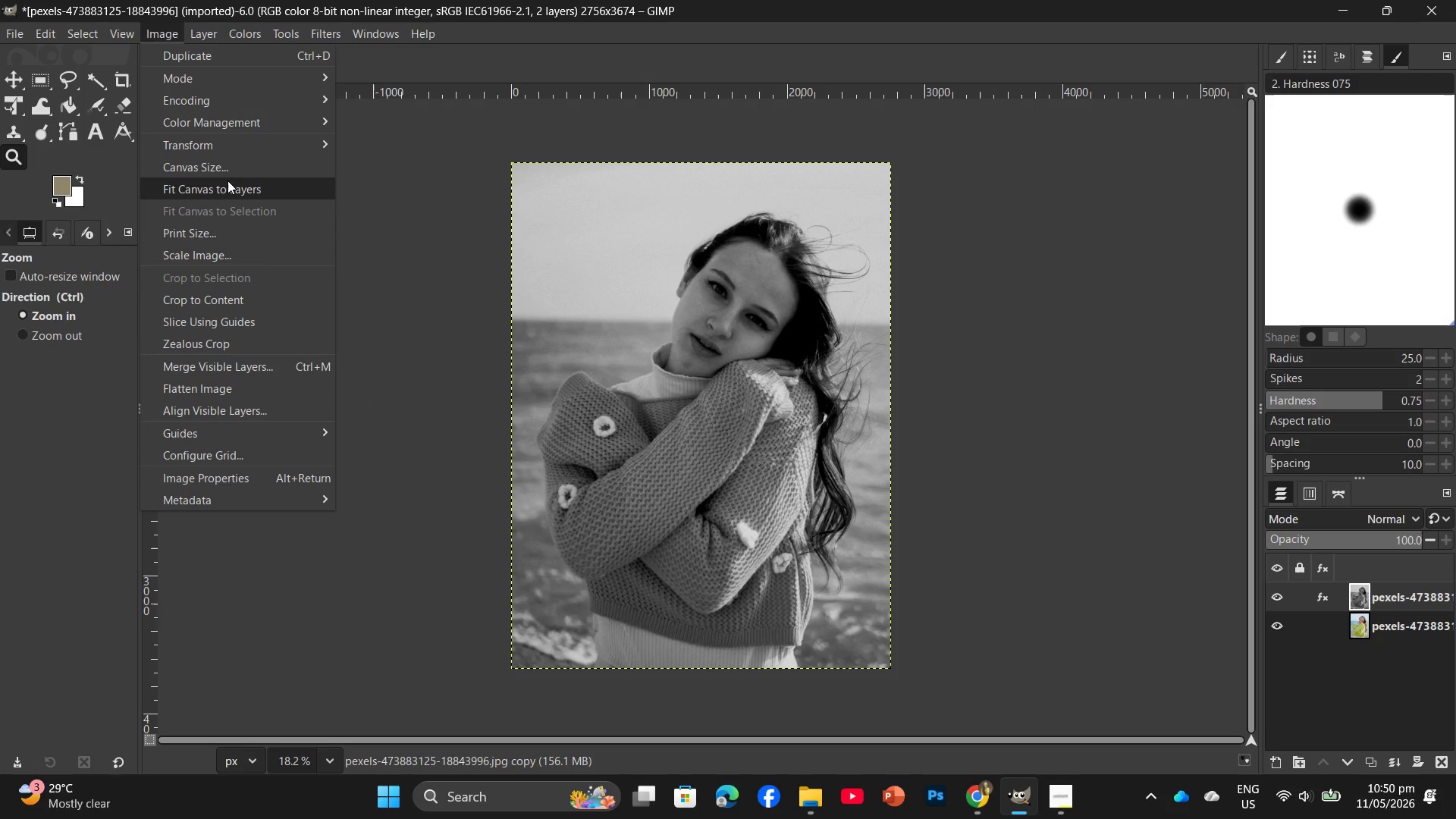 
left_click([286, 251])
 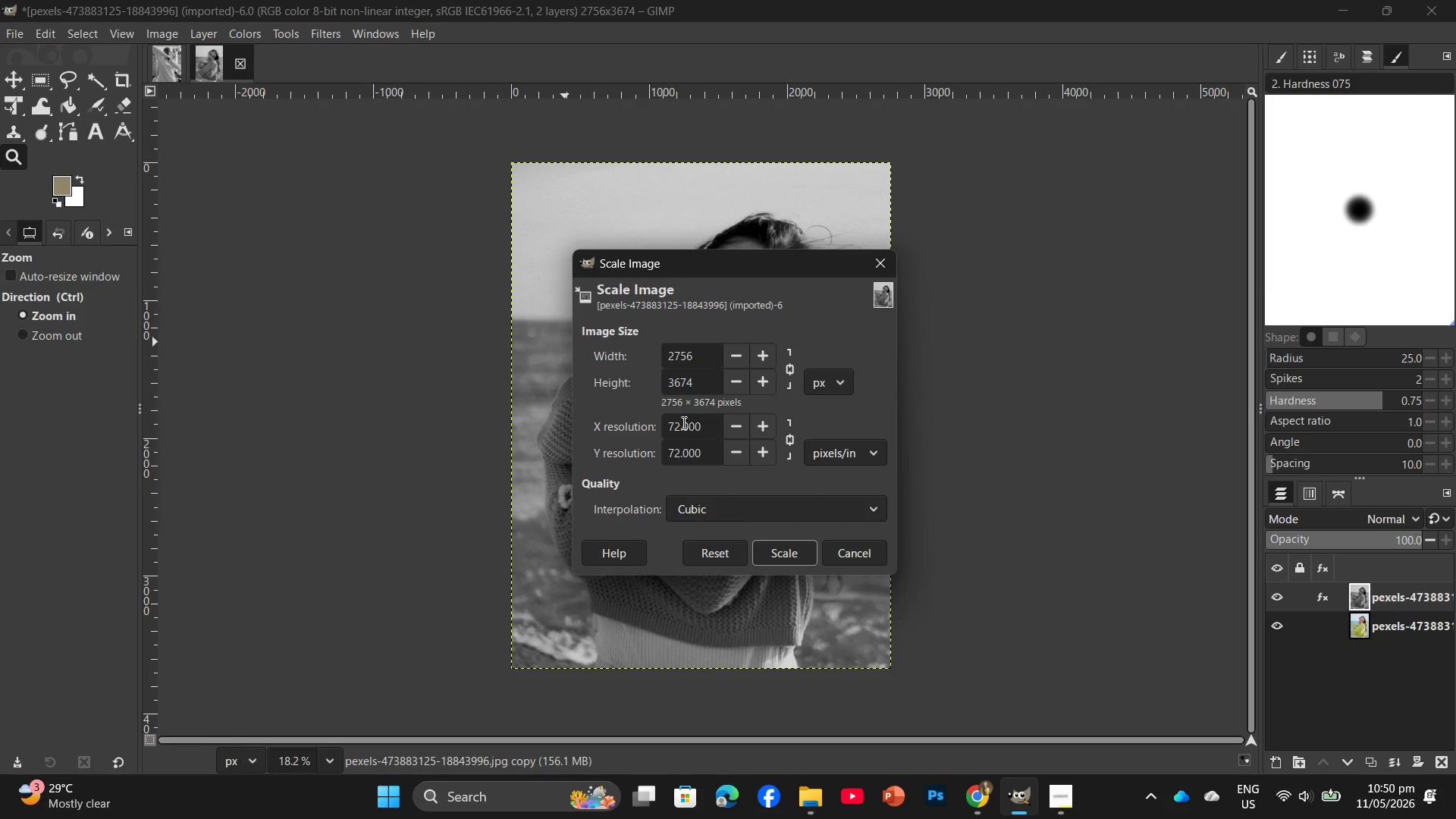 
left_click_drag(start_coordinate=[698, 425], to_coordinate=[658, 435])
 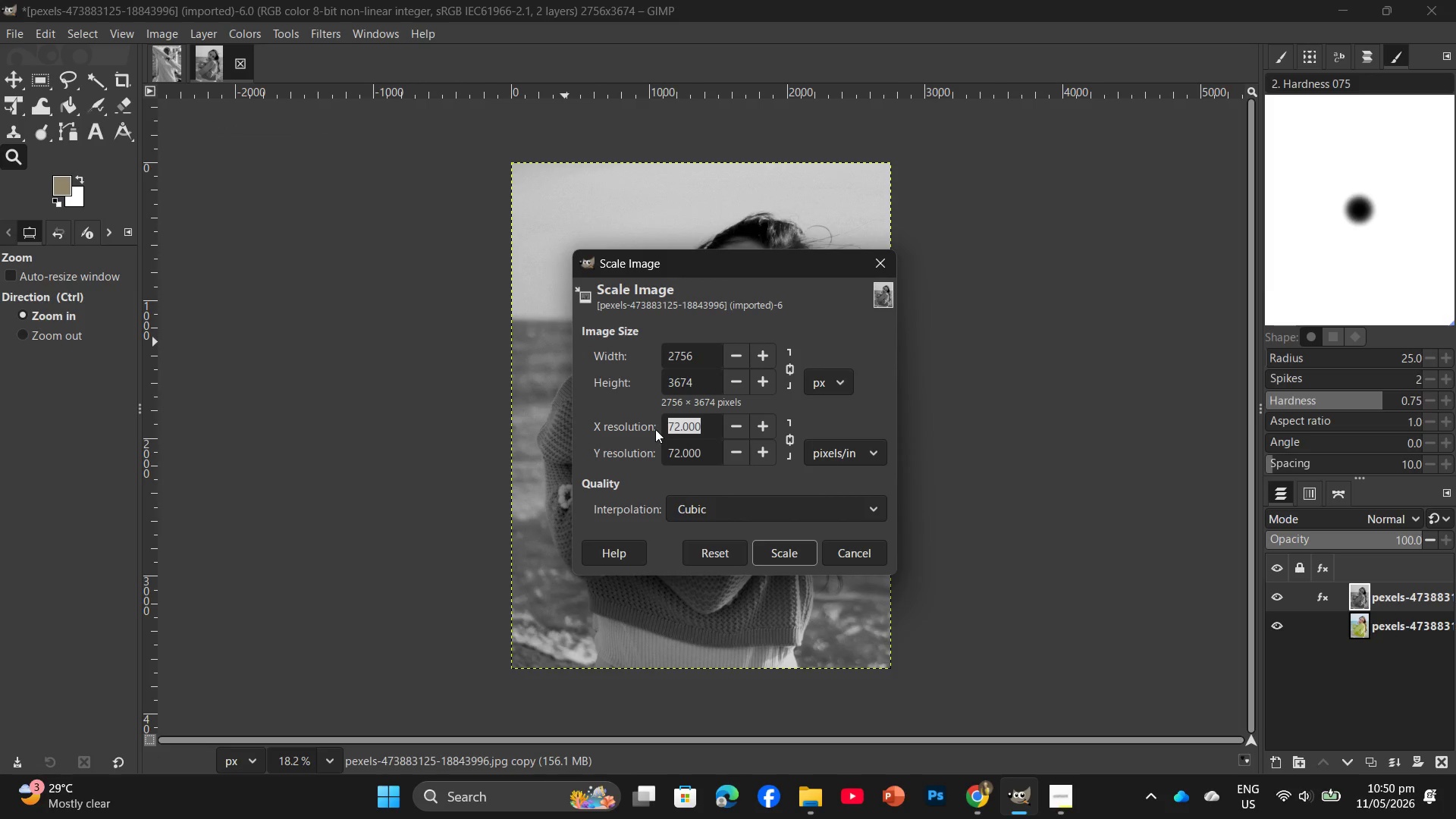 
key(Numpad3)
 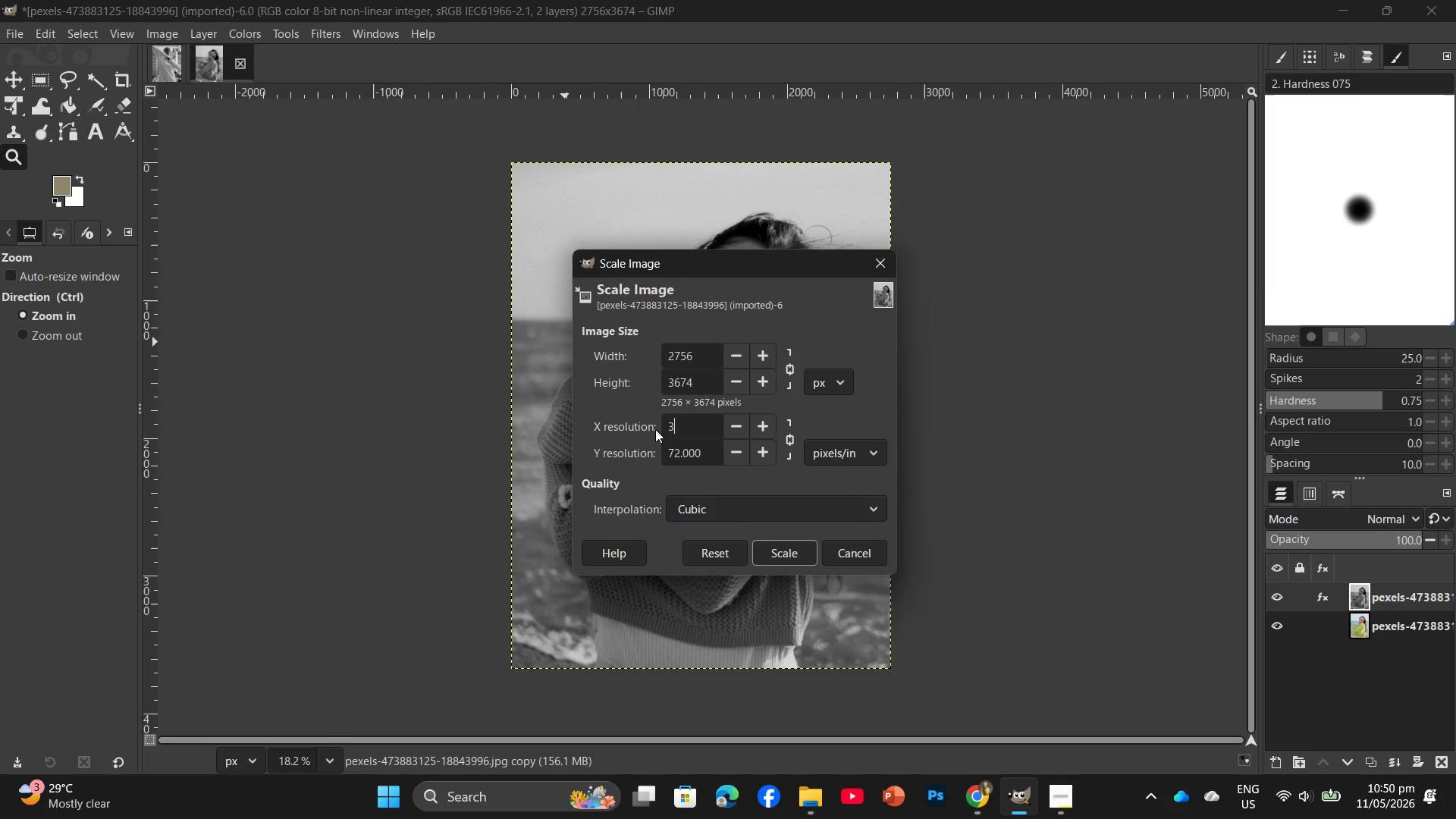 
key(Numpad0)
 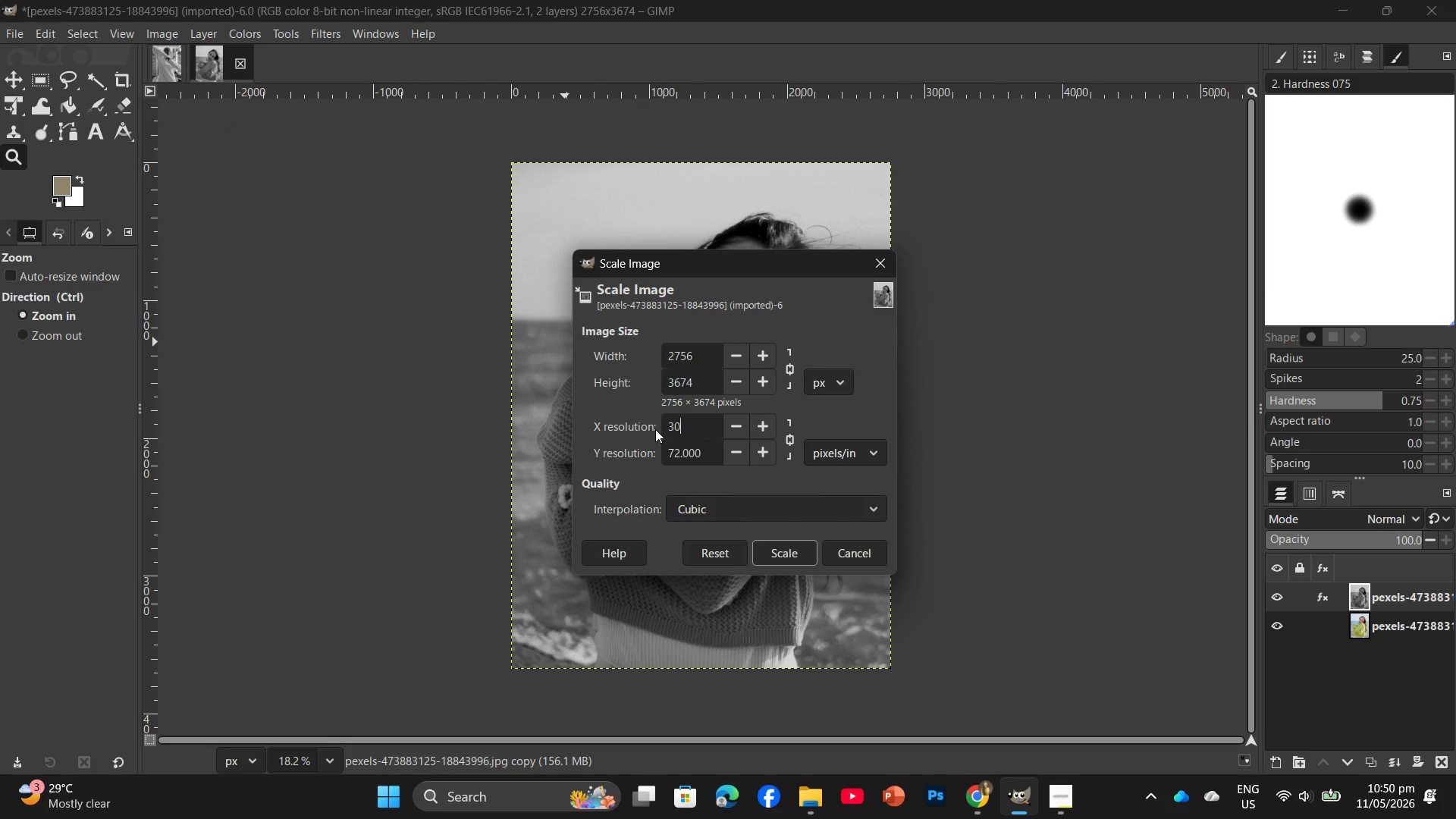 
key(Numpad0)
 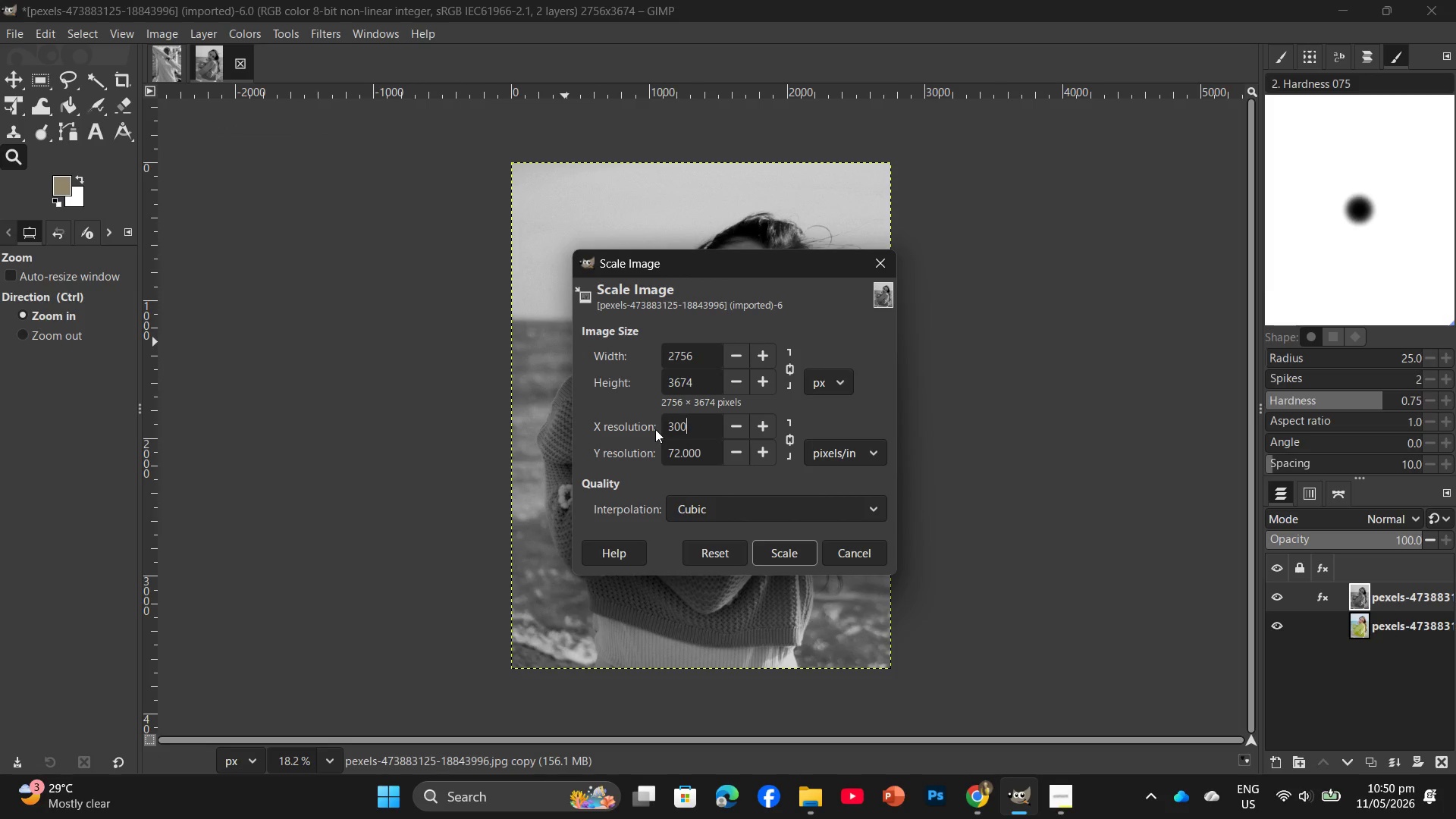 
key(Numpad0)
 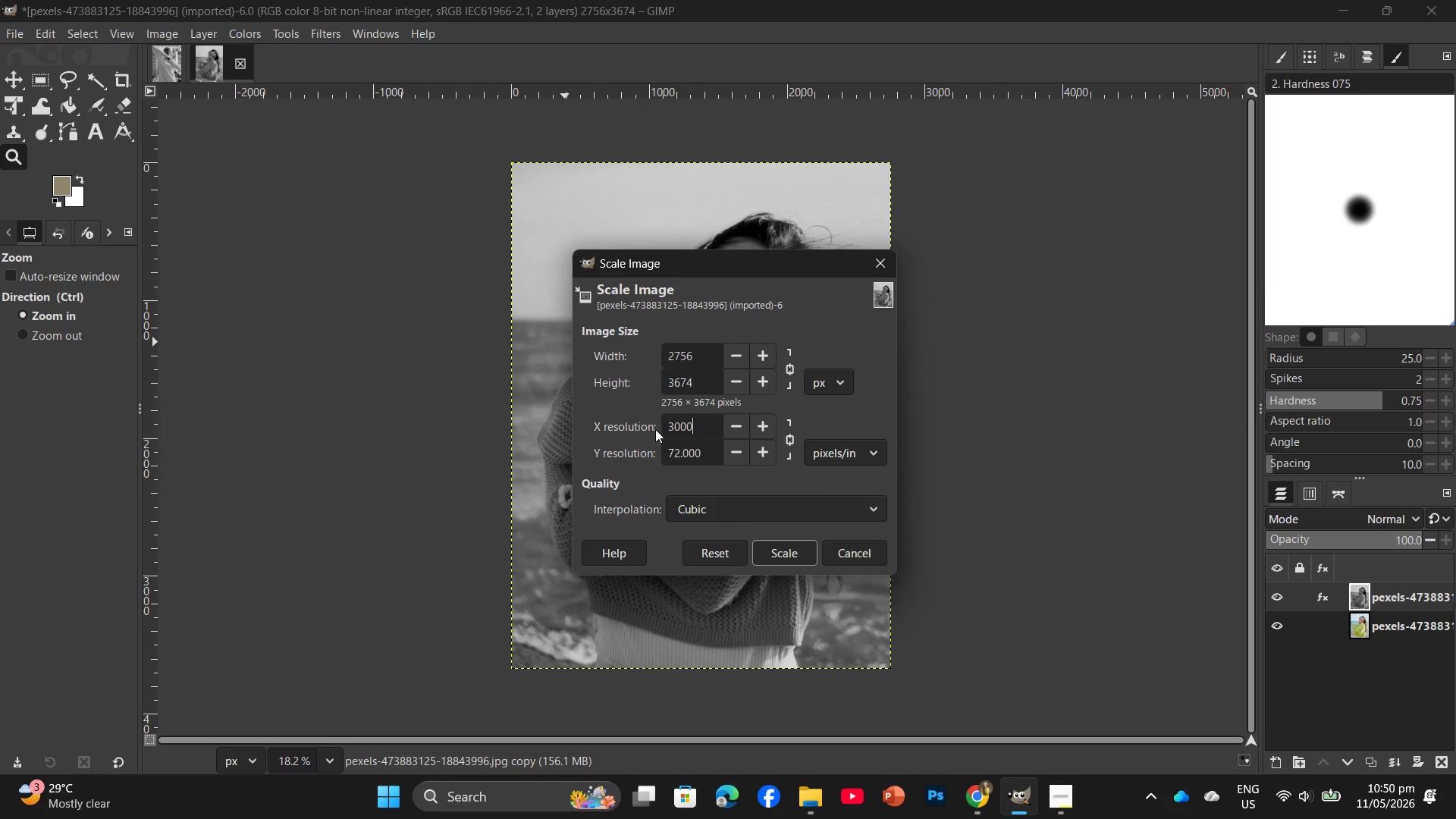 
key(Enter)
 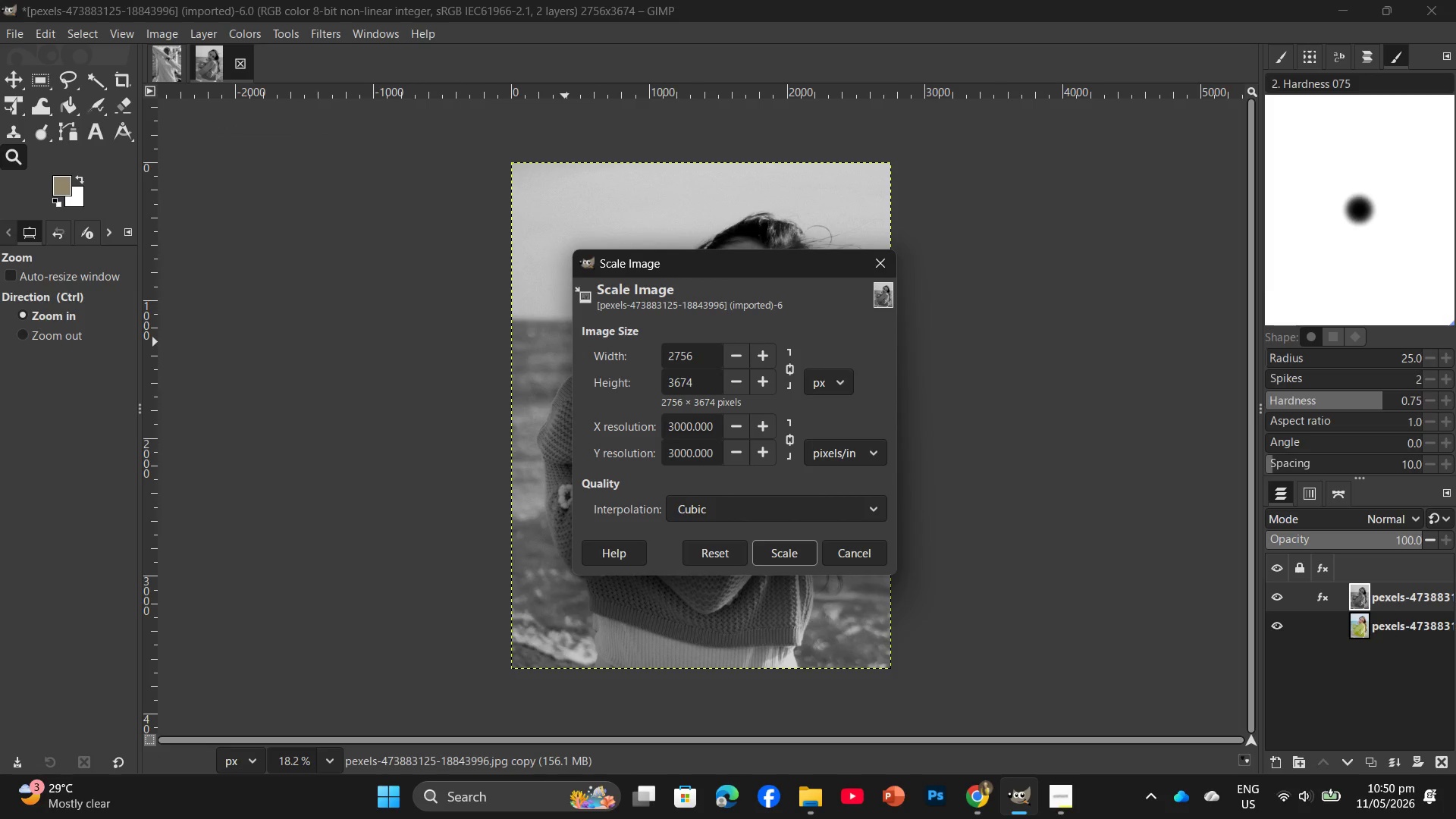 
left_click([681, 422])
 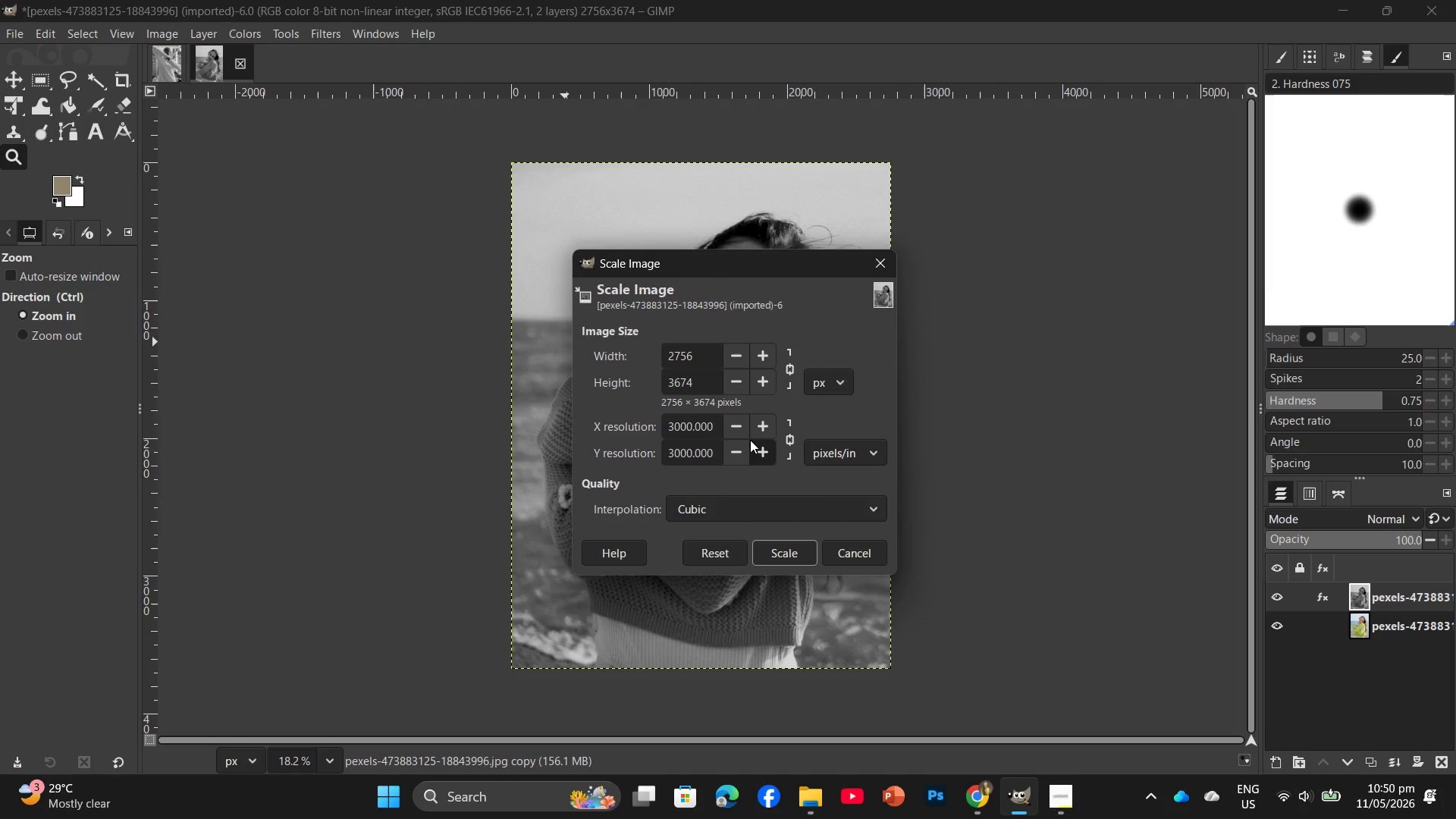 
key(Backspace)
 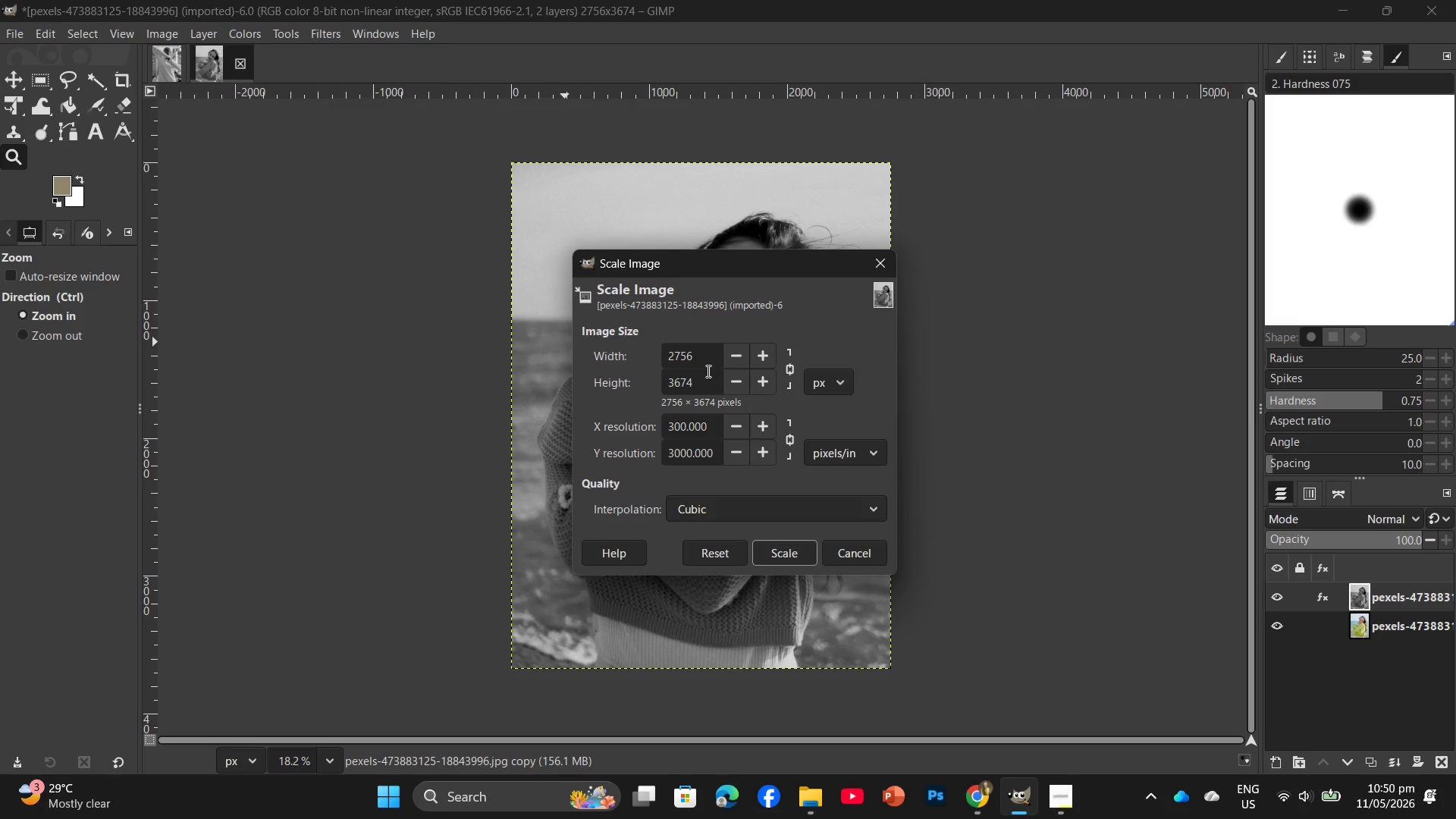 
left_click_drag(start_coordinate=[697, 384], to_coordinate=[638, 384])
 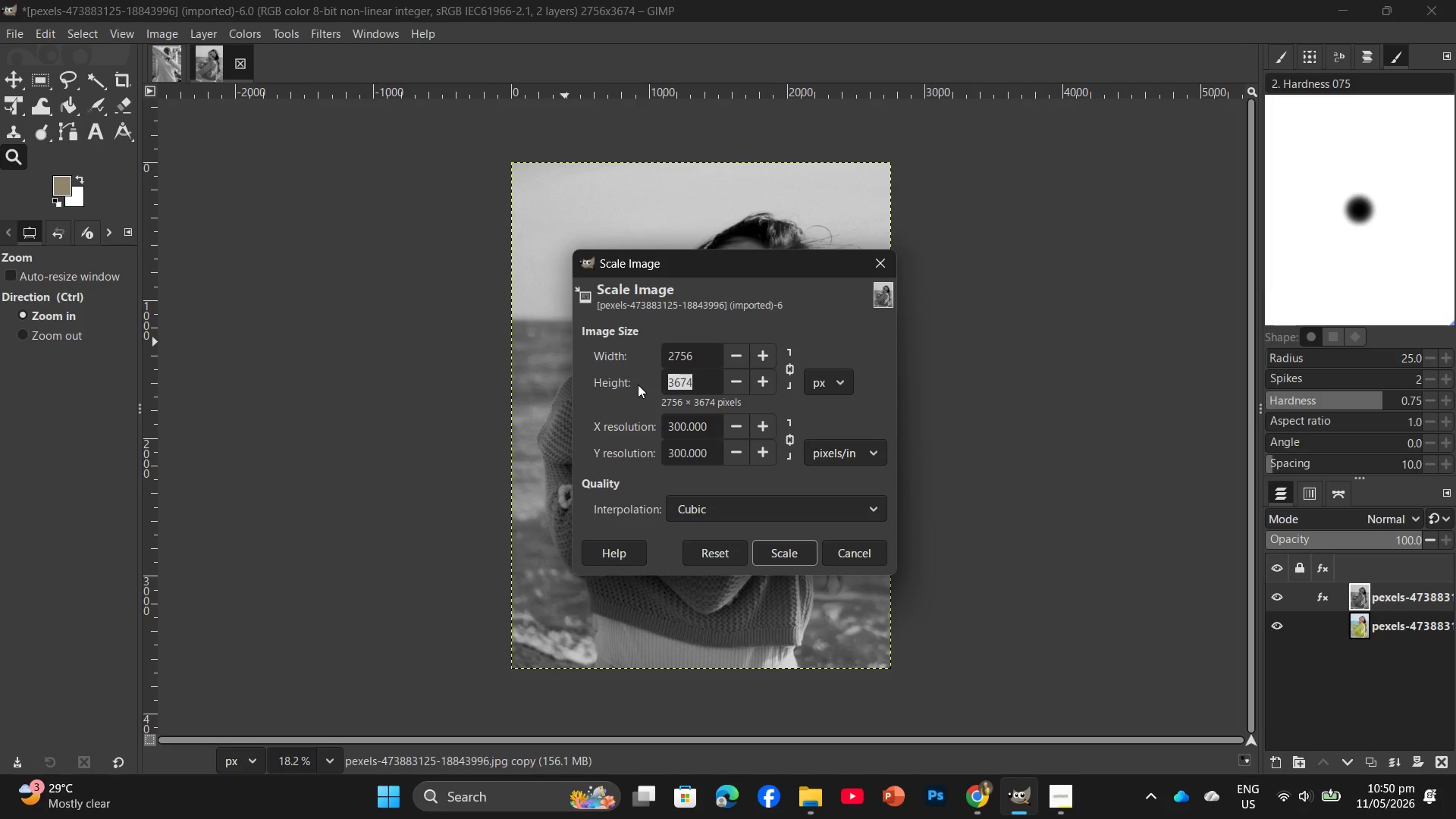 
key(Numpad0)
 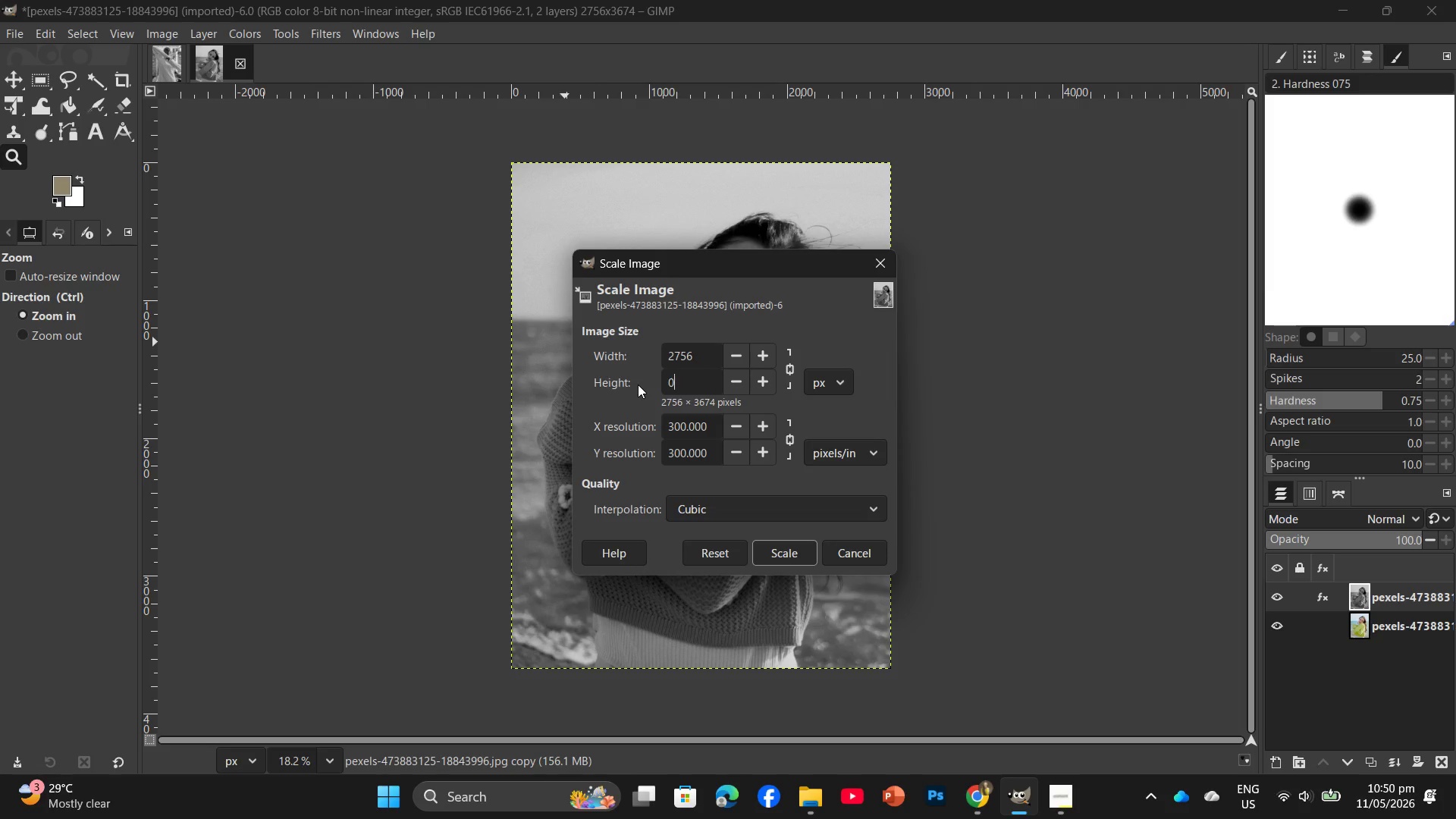 
key(Numpad2)
 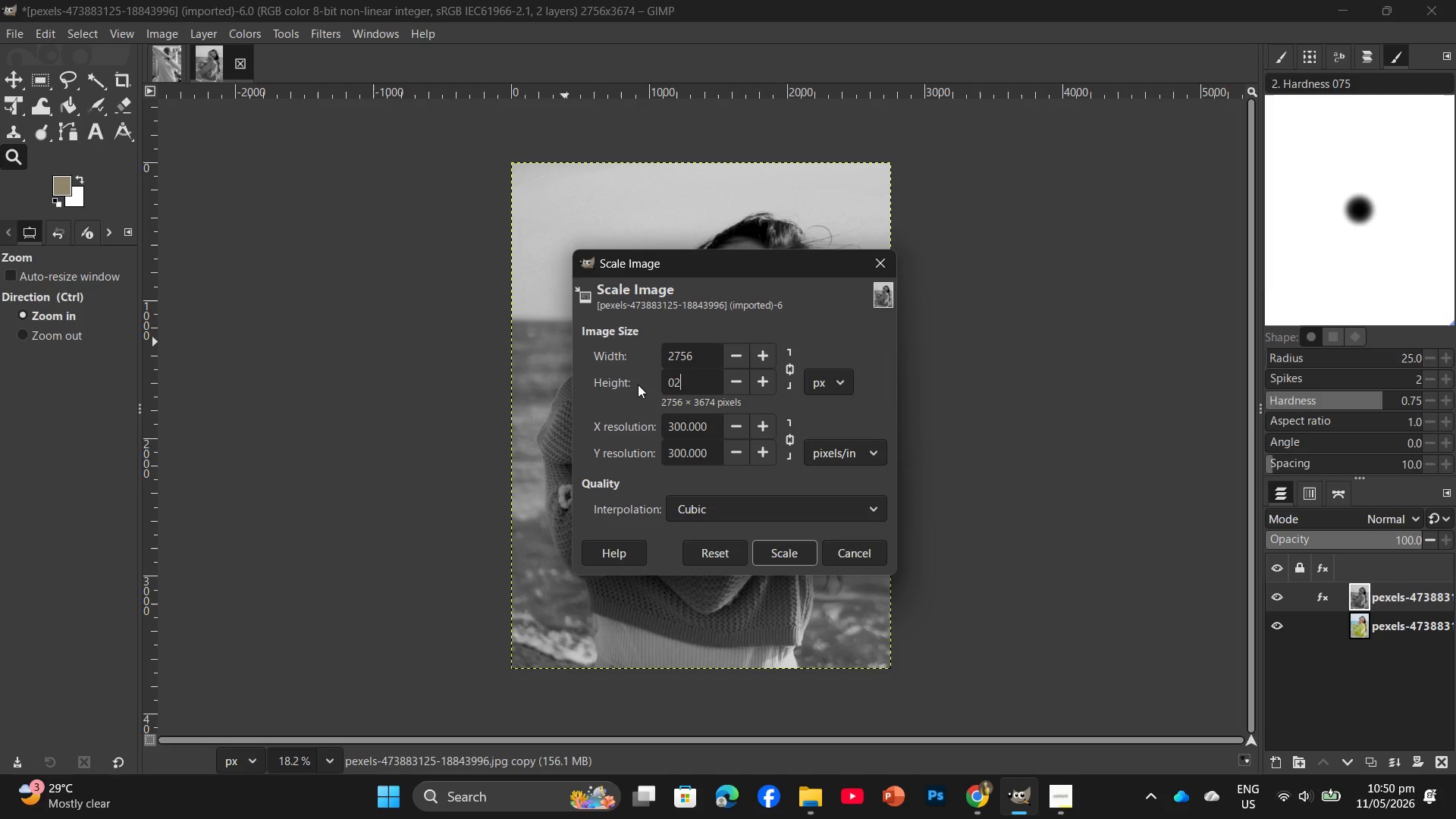 
key(Numpad0)
 